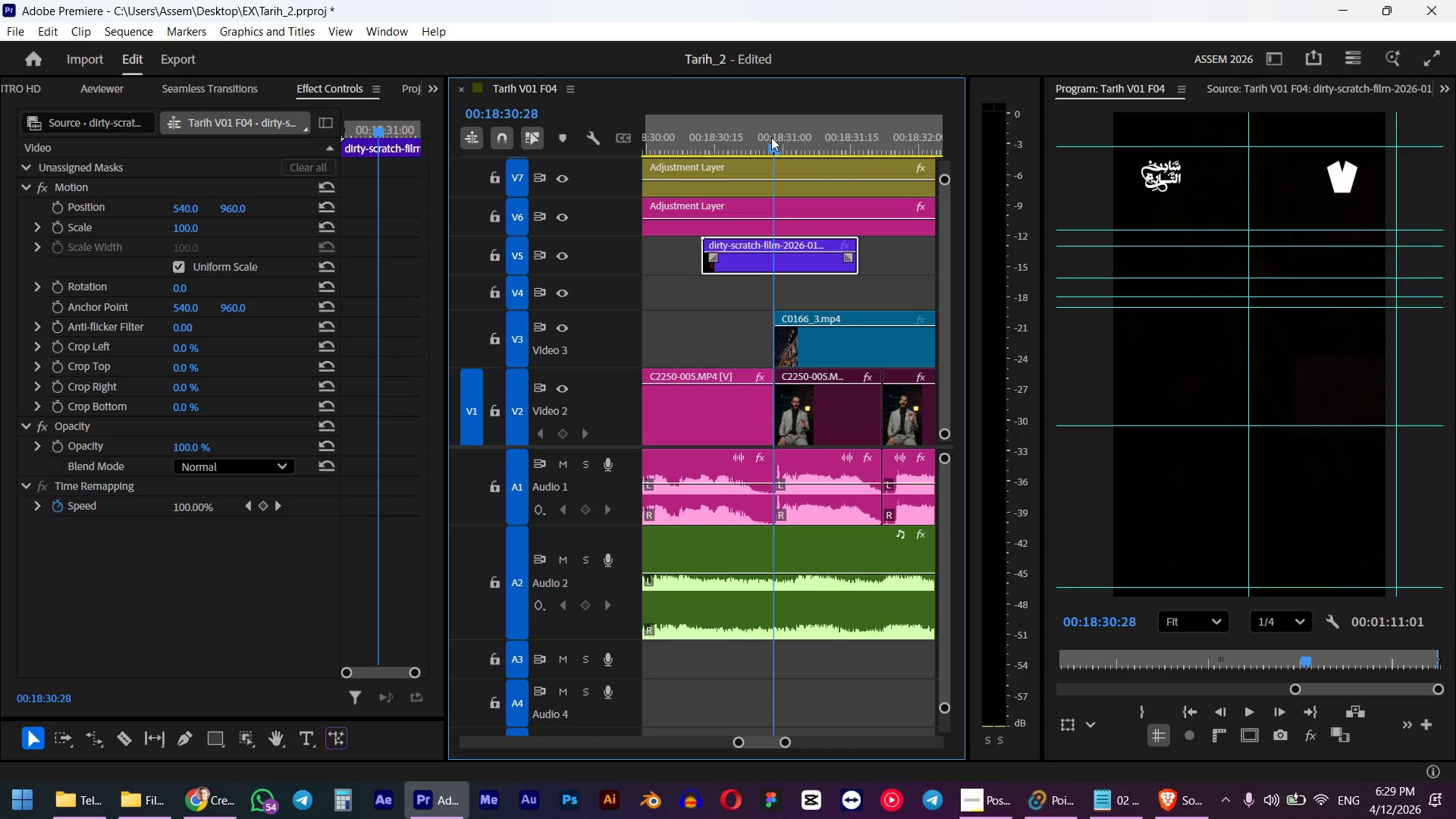 
hold_key(key=ShiftLeft, duration=0.69)
 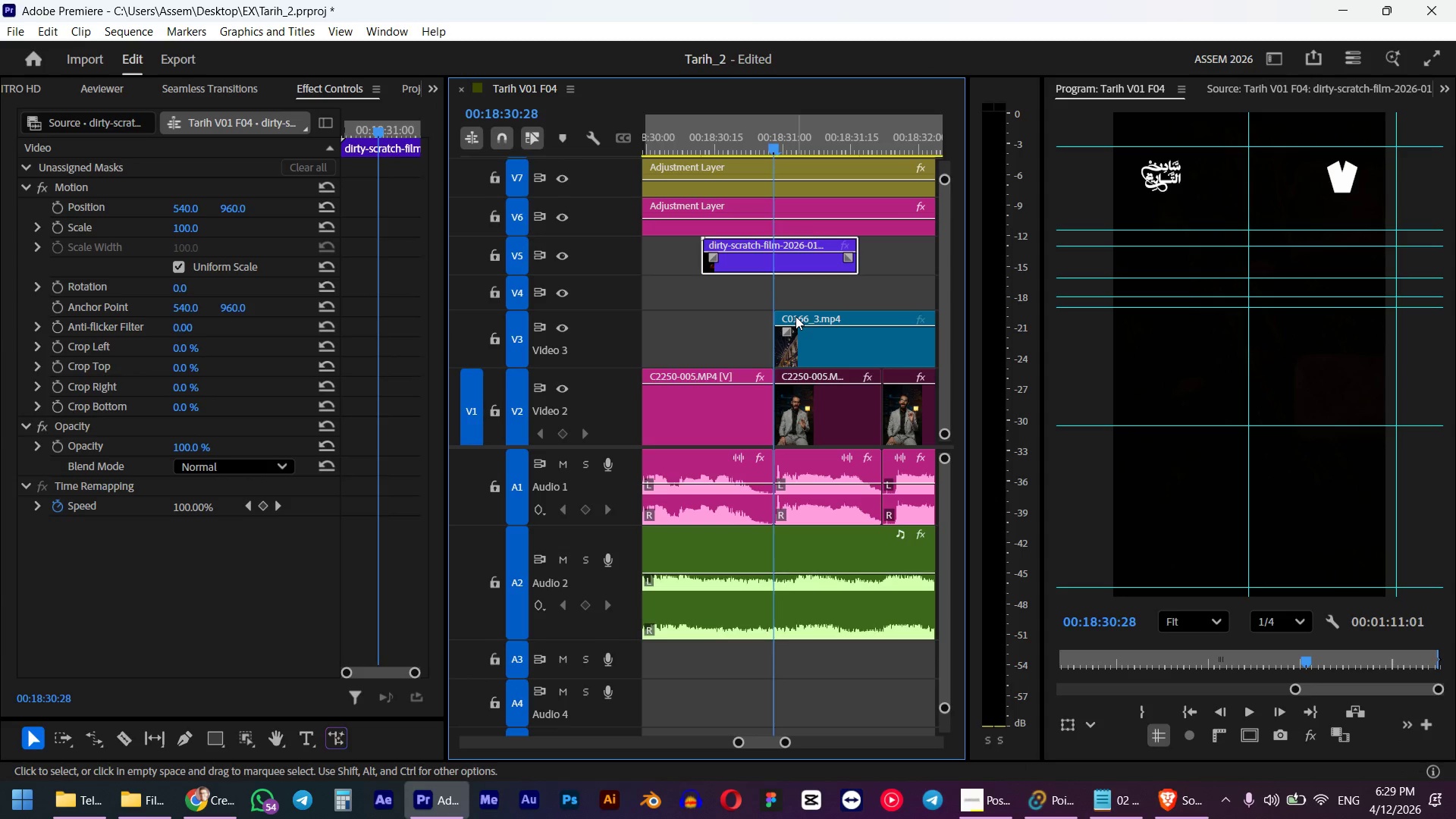 
key(M)
 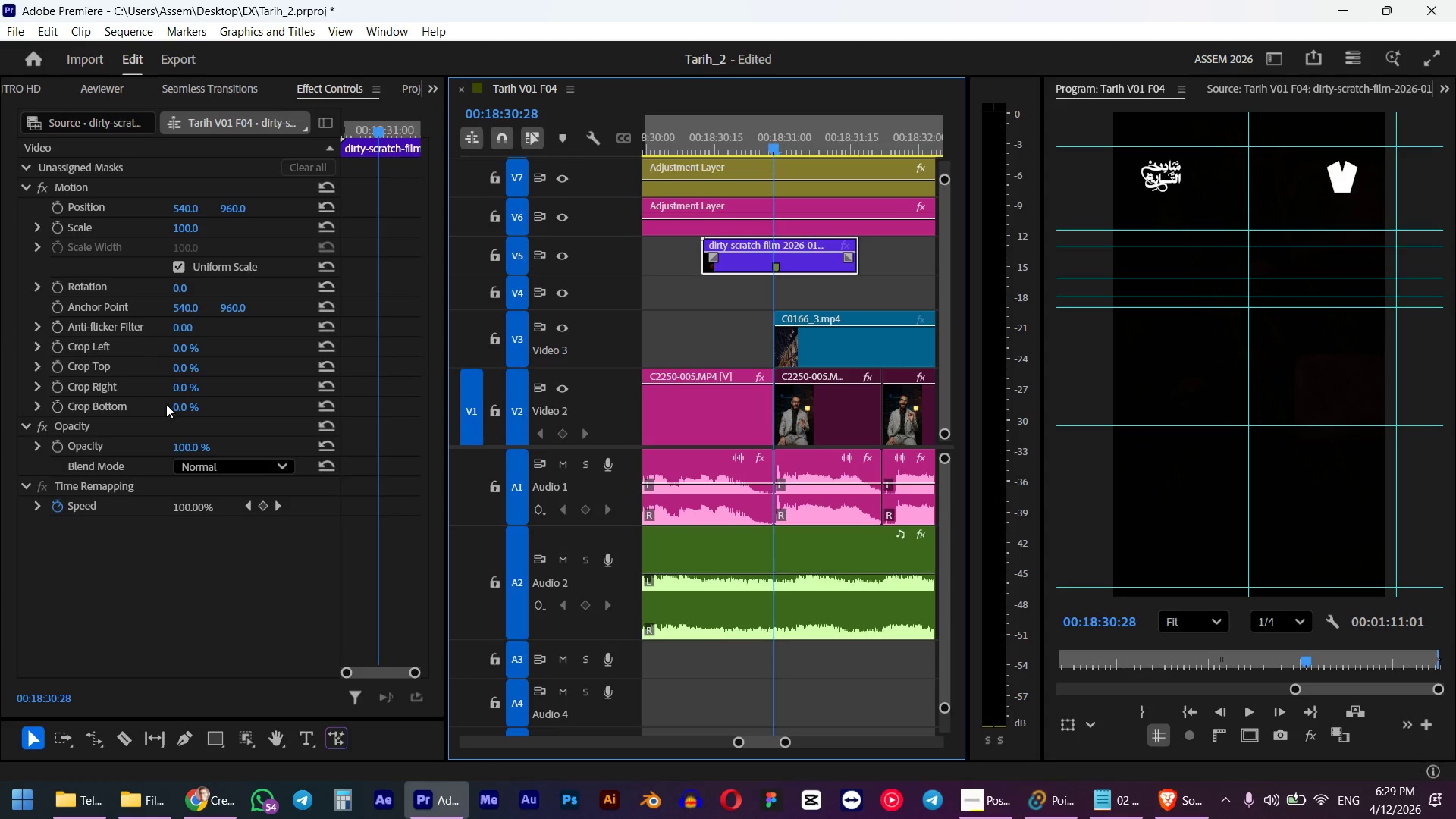 
left_click([206, 469])
 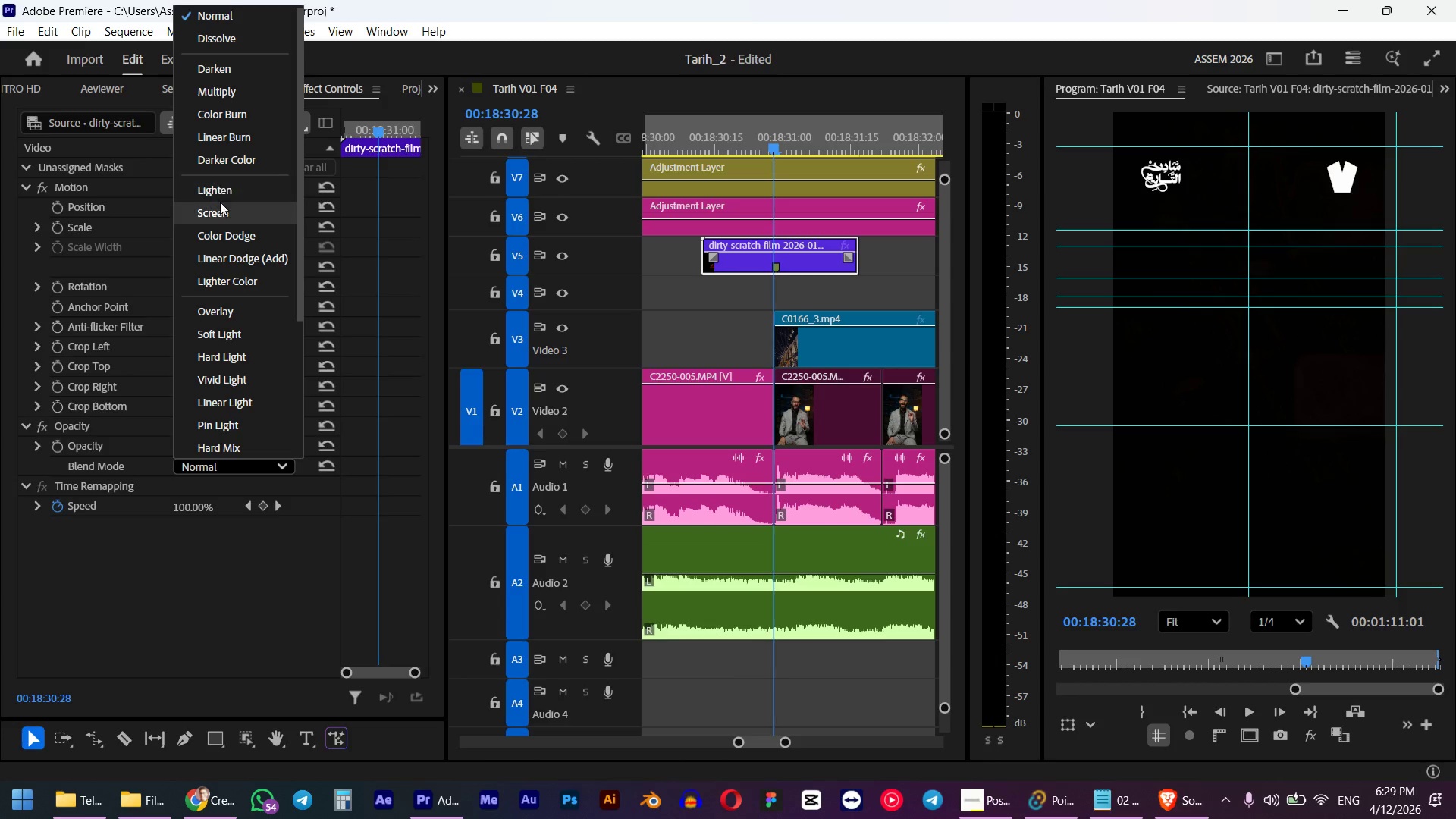 
left_click([218, 212])
 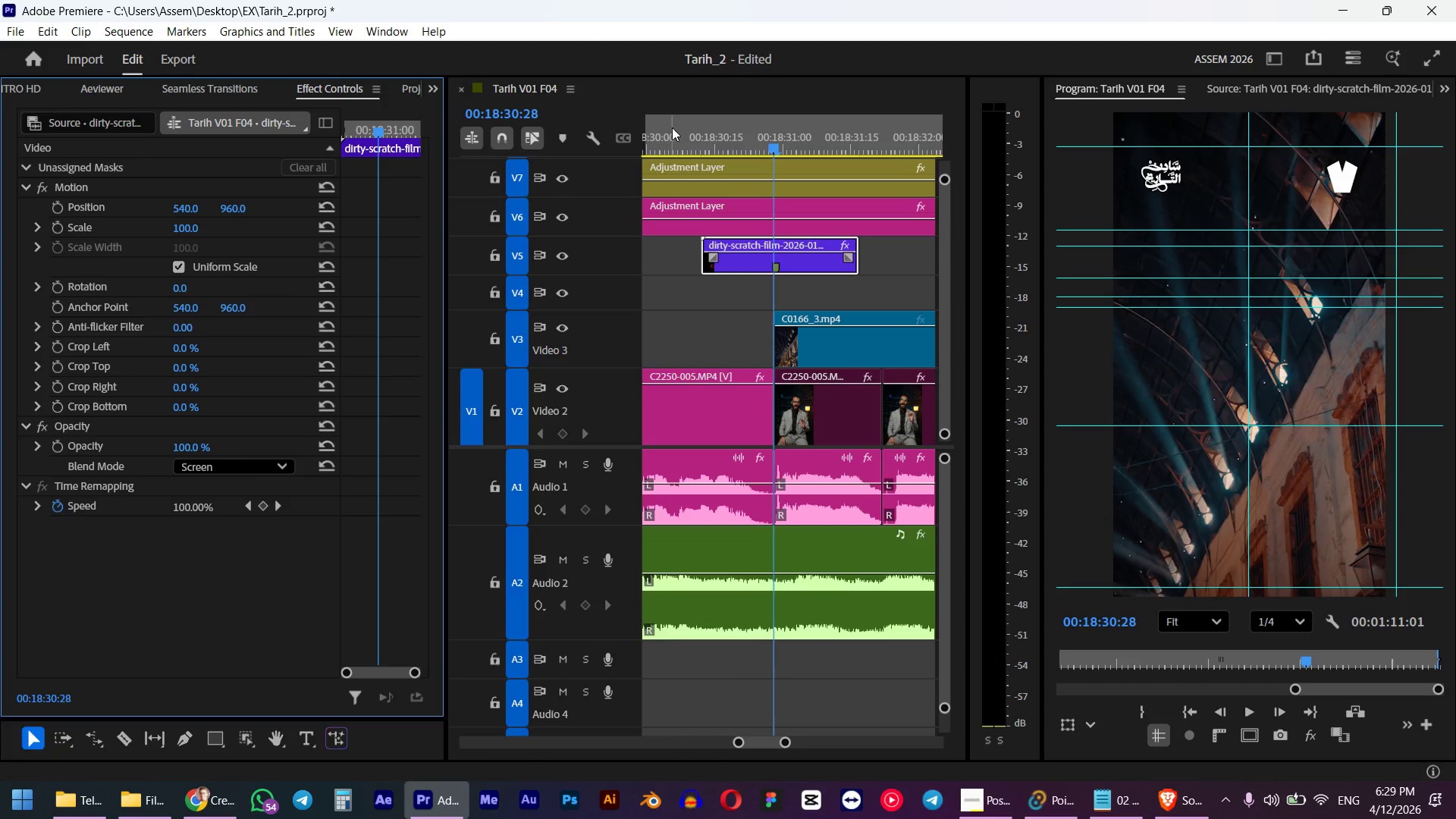 
left_click([681, 128])
 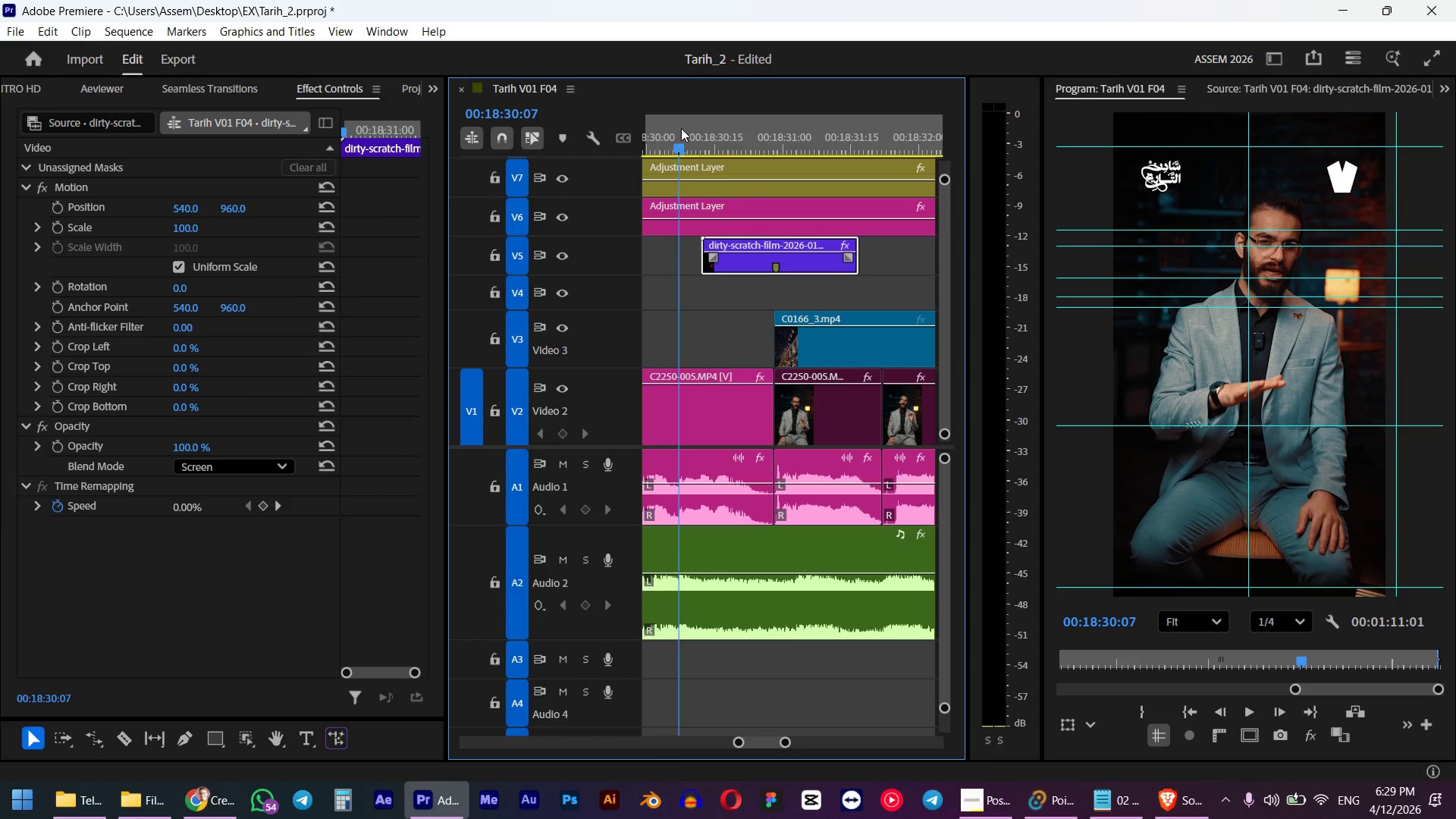 
key(Space)
 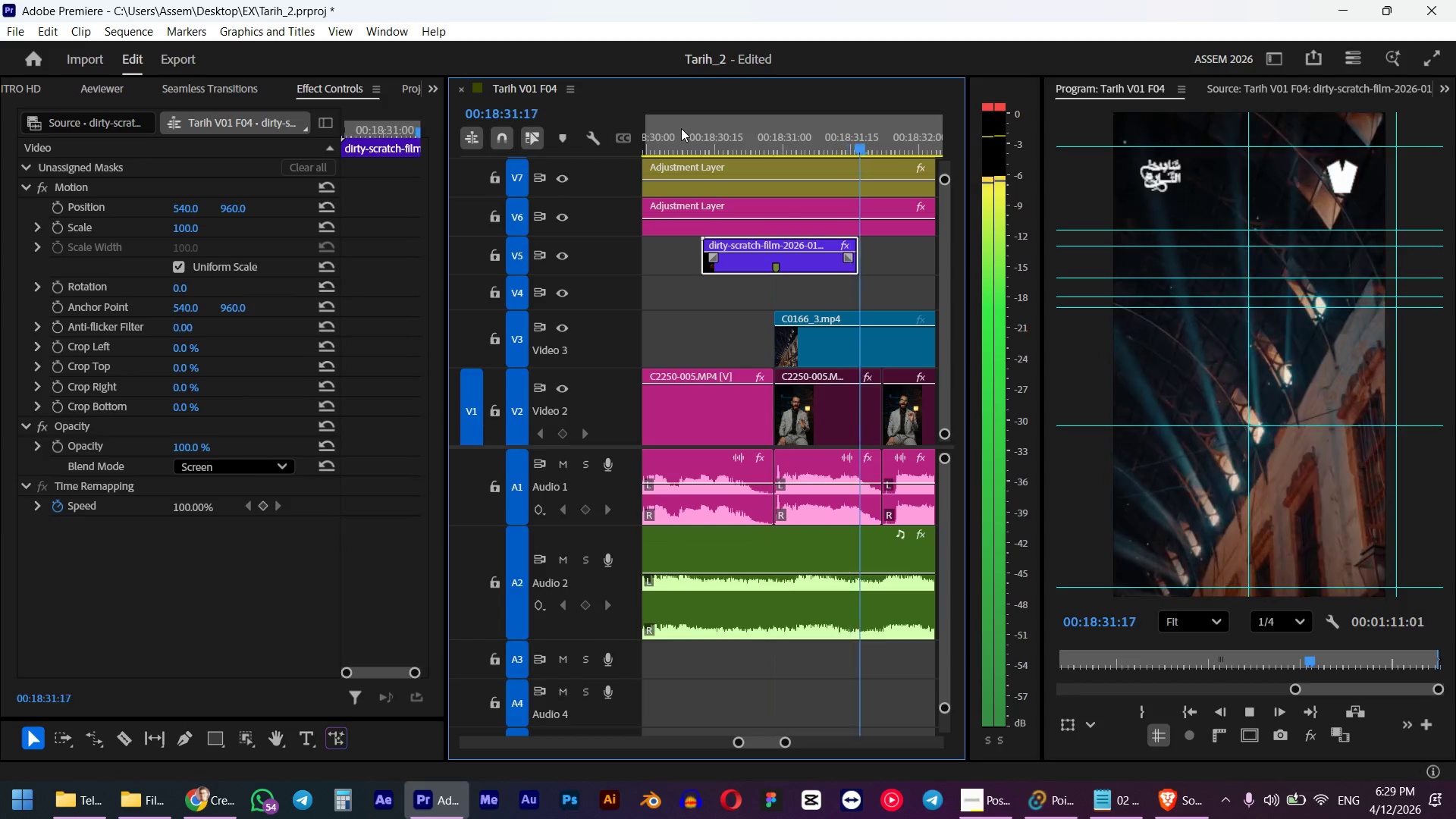 
key(Space)
 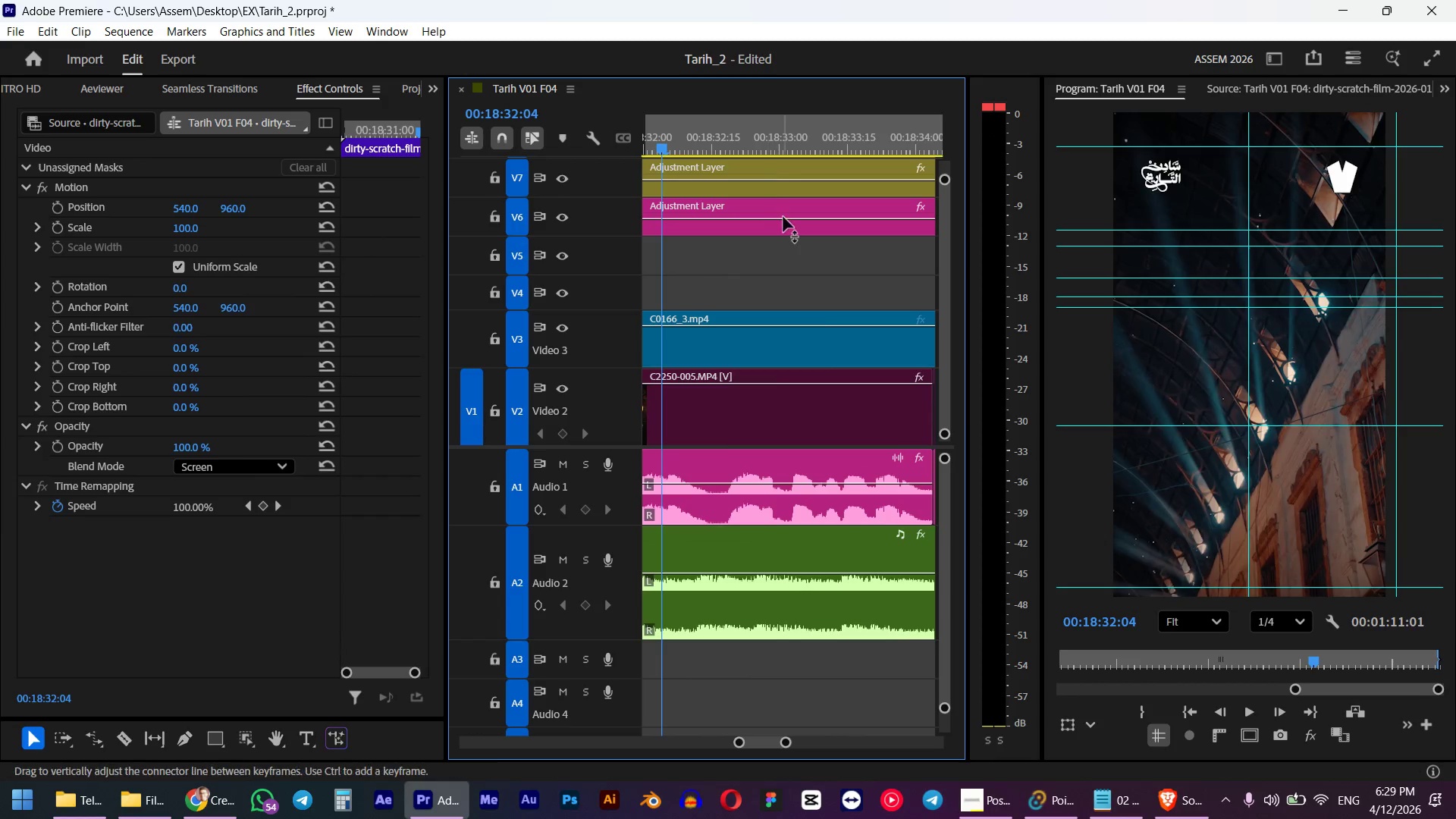 
hold_key(key=AltLeft, duration=0.38)
scroll: coordinate [788, 243], scroll_direction: down, amount: 2.0
 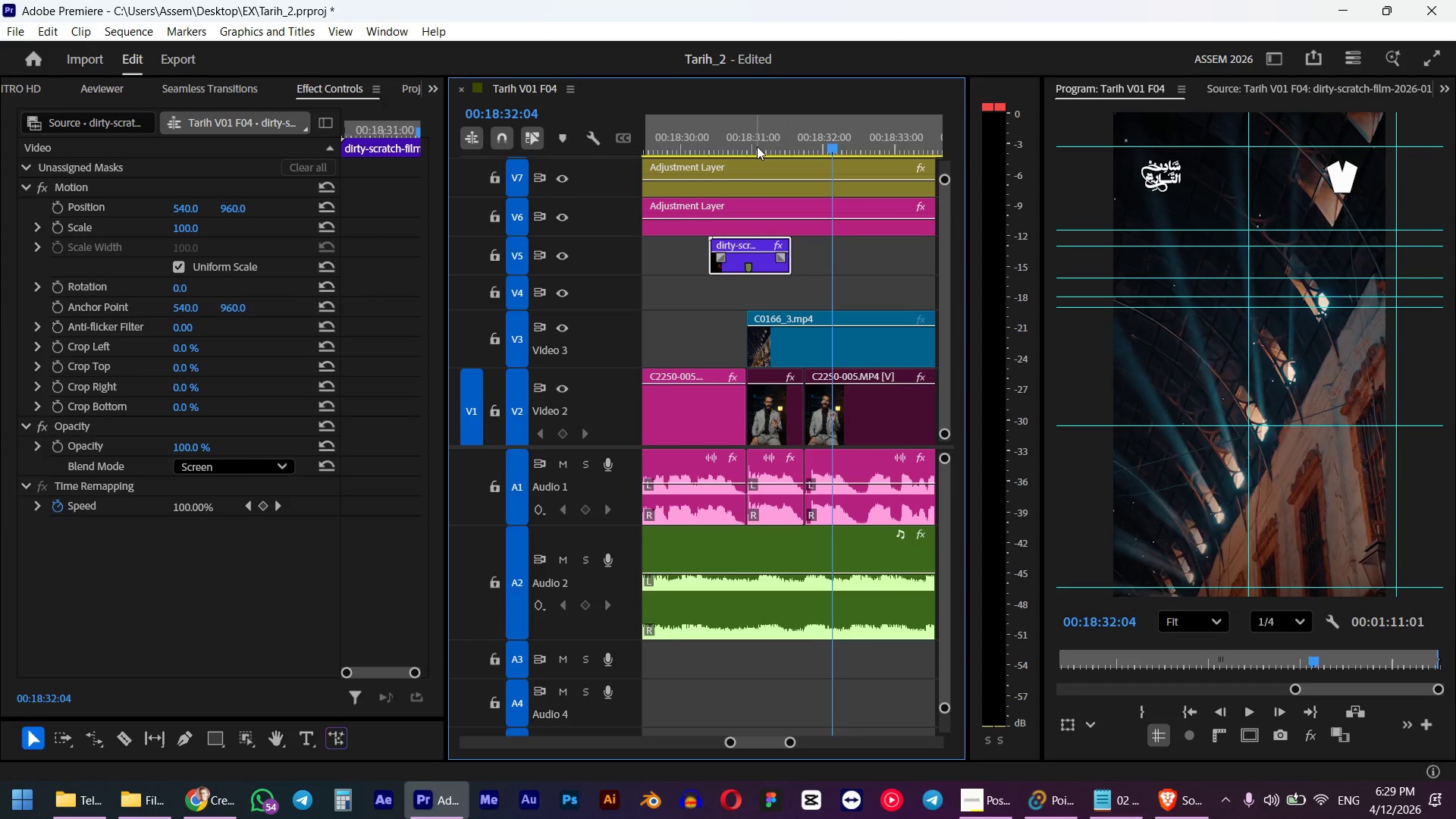 
left_click_drag(start_coordinate=[759, 132], to_coordinate=[740, 136])
 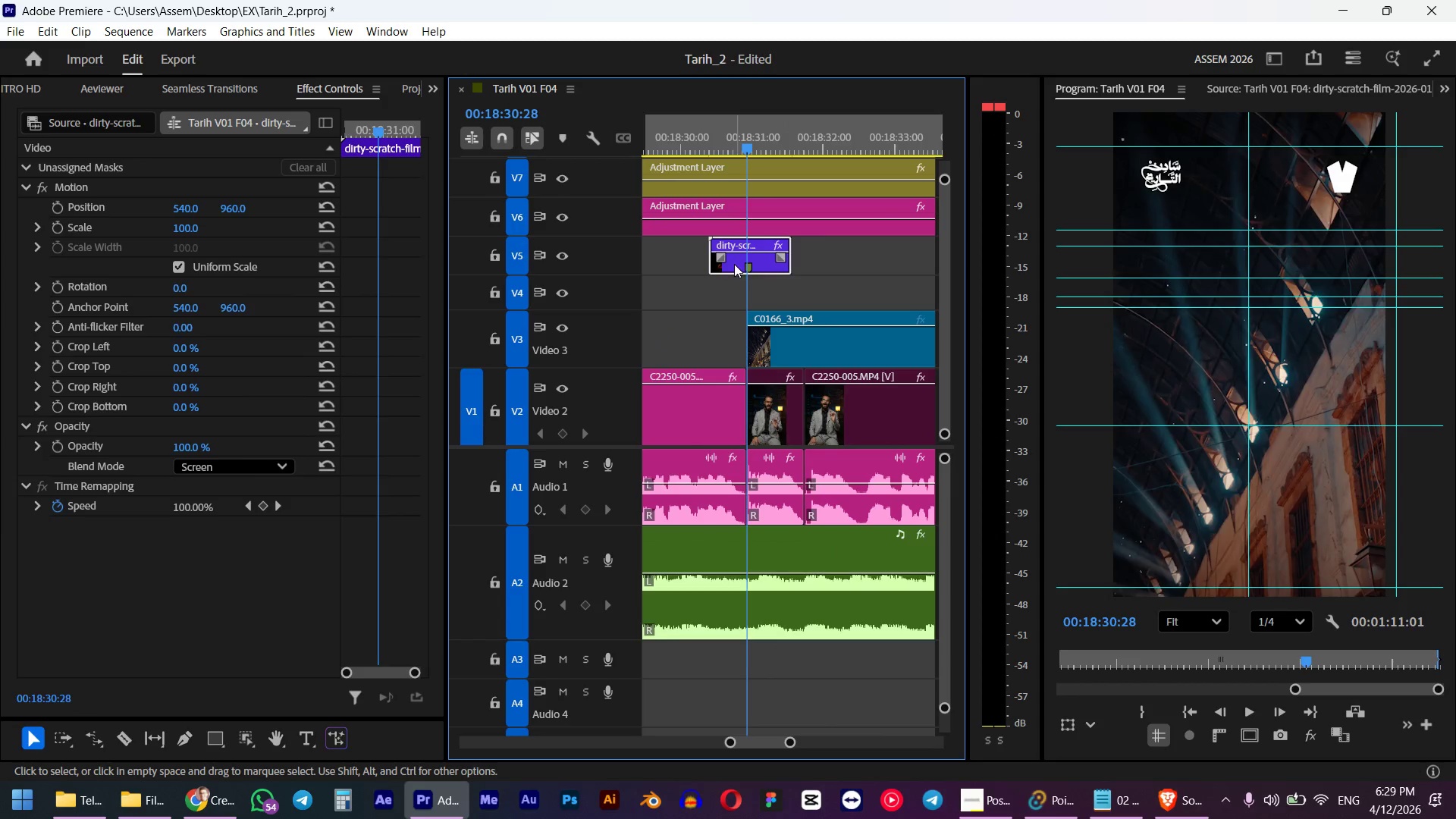 
hold_key(key=ShiftLeft, duration=0.58)
 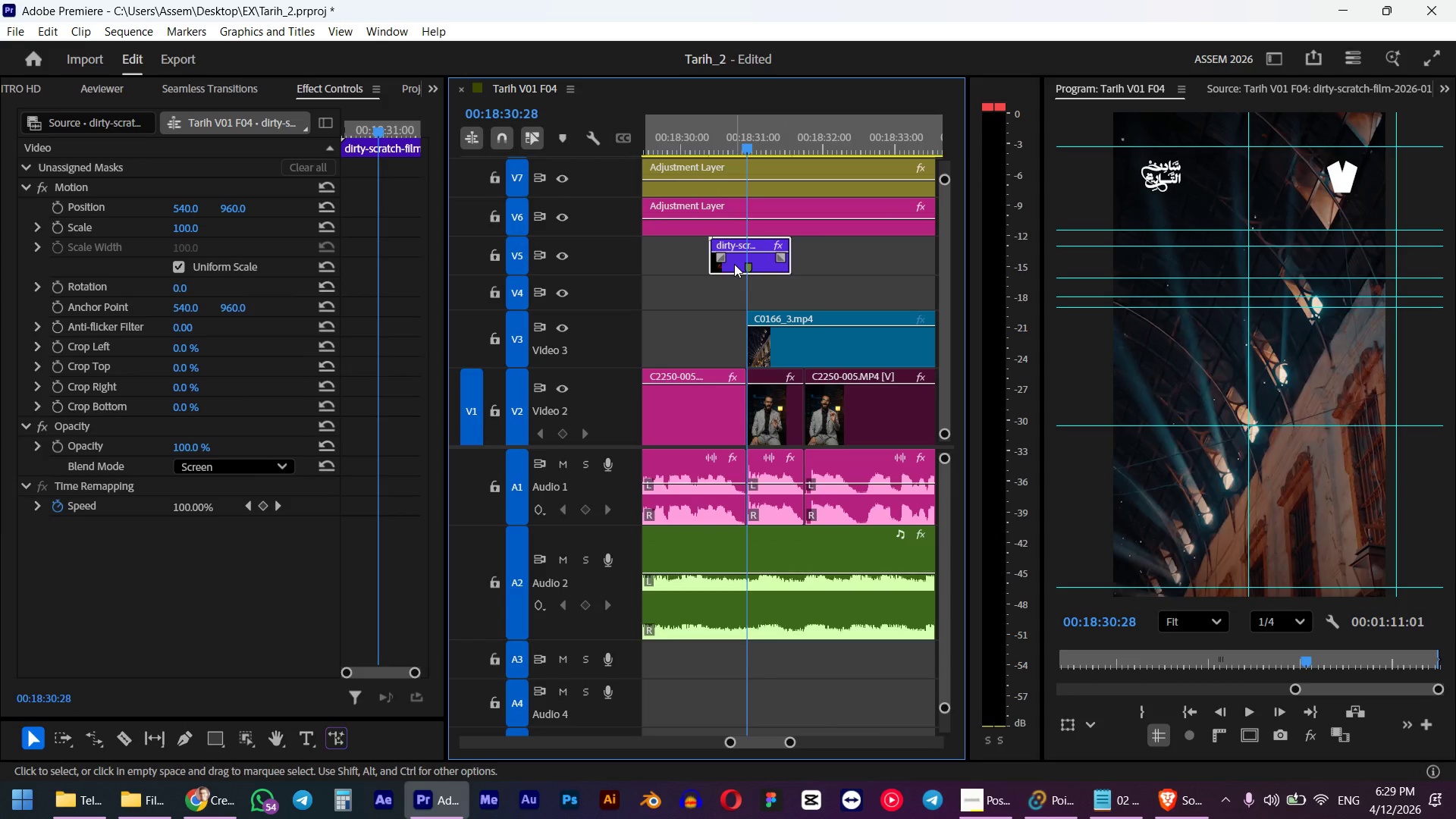 
key(Alt+AltLeft)
 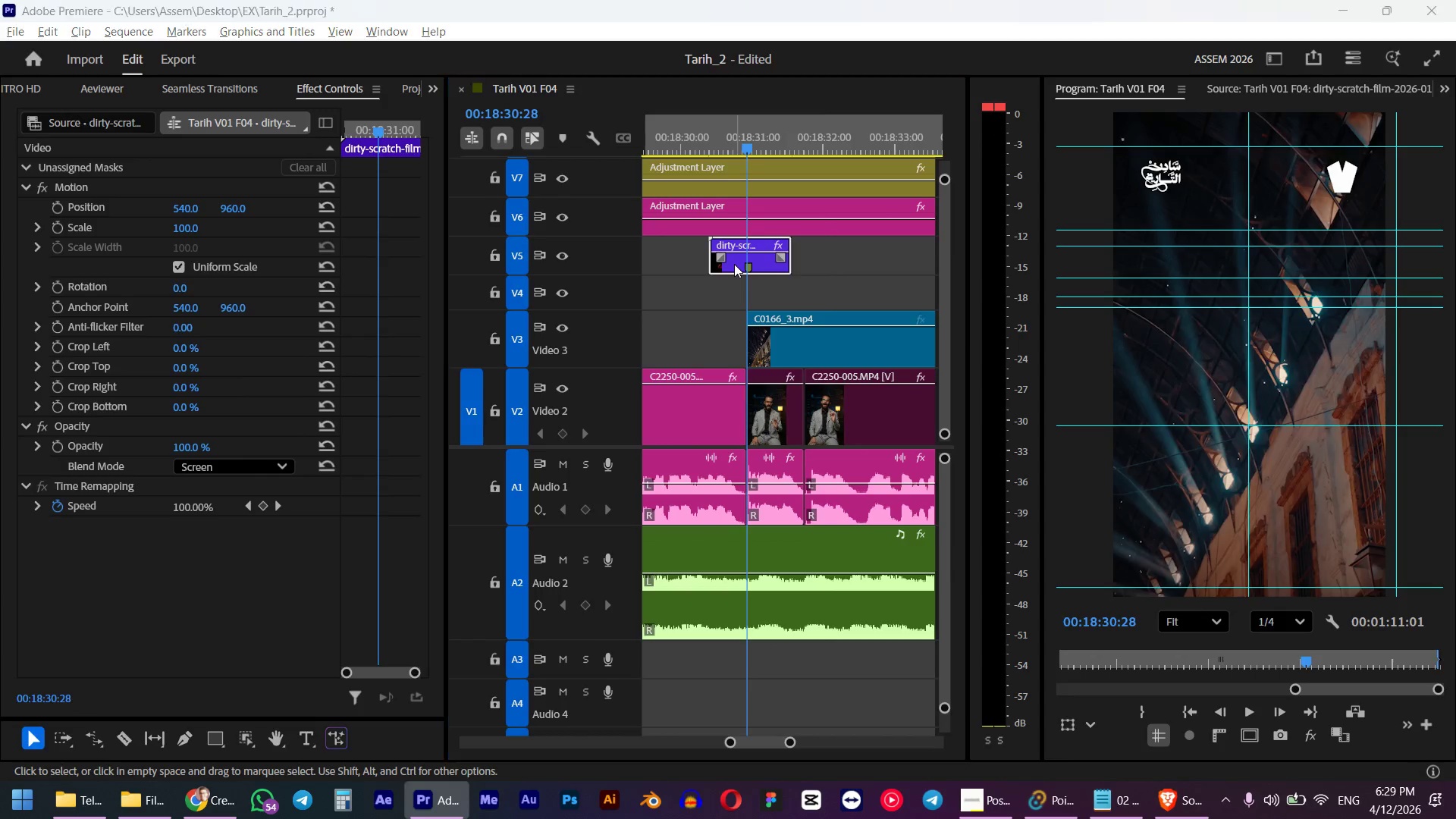 
key(Alt+Tab)
 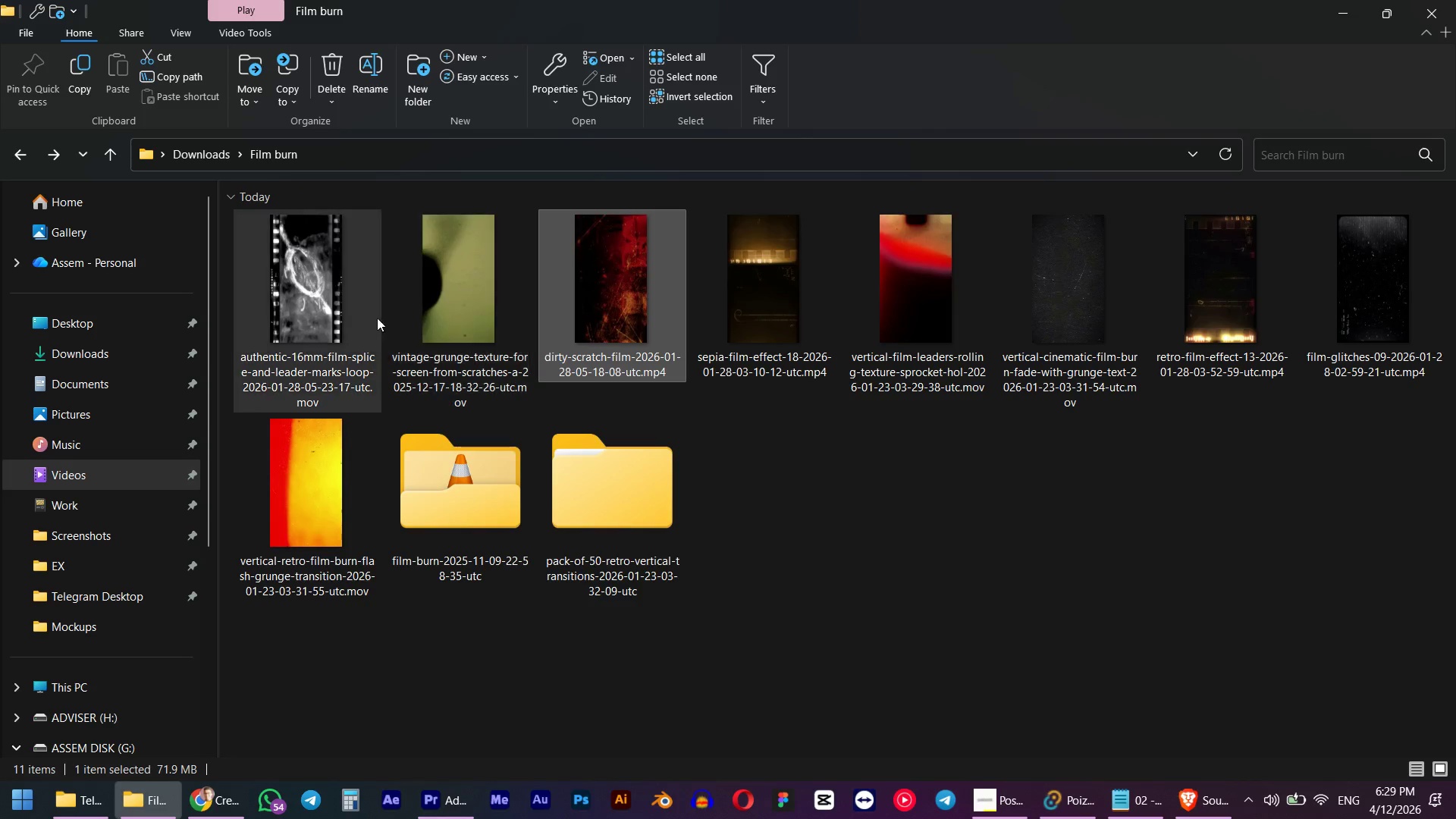 
double_click([364, 314])
 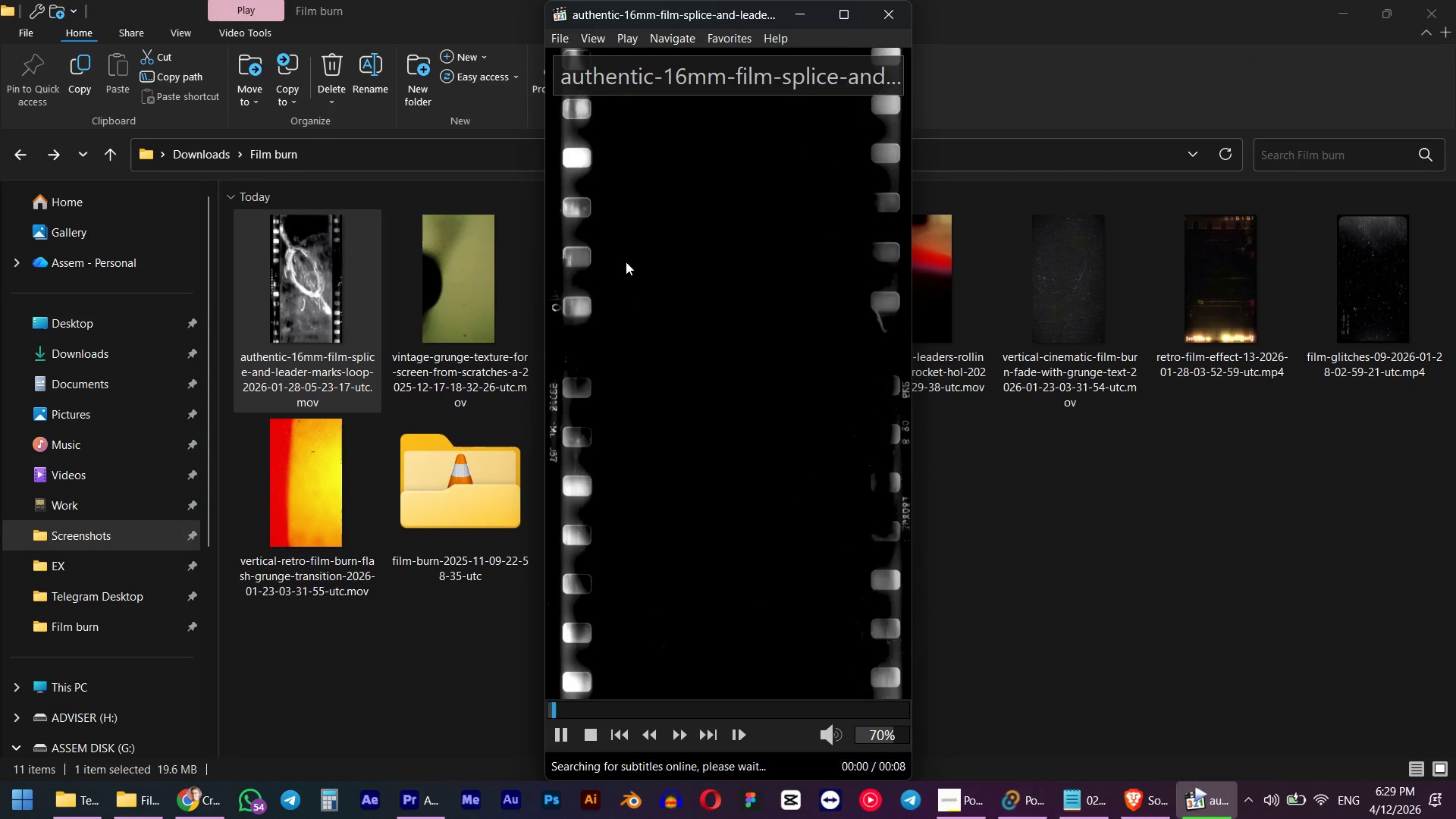 
left_click([883, 24])
 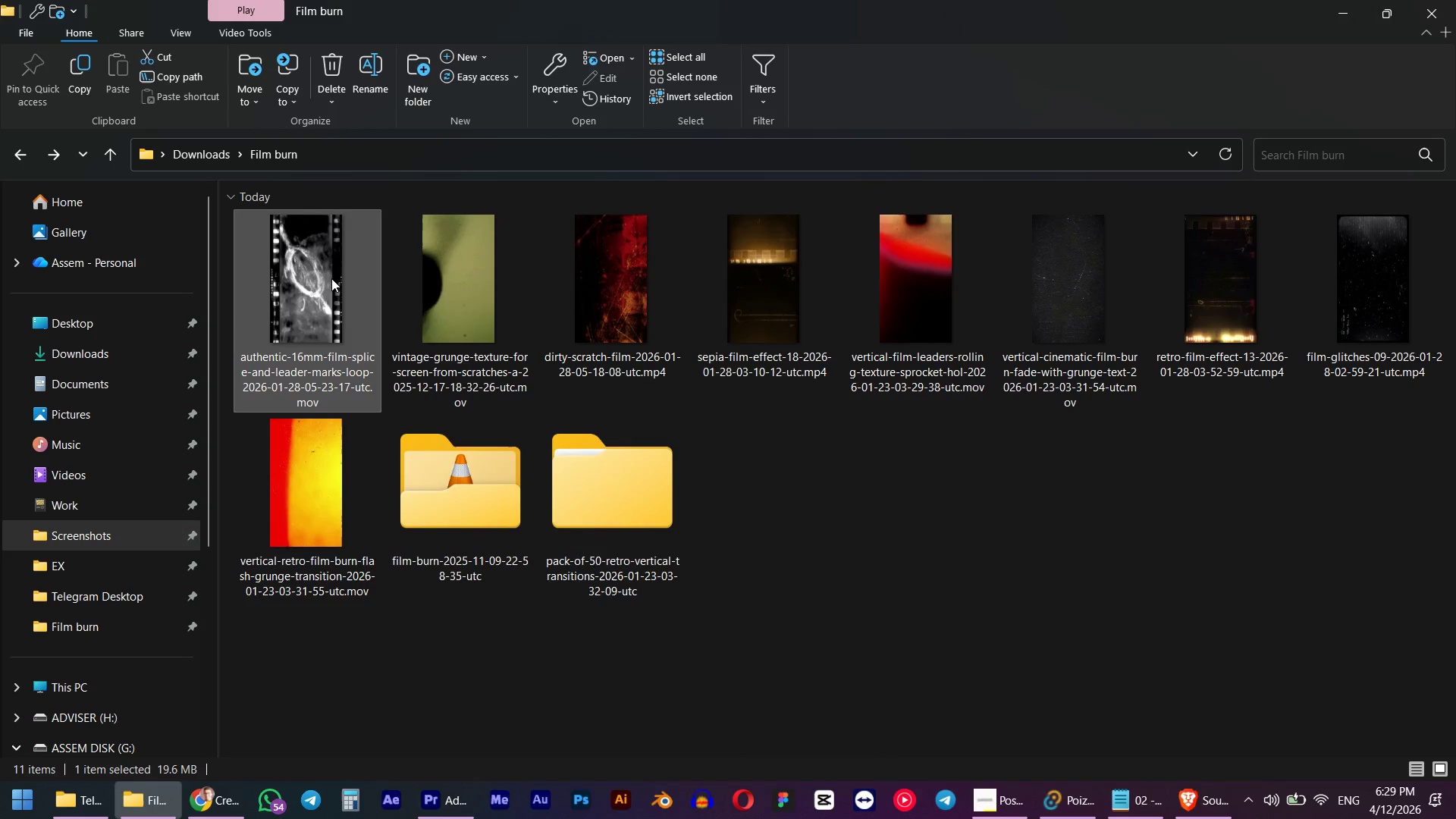 
key(Alt+AltLeft)
 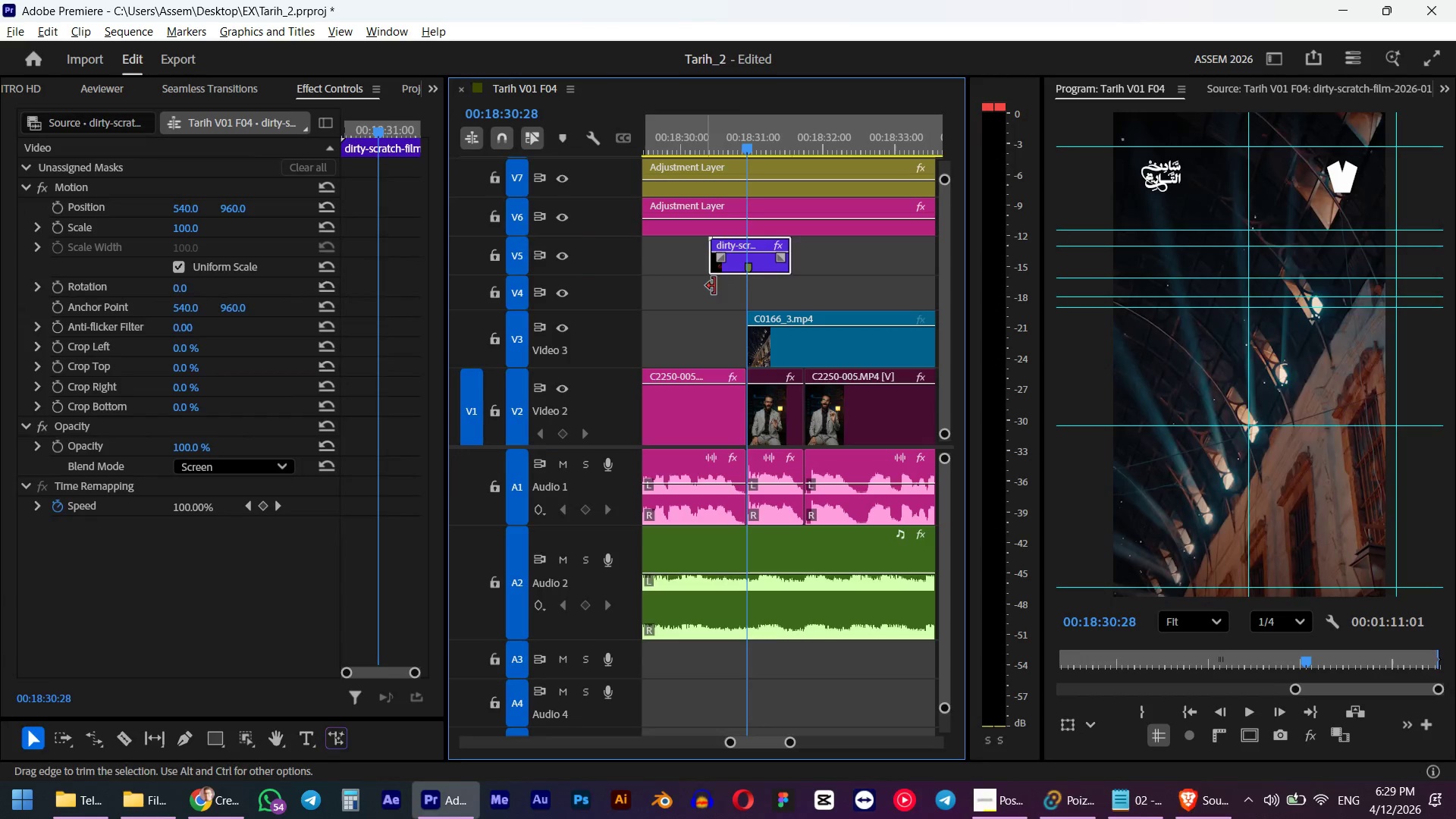 
key(Alt+Tab)
 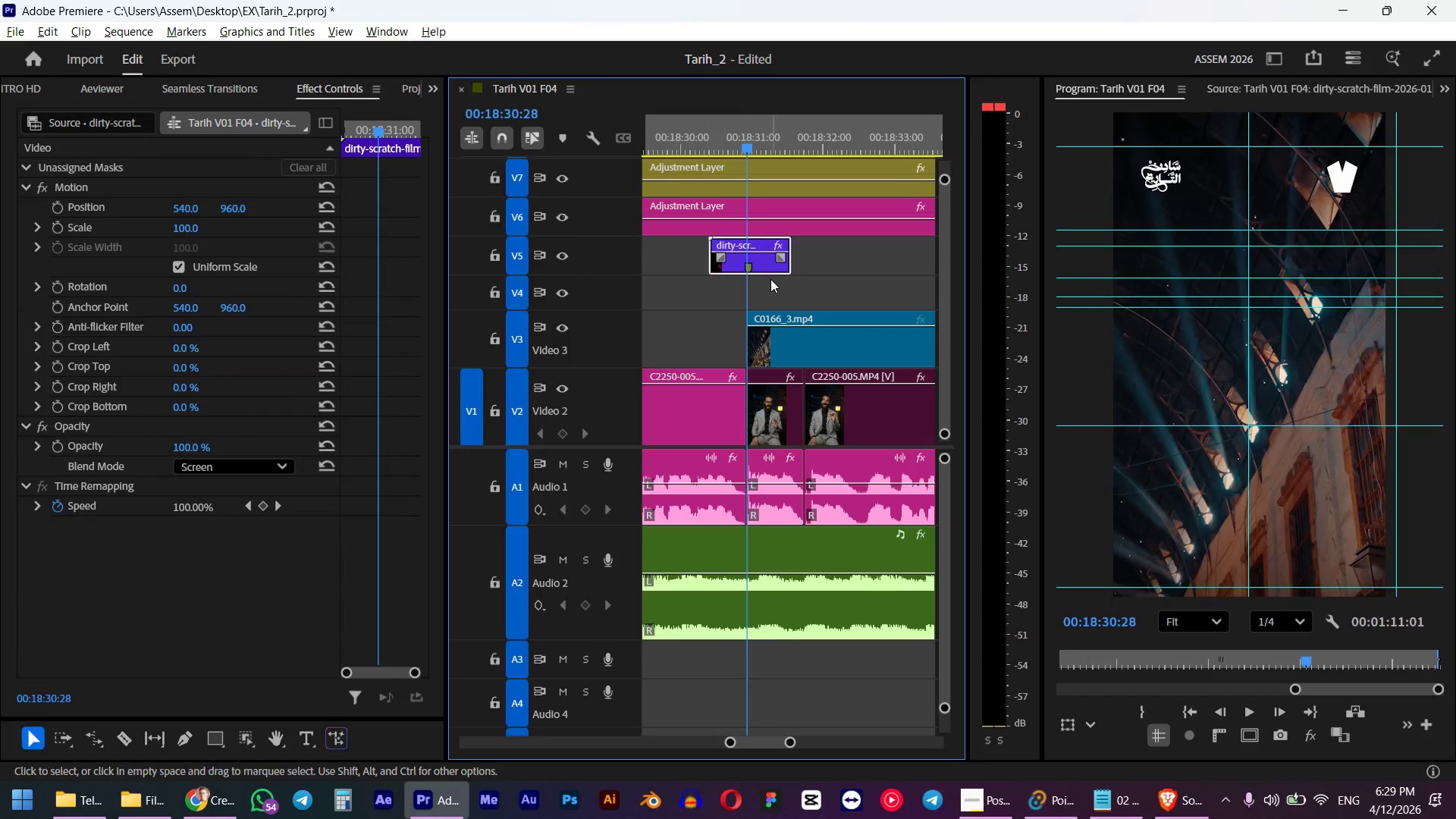 
hold_key(key=AltLeft, duration=1.84)
left_click_drag(start_coordinate=[770, 271], to_coordinate=[879, 250])
 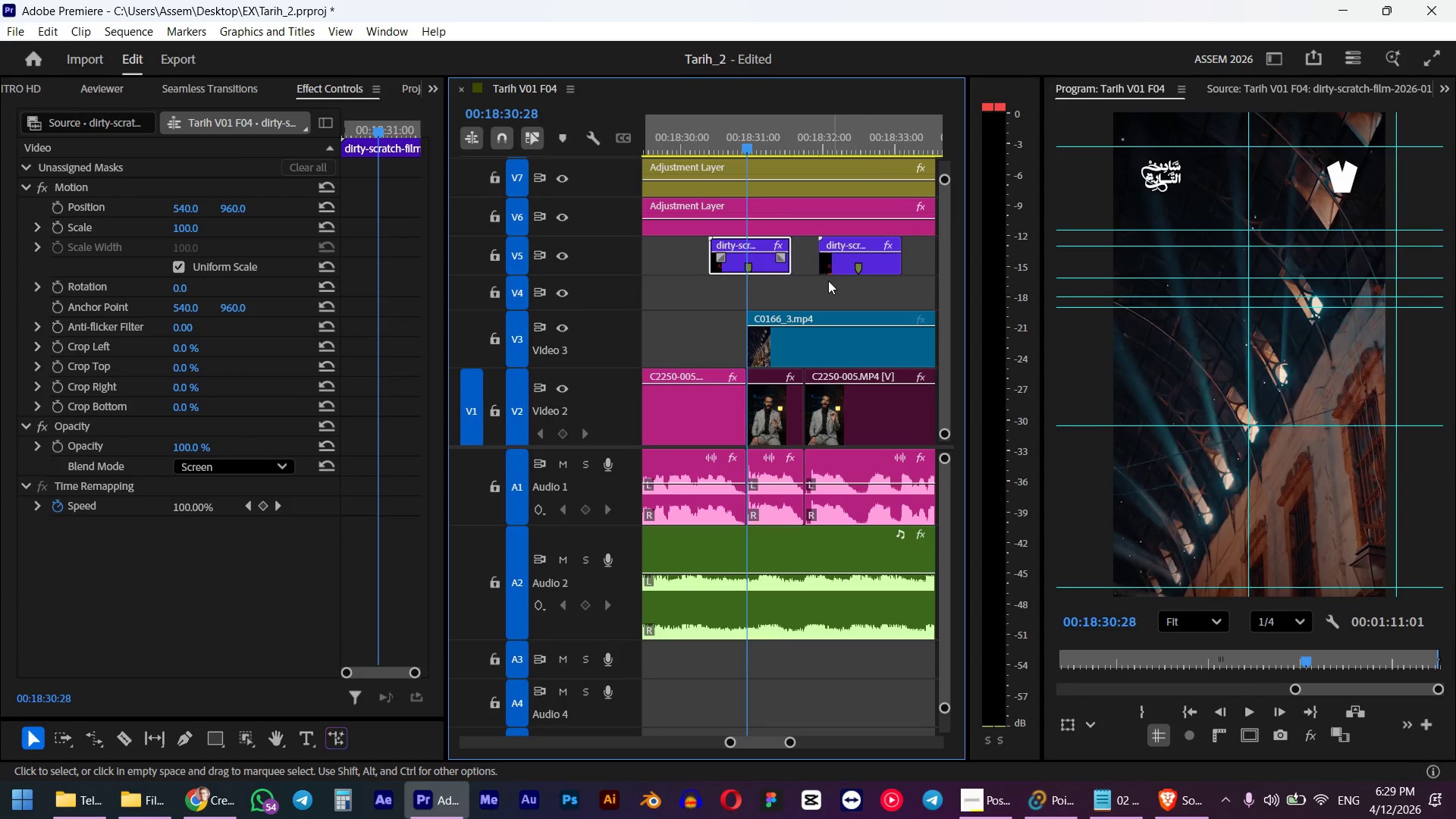 
key(Alt+AltLeft)
 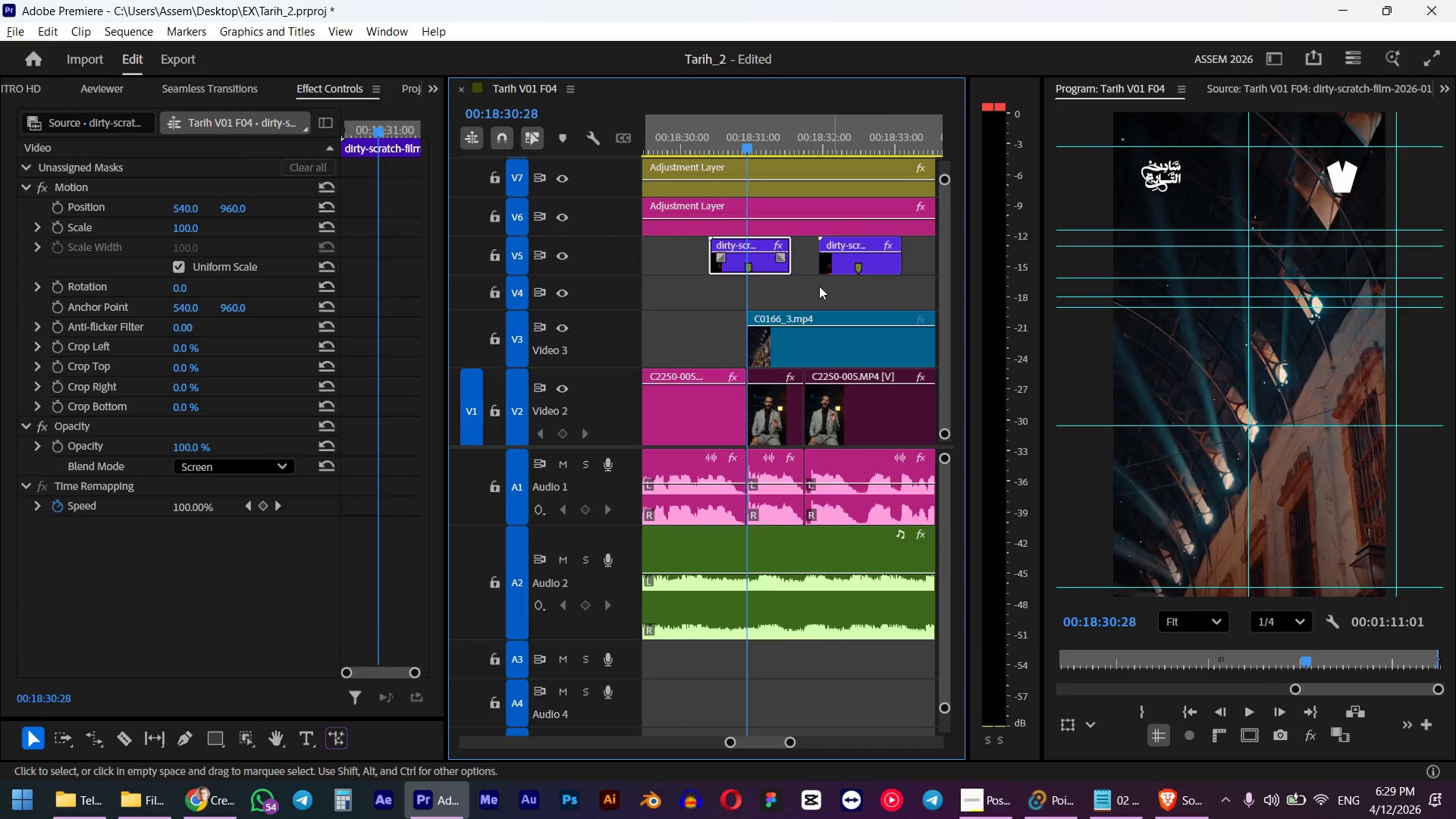 
key(Alt+Tab)
 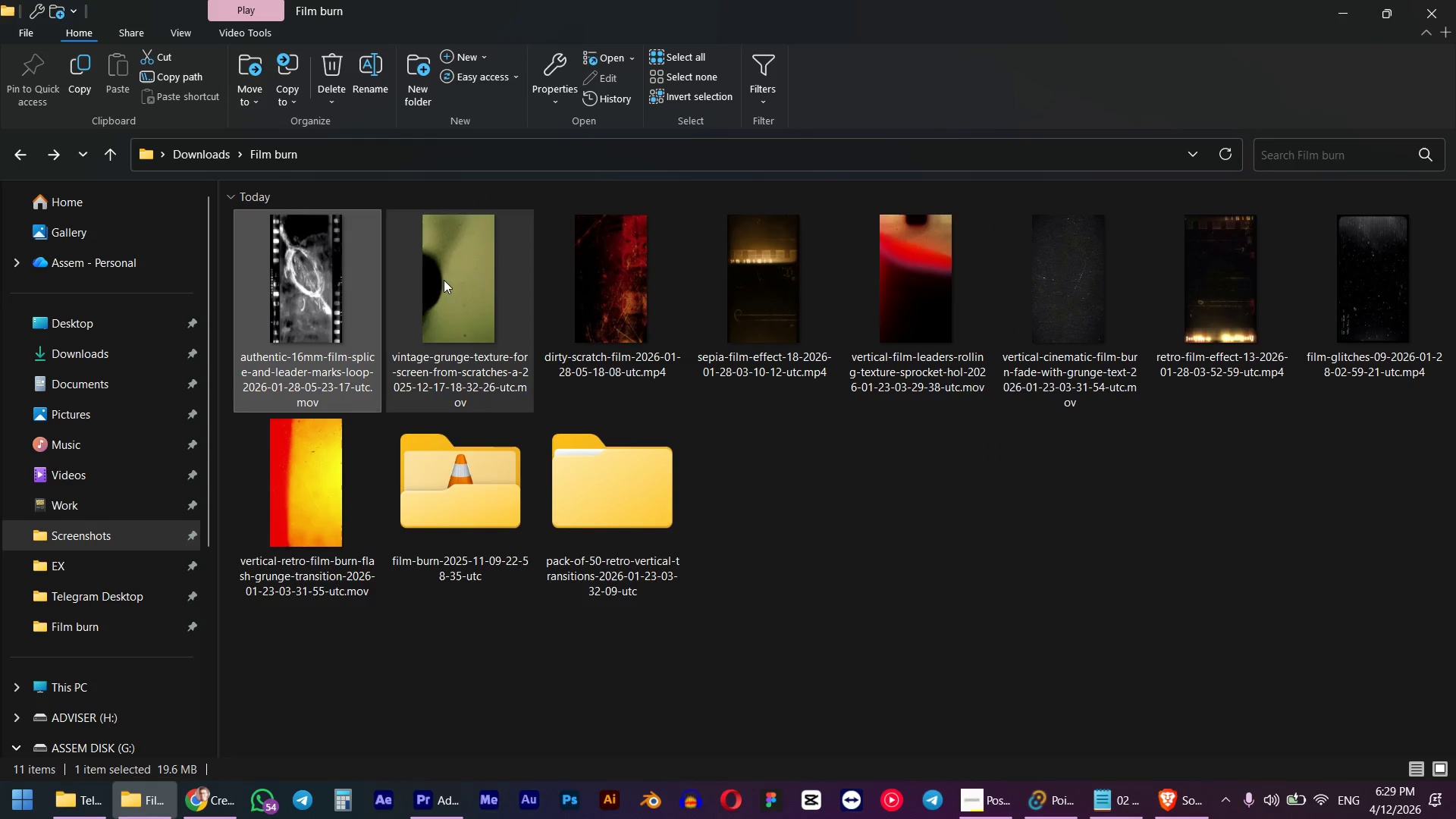 
left_click_drag(start_coordinate=[307, 297], to_coordinate=[723, 259])
 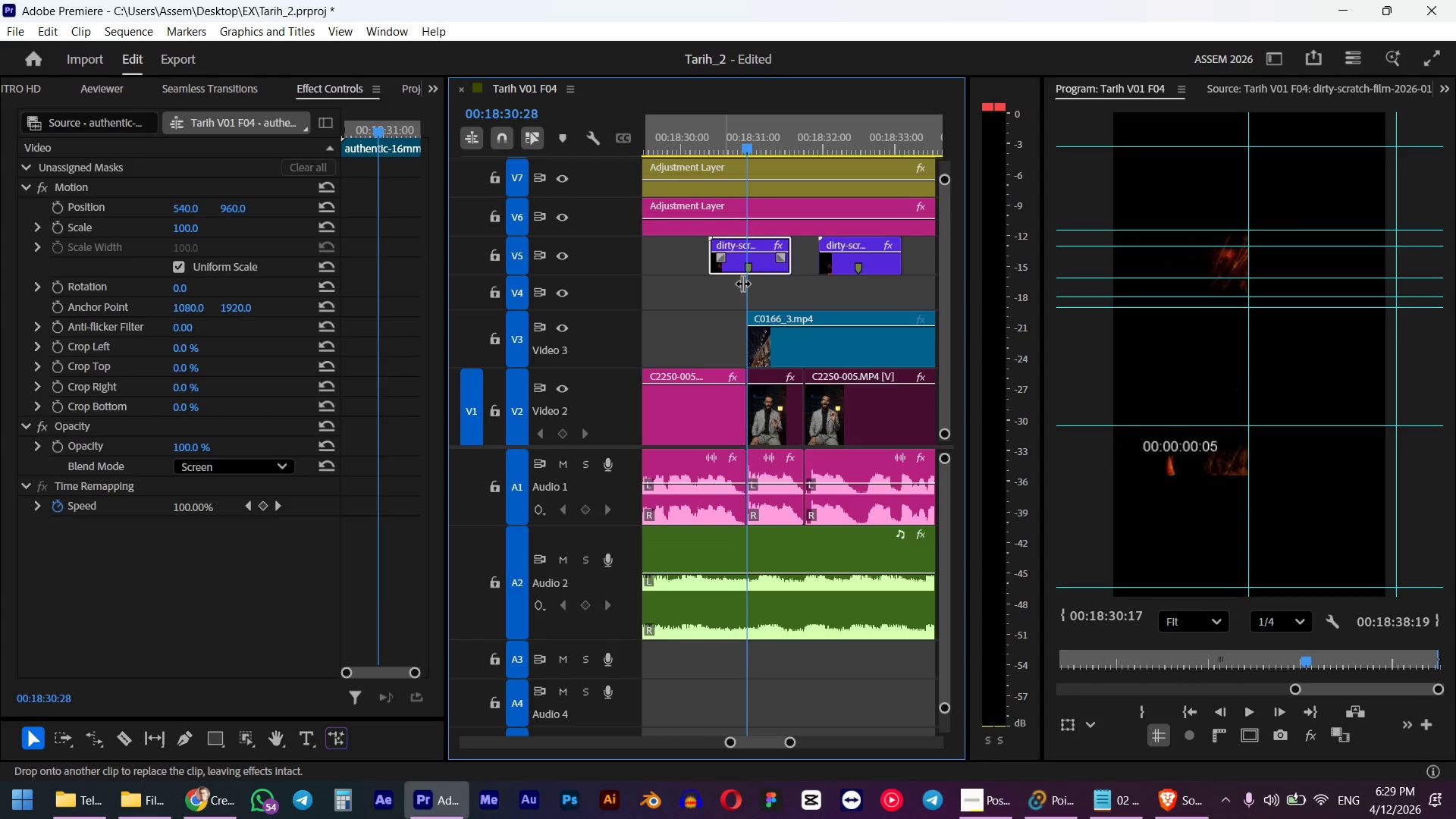 
key(Alt+Tab)
 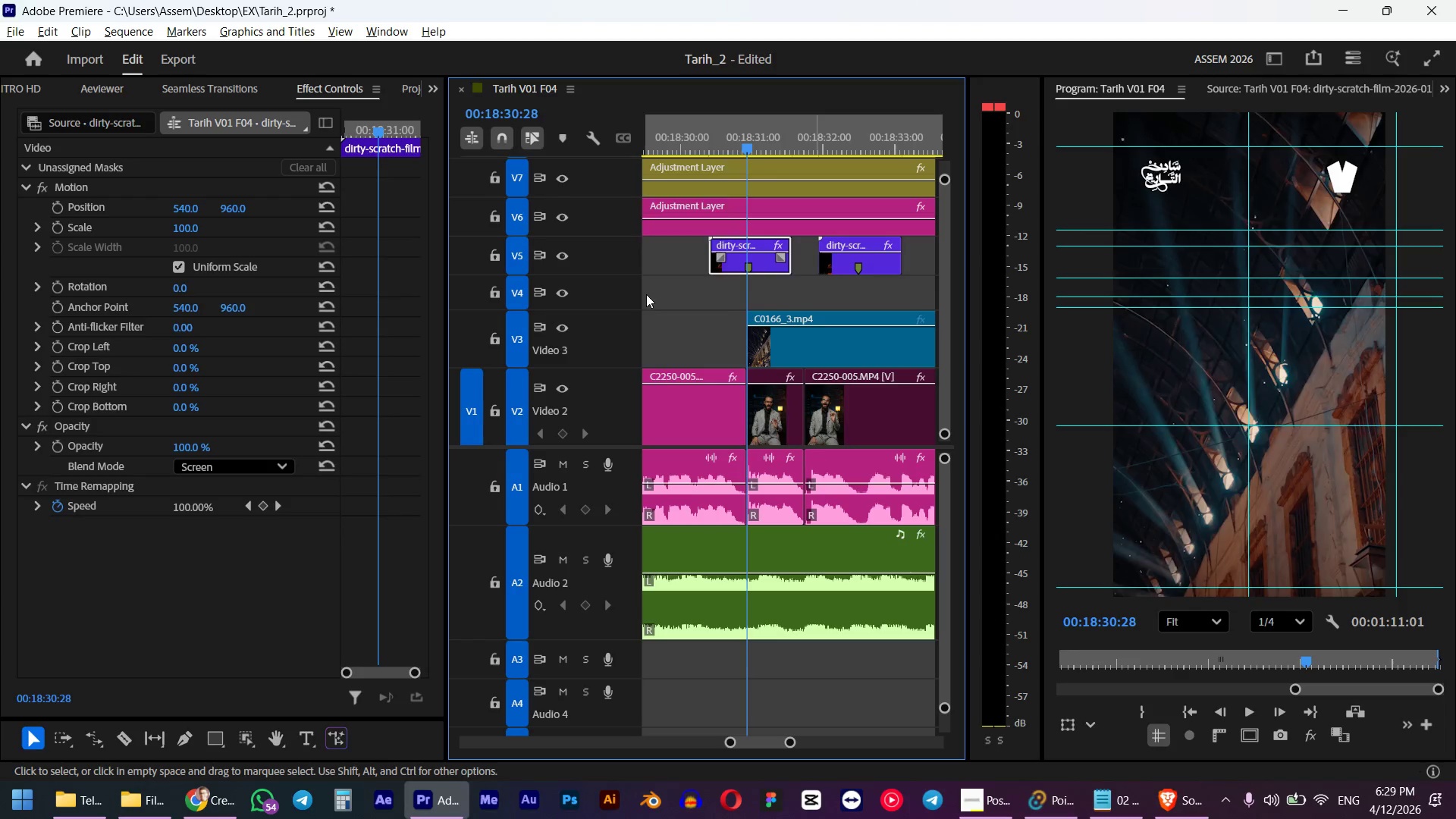 
hold_key(key=AltLeft, duration=1.0)
 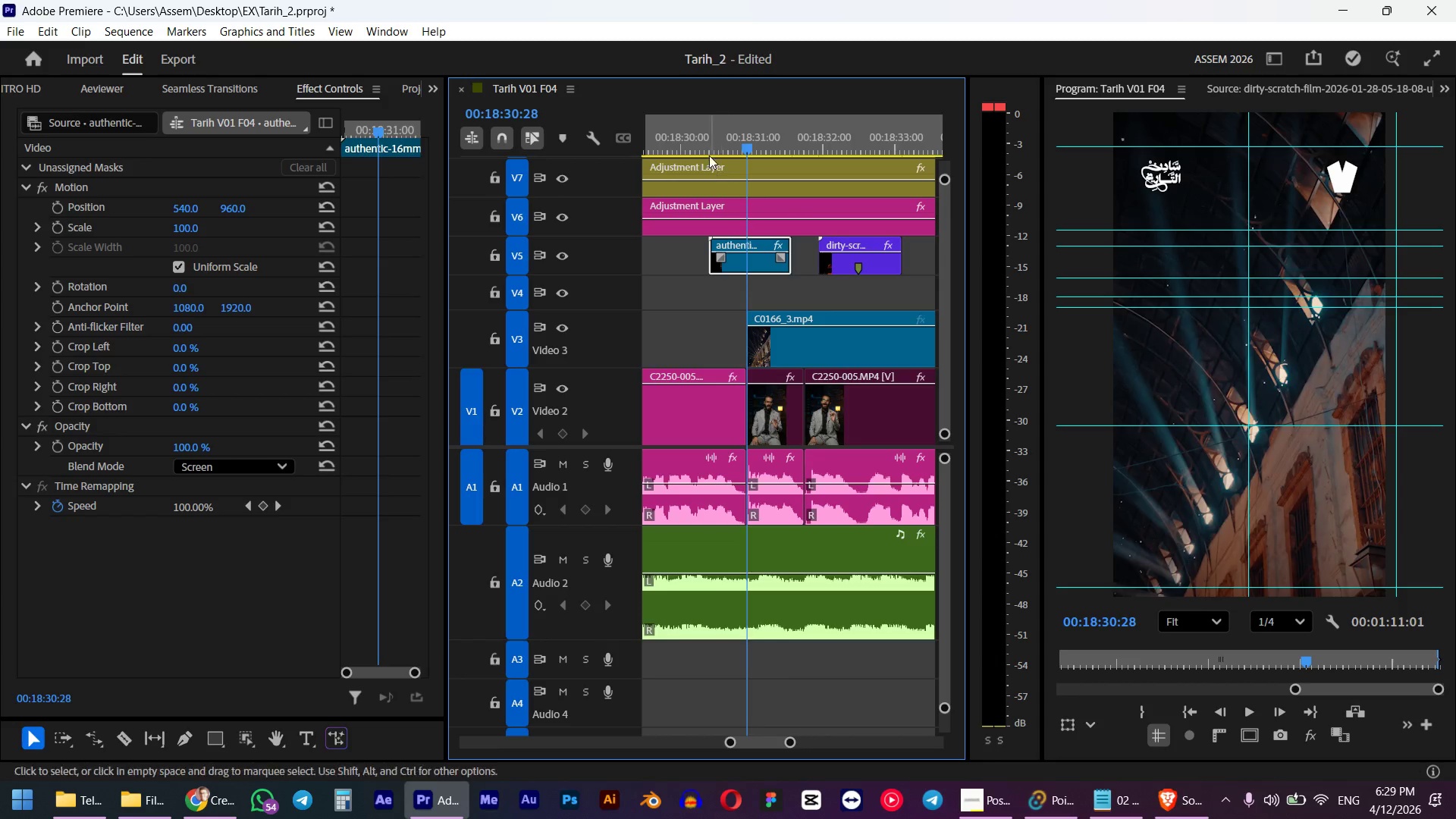 
left_click([699, 132])
 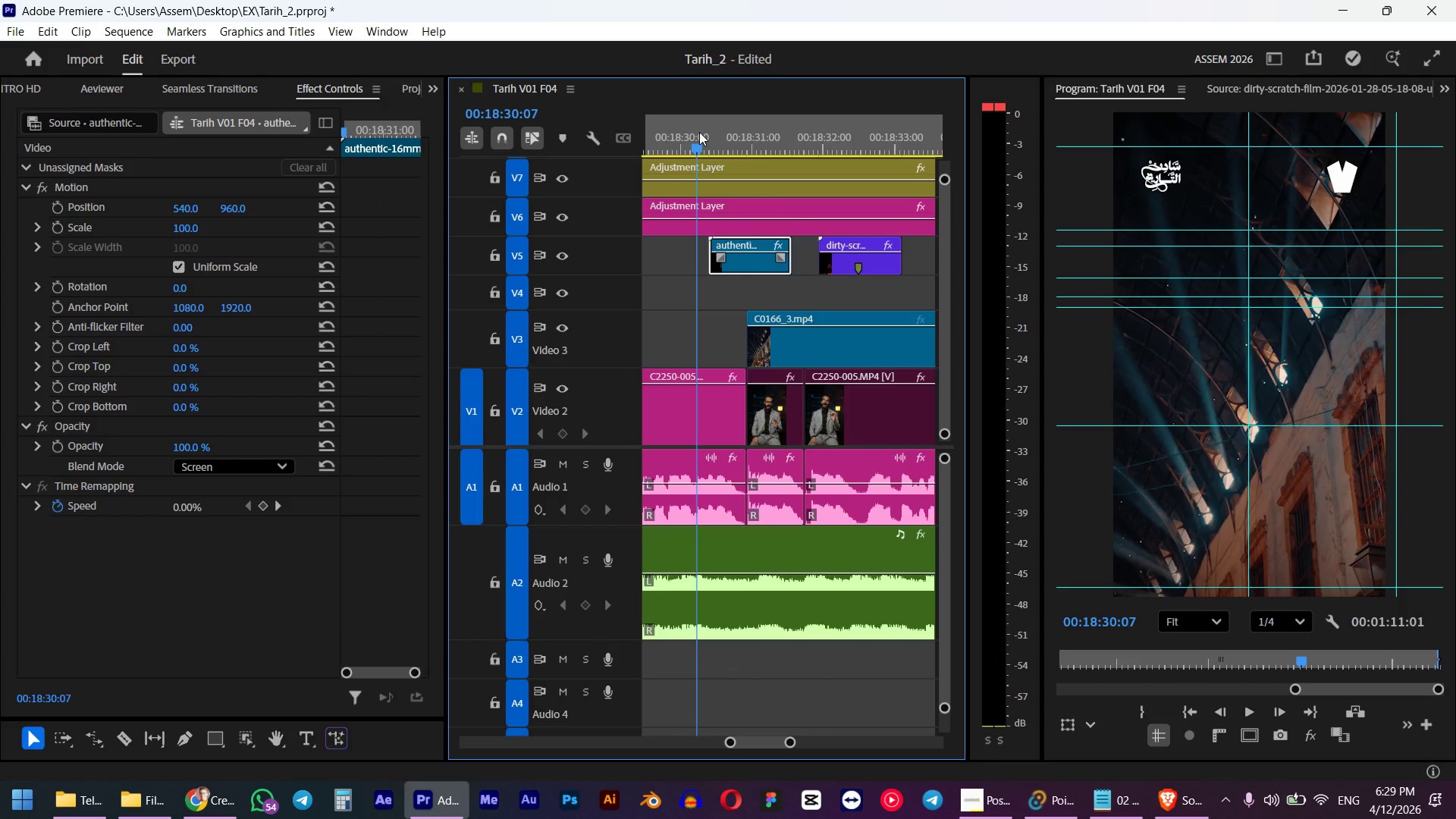 
key(Space)
 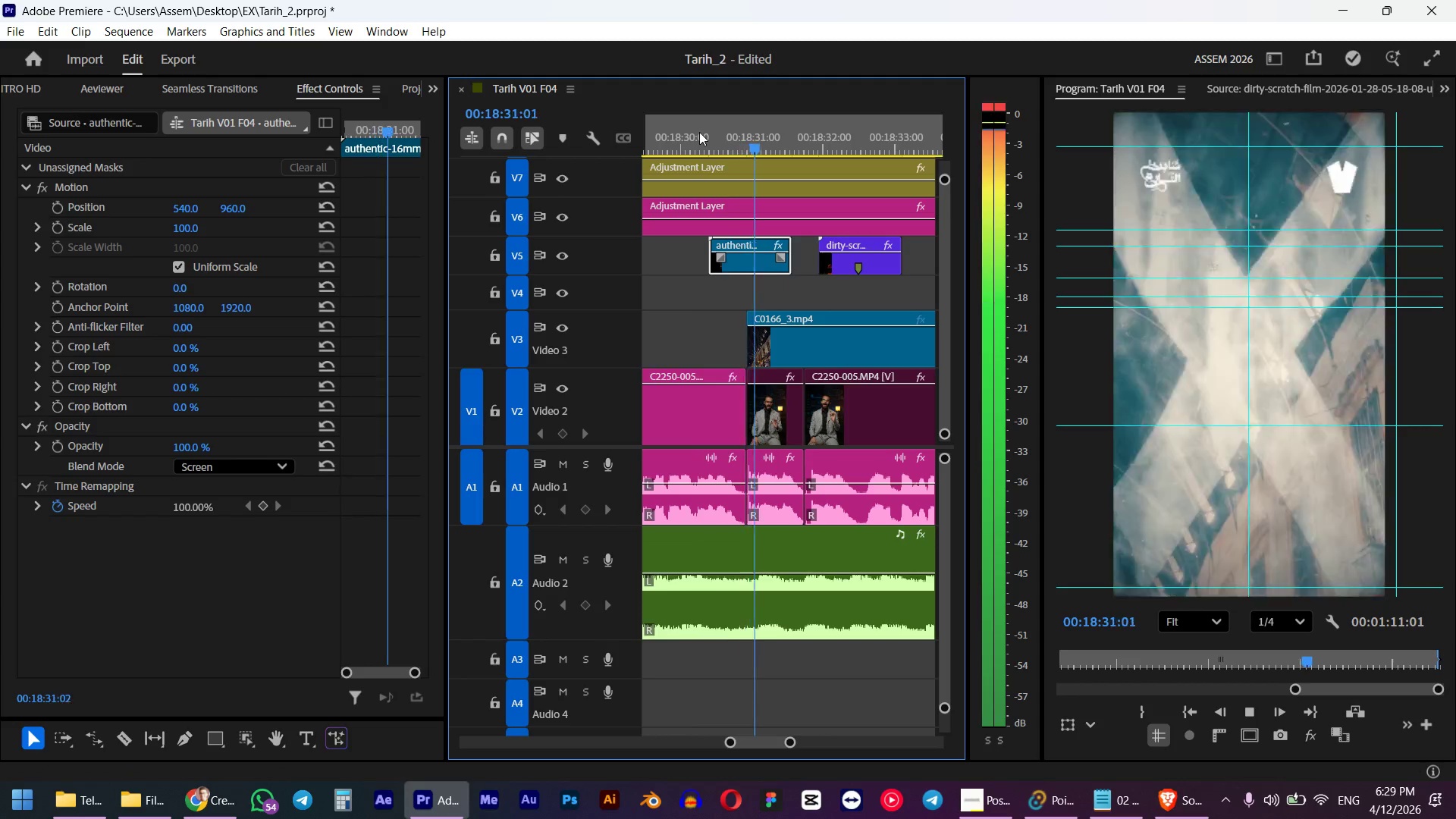 
key(Space)
 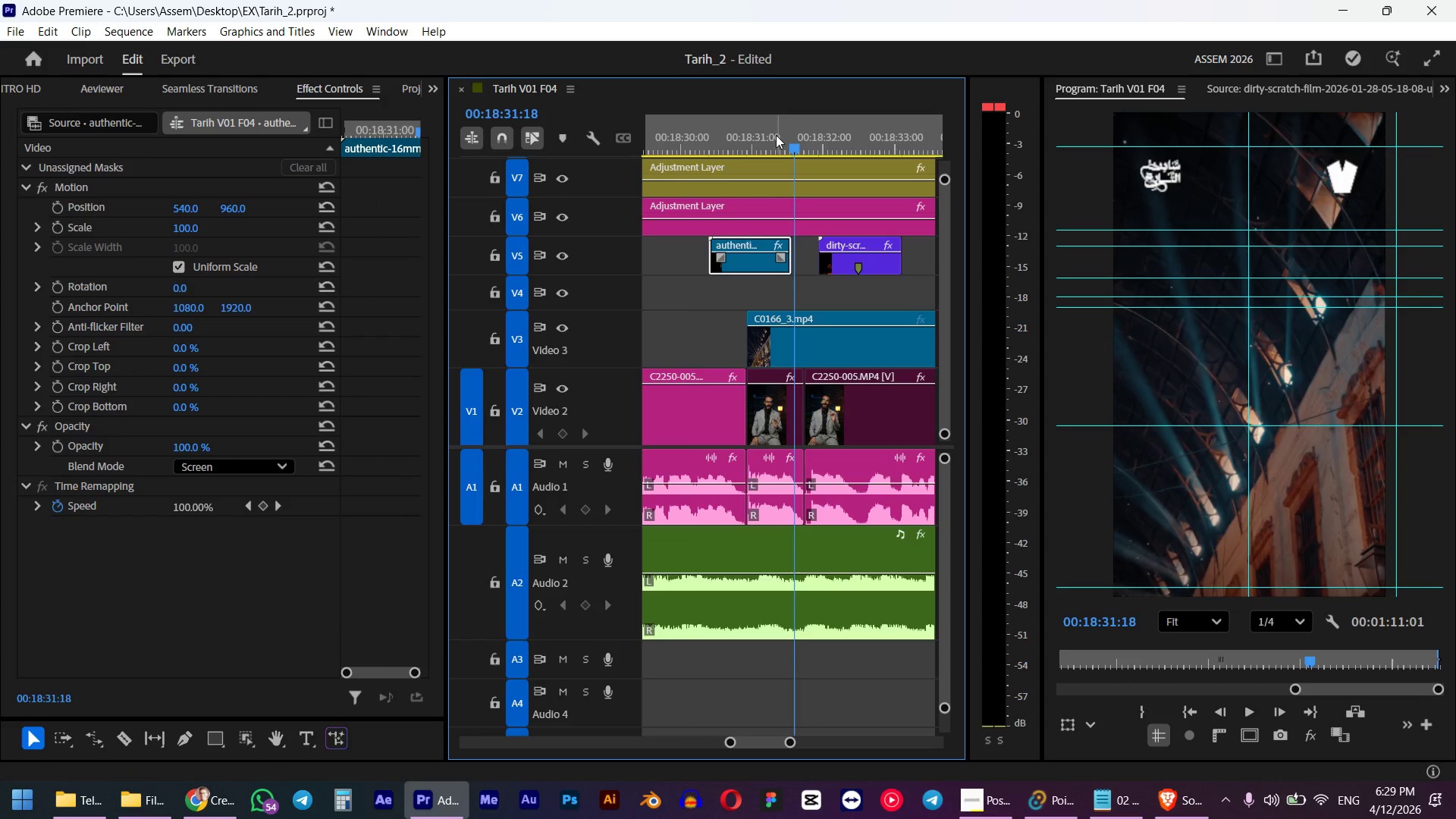 
left_click_drag(start_coordinate=[778, 136], to_coordinate=[748, 147])
 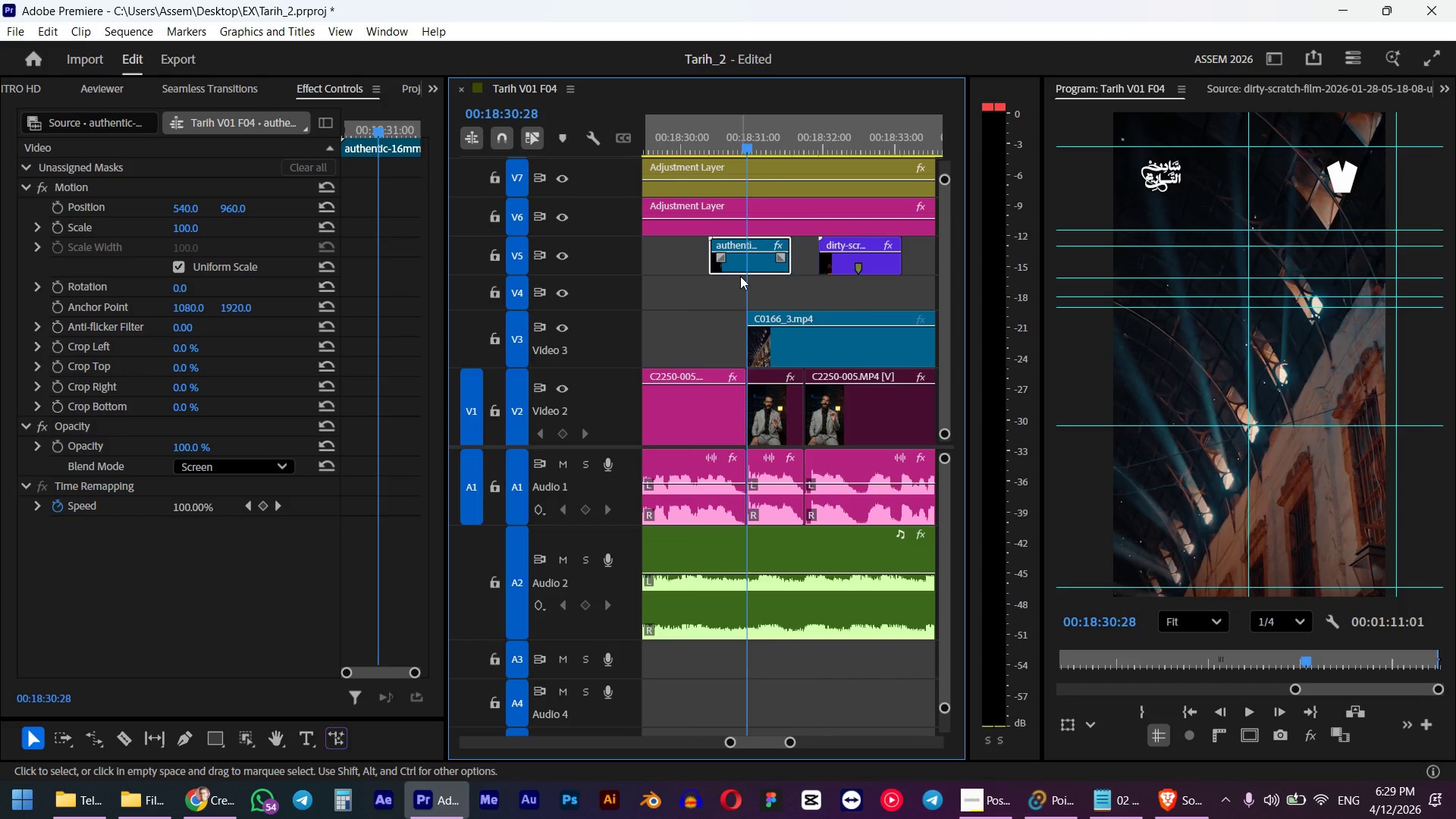 
hold_key(key=ShiftLeft, duration=0.48)
 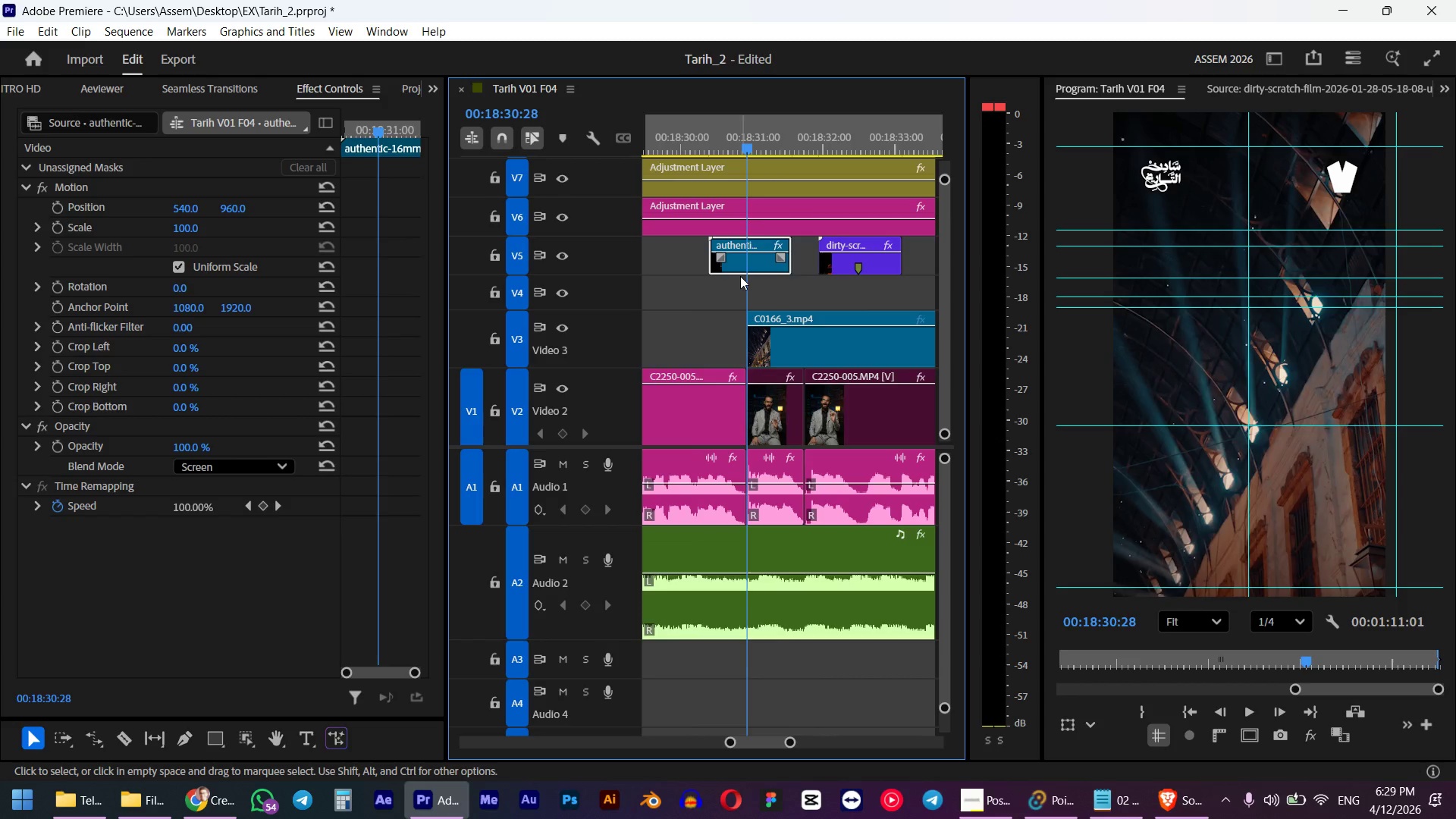 
key(M)
 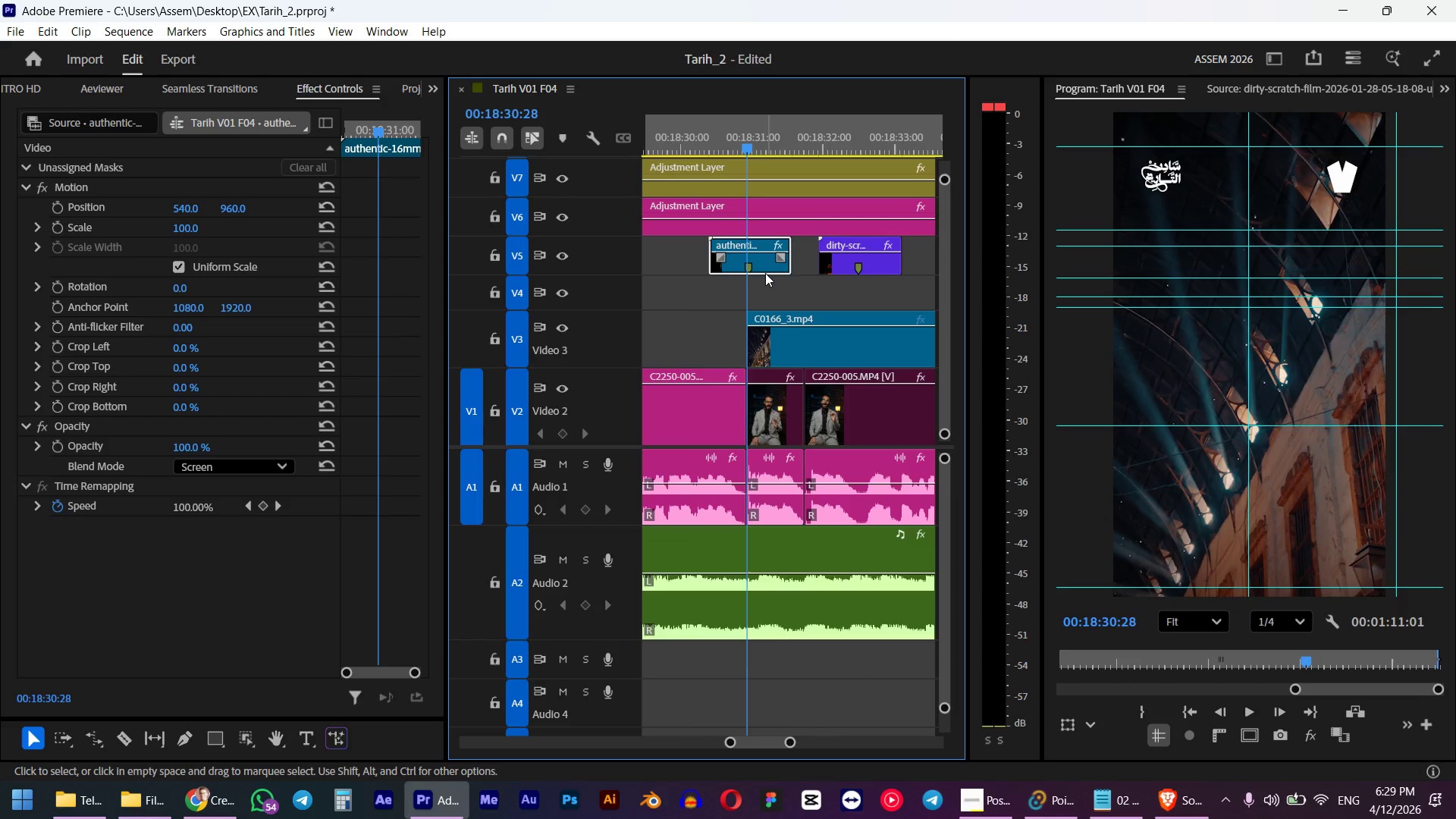 
key(Alt+AltLeft)
 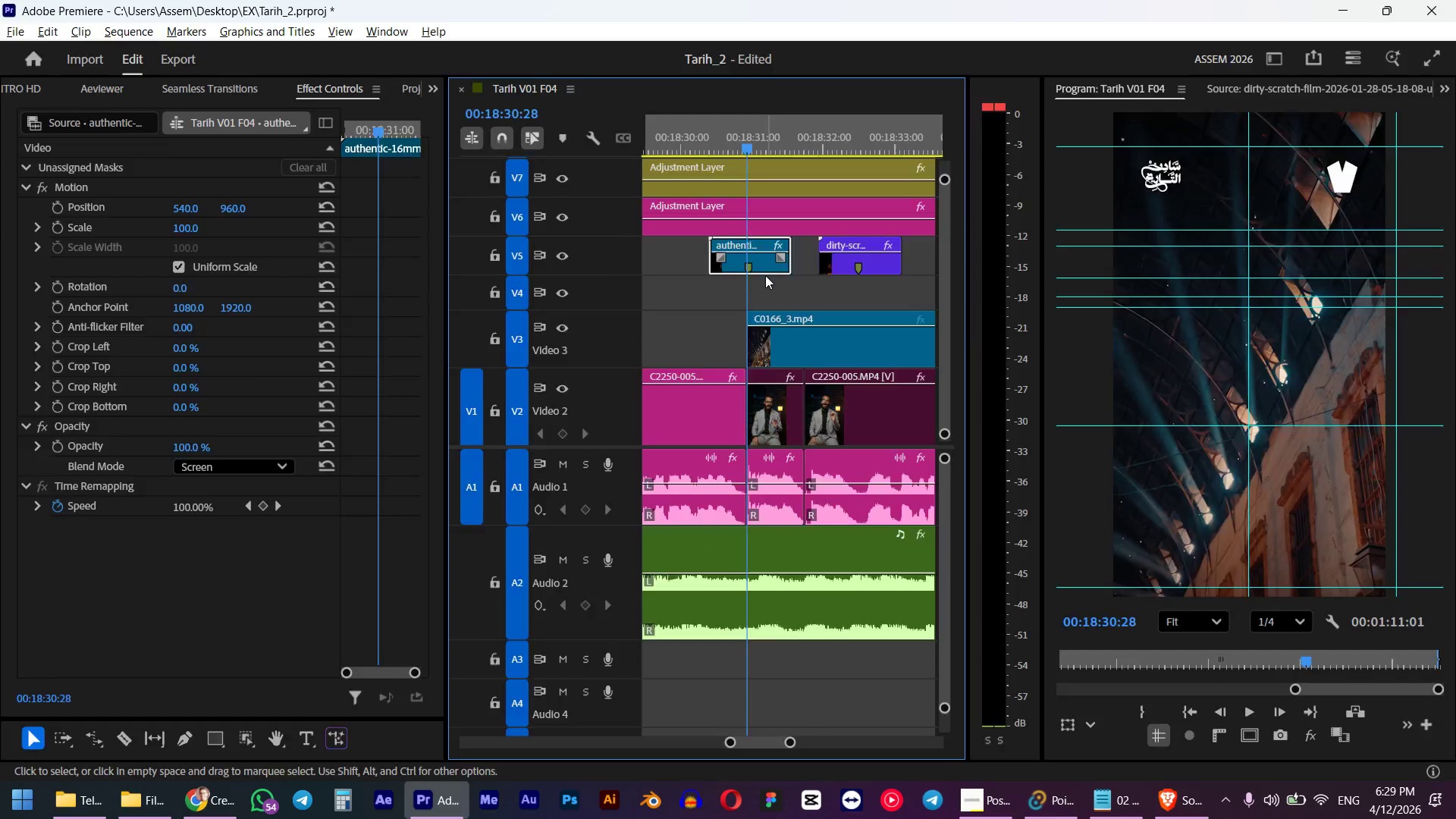 
key(Alt+Tab)
 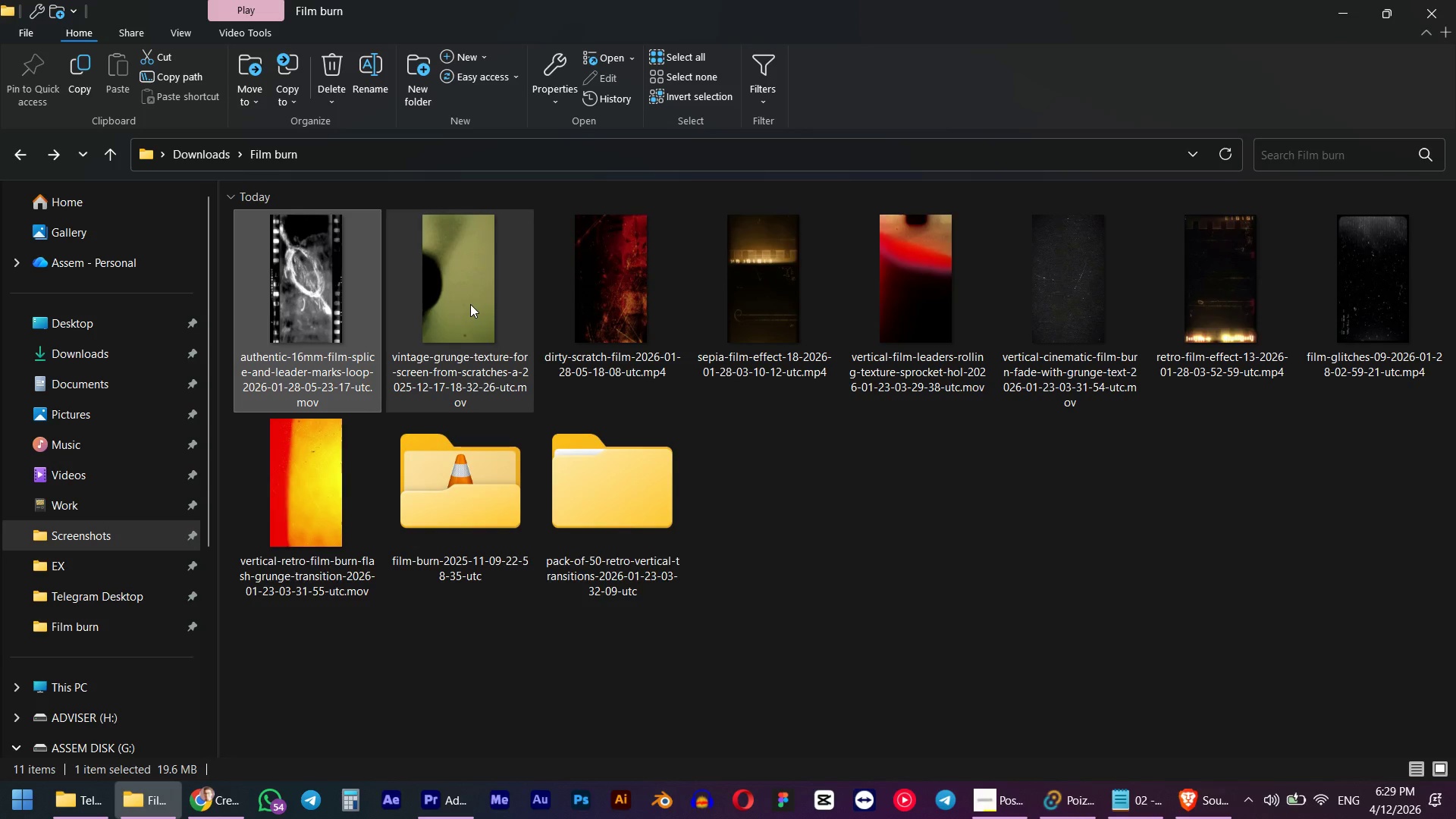 
left_click([809, 301])
 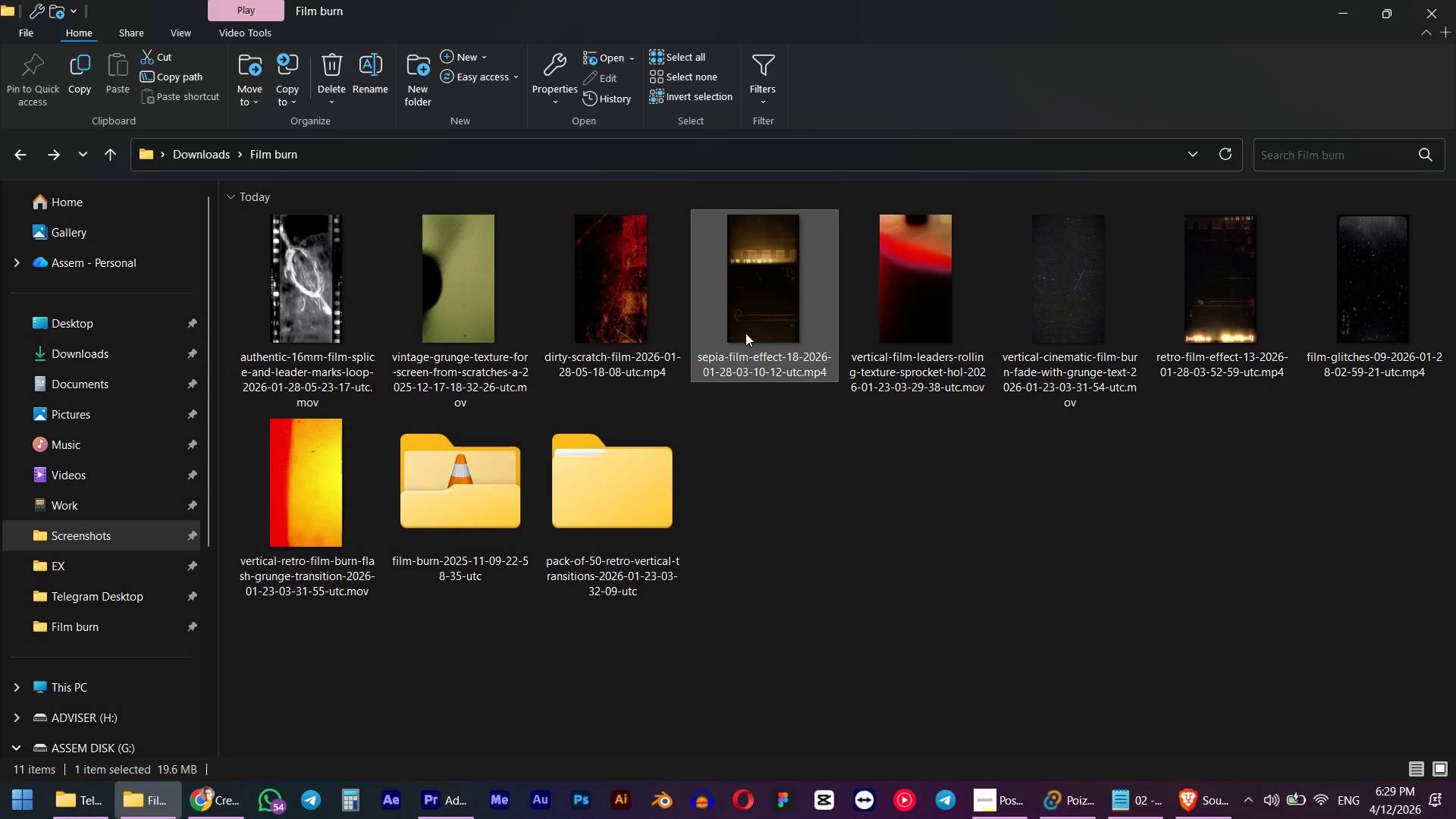 
key(Alt+AltLeft)
 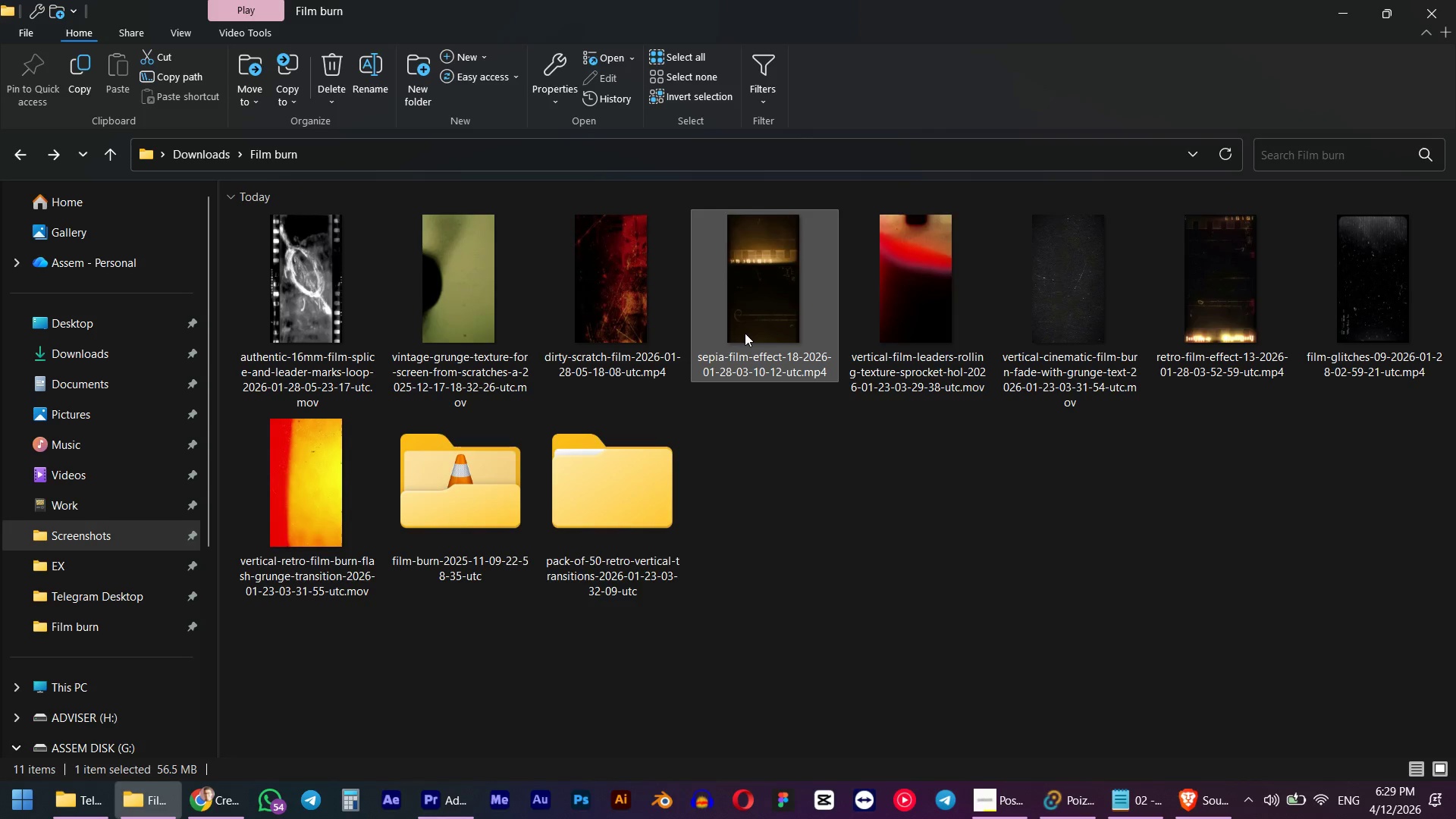 
key(Alt+Tab)
 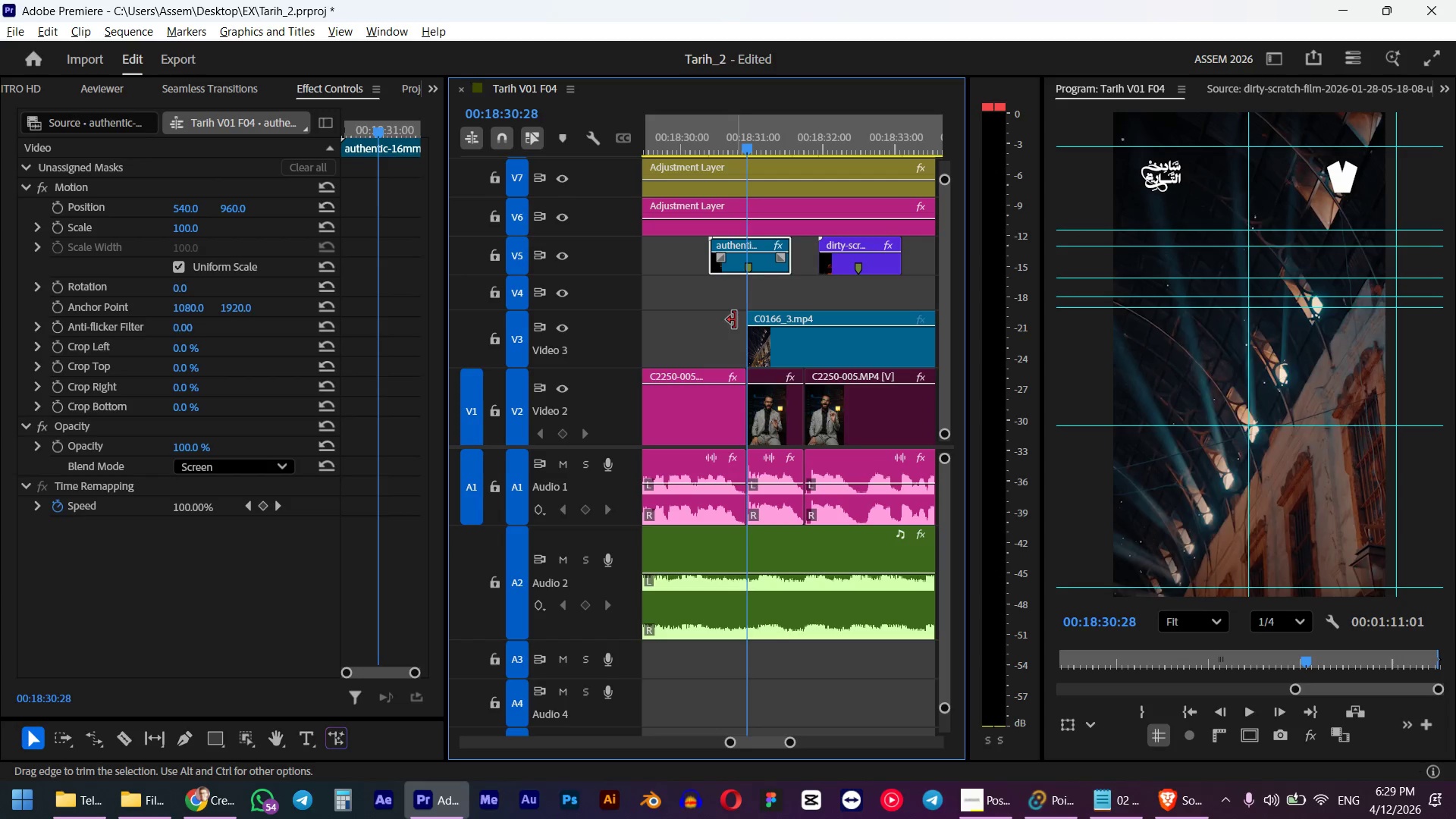 
hold_key(key=AltLeft, duration=0.33)
 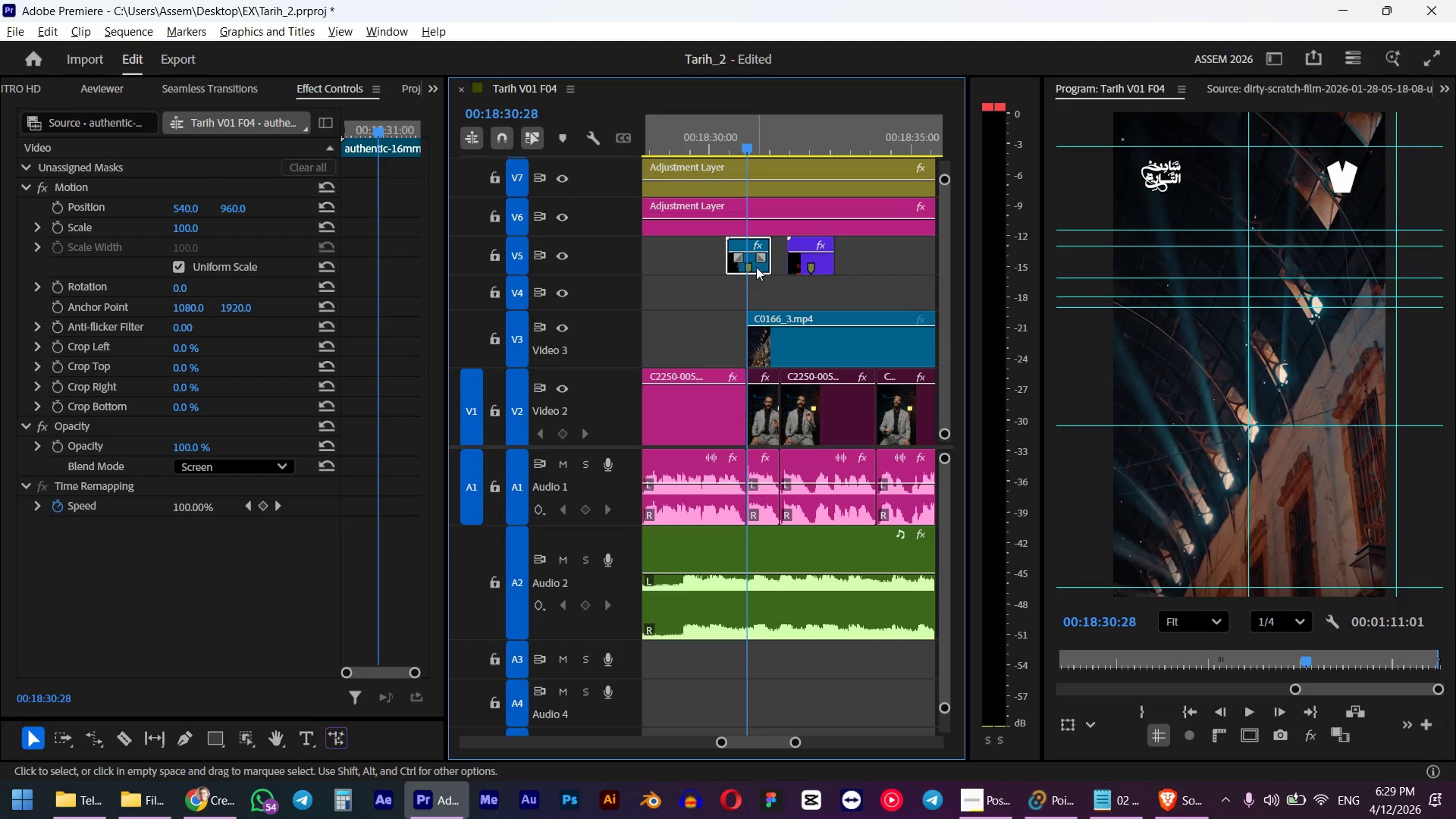 
hold_key(key=AltLeft, duration=1.41)
 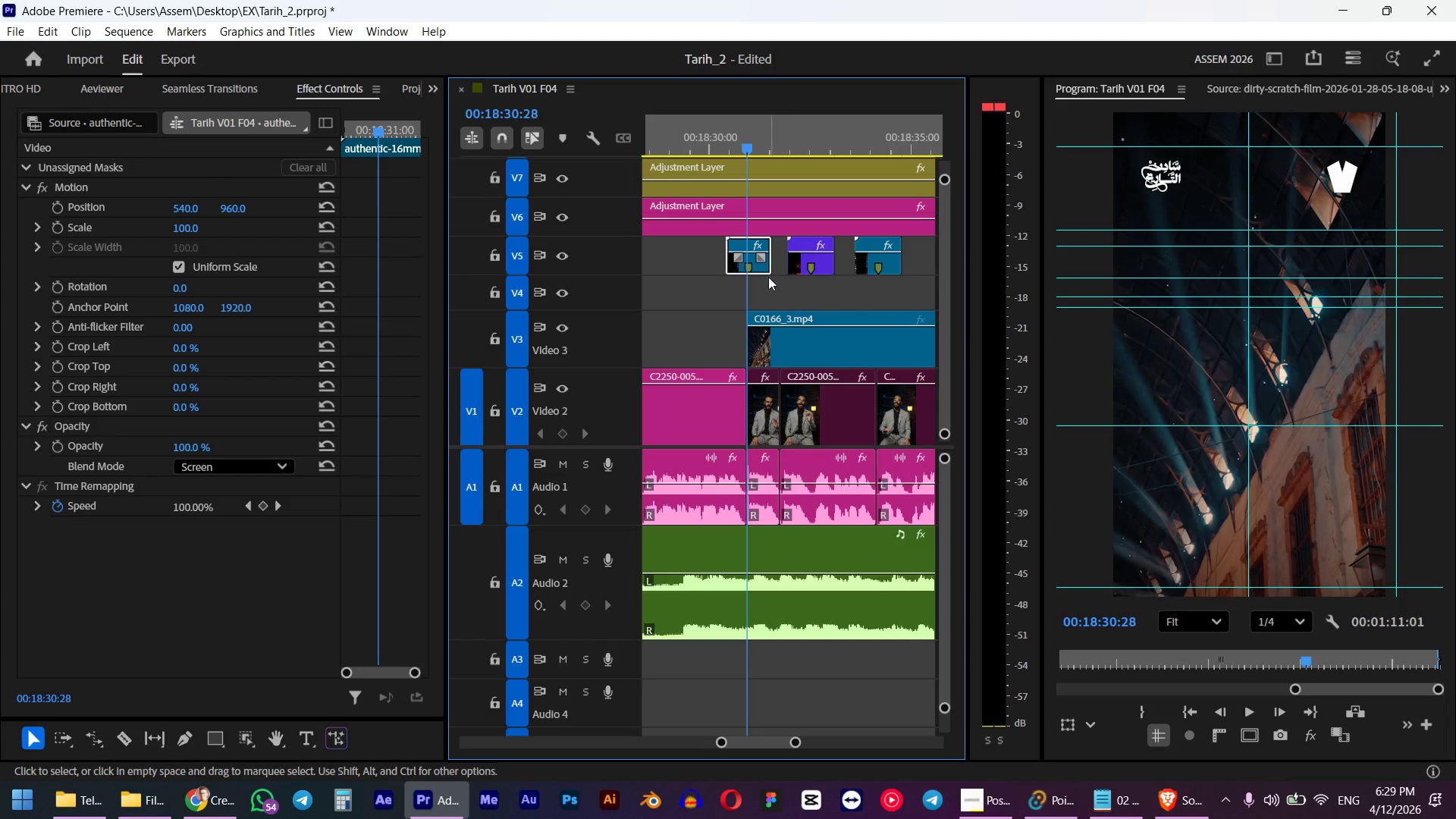 
scroll: coordinate [745, 296], scroll_direction: down, amount: 5.0
 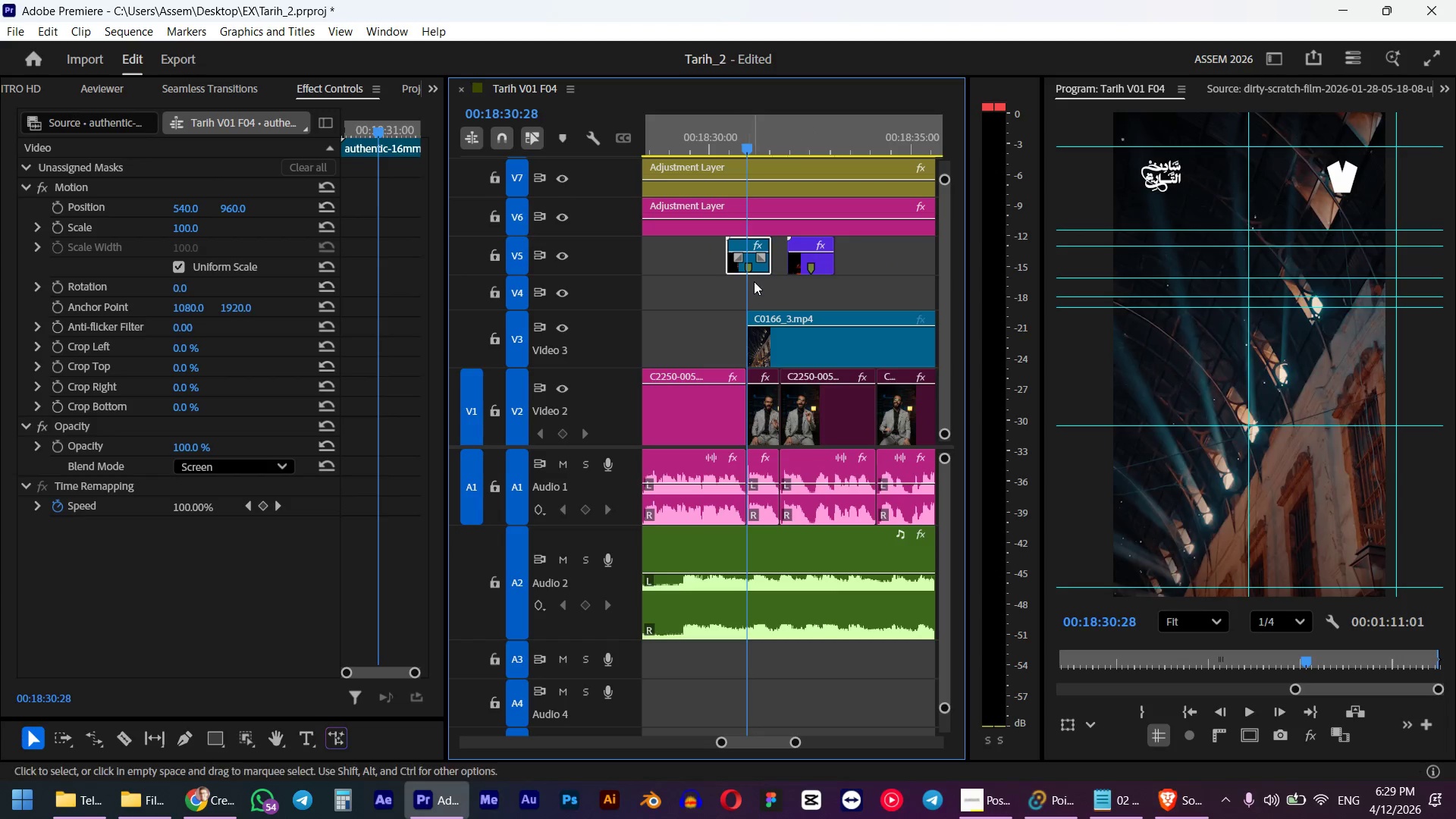 
left_click_drag(start_coordinate=[756, 267], to_coordinate=[891, 257])
 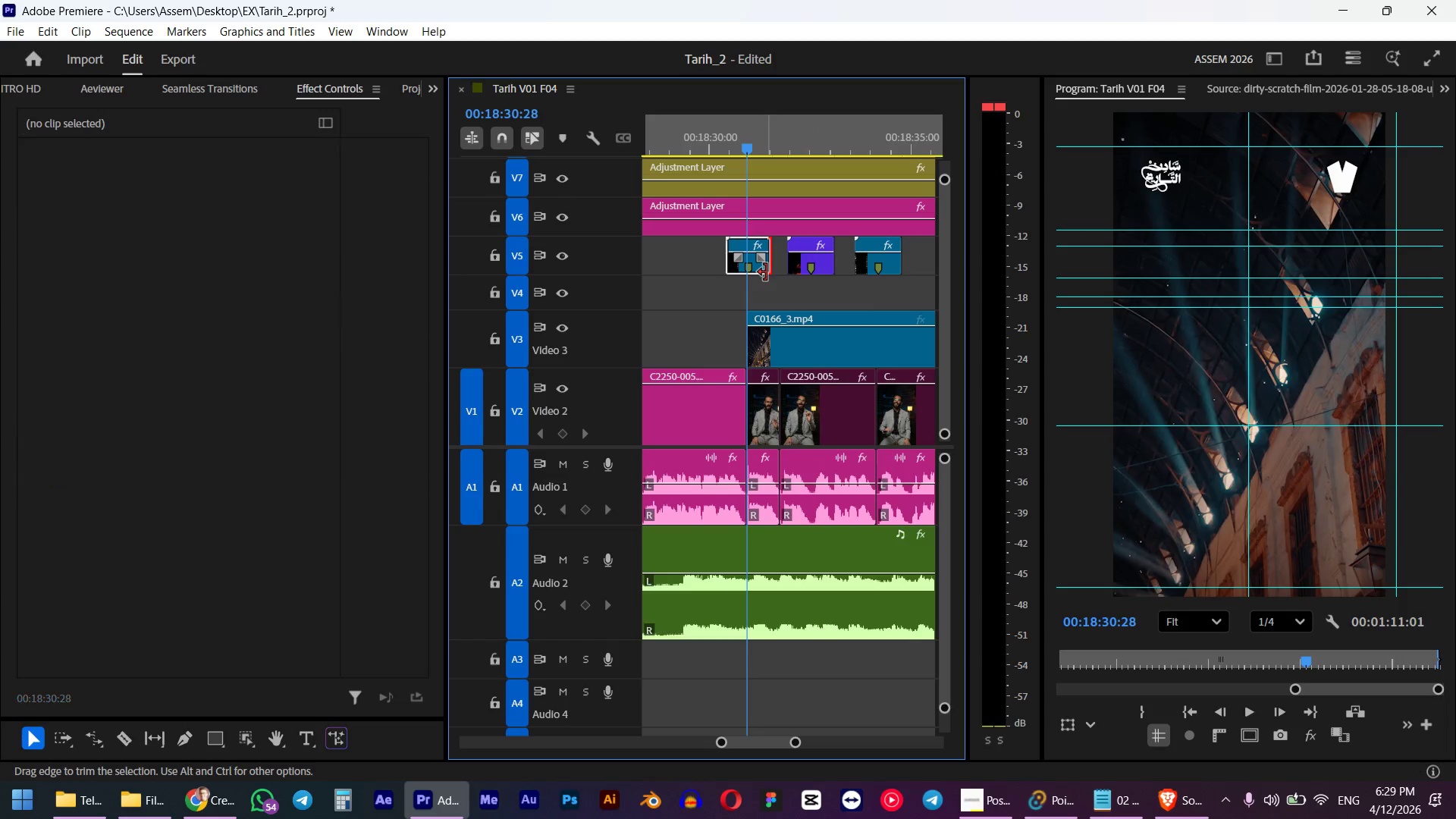 
double_click([757, 259])
 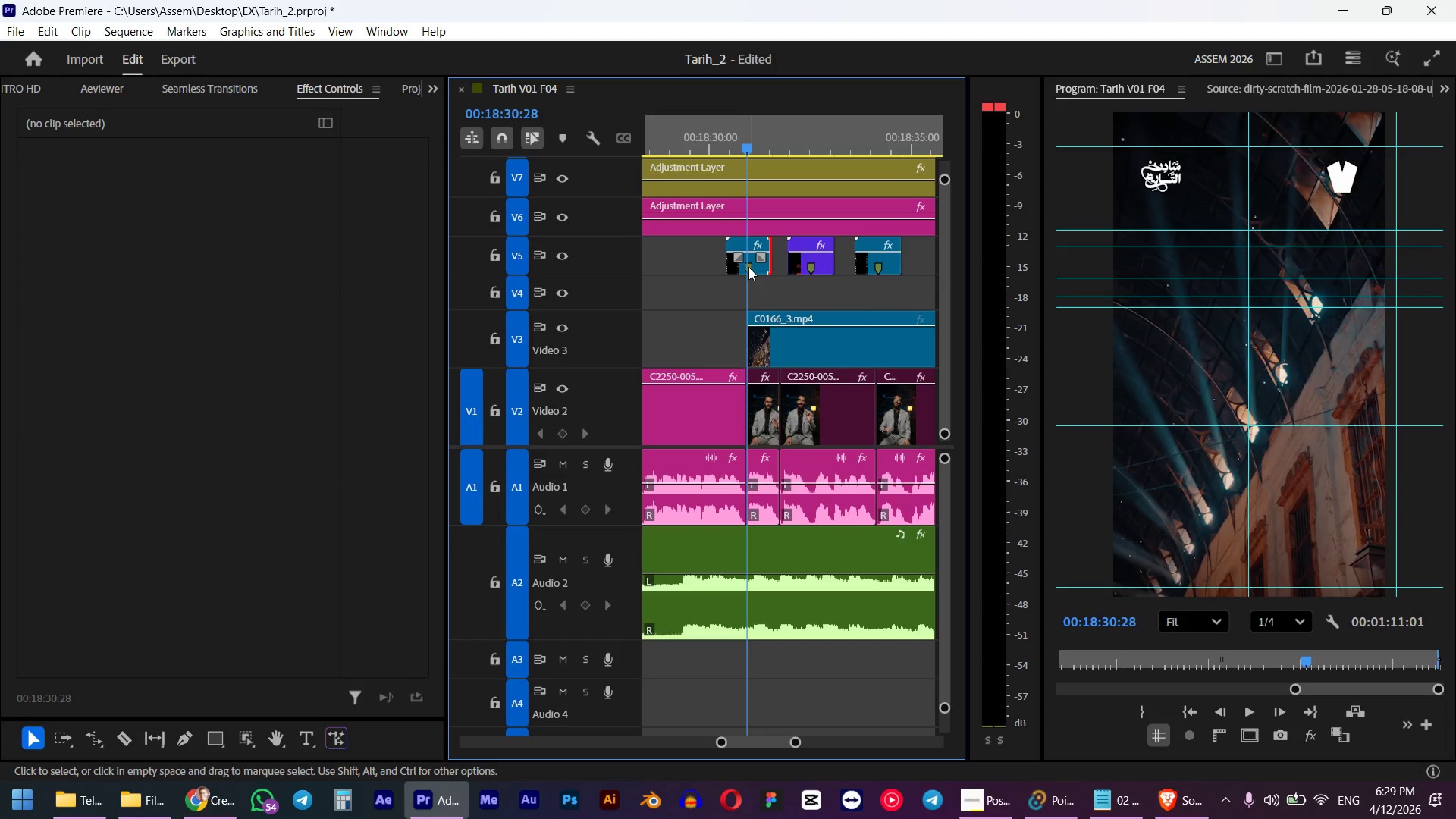 
left_click([748, 267])
 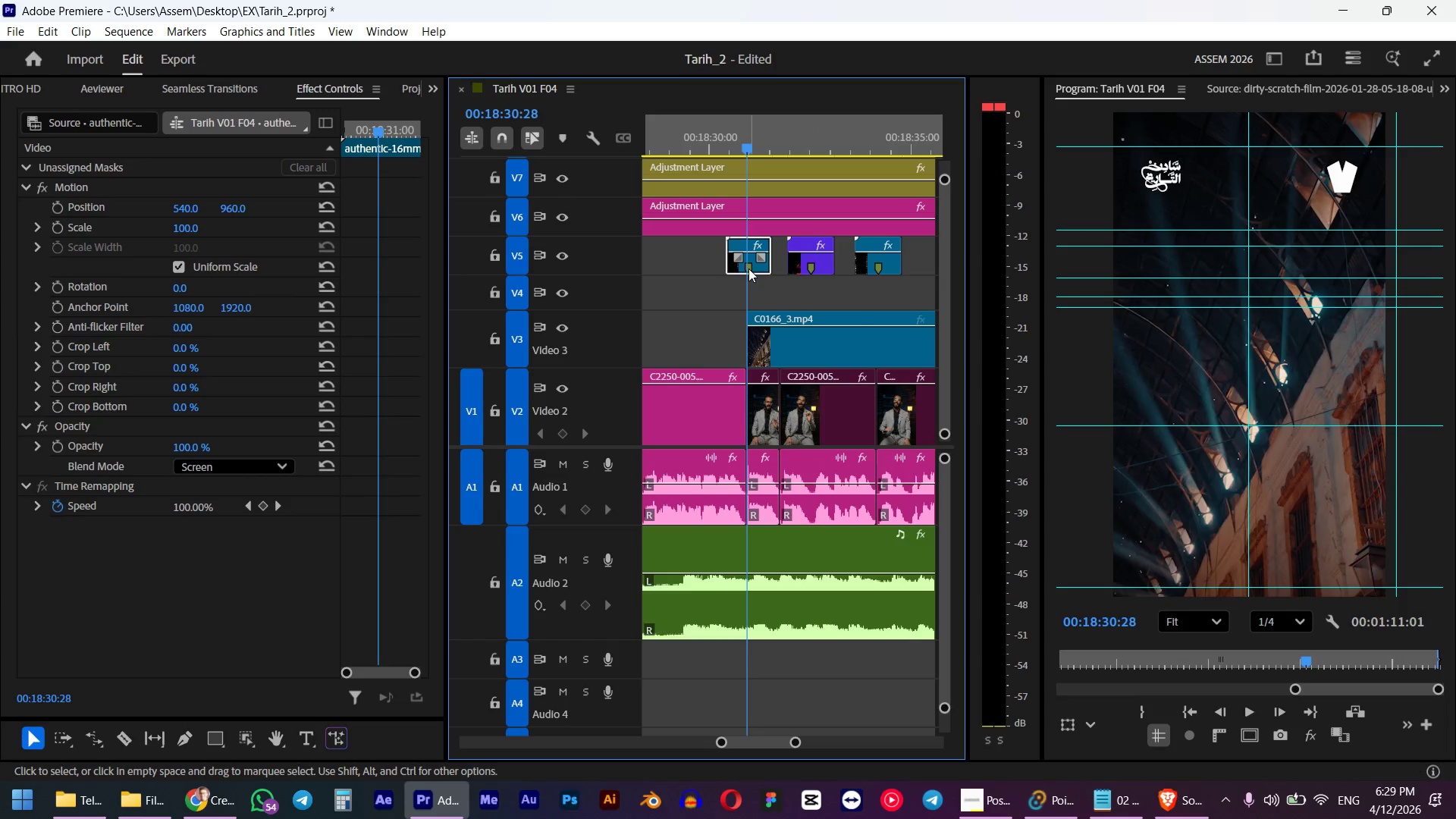 
key(Alt+Tab)
 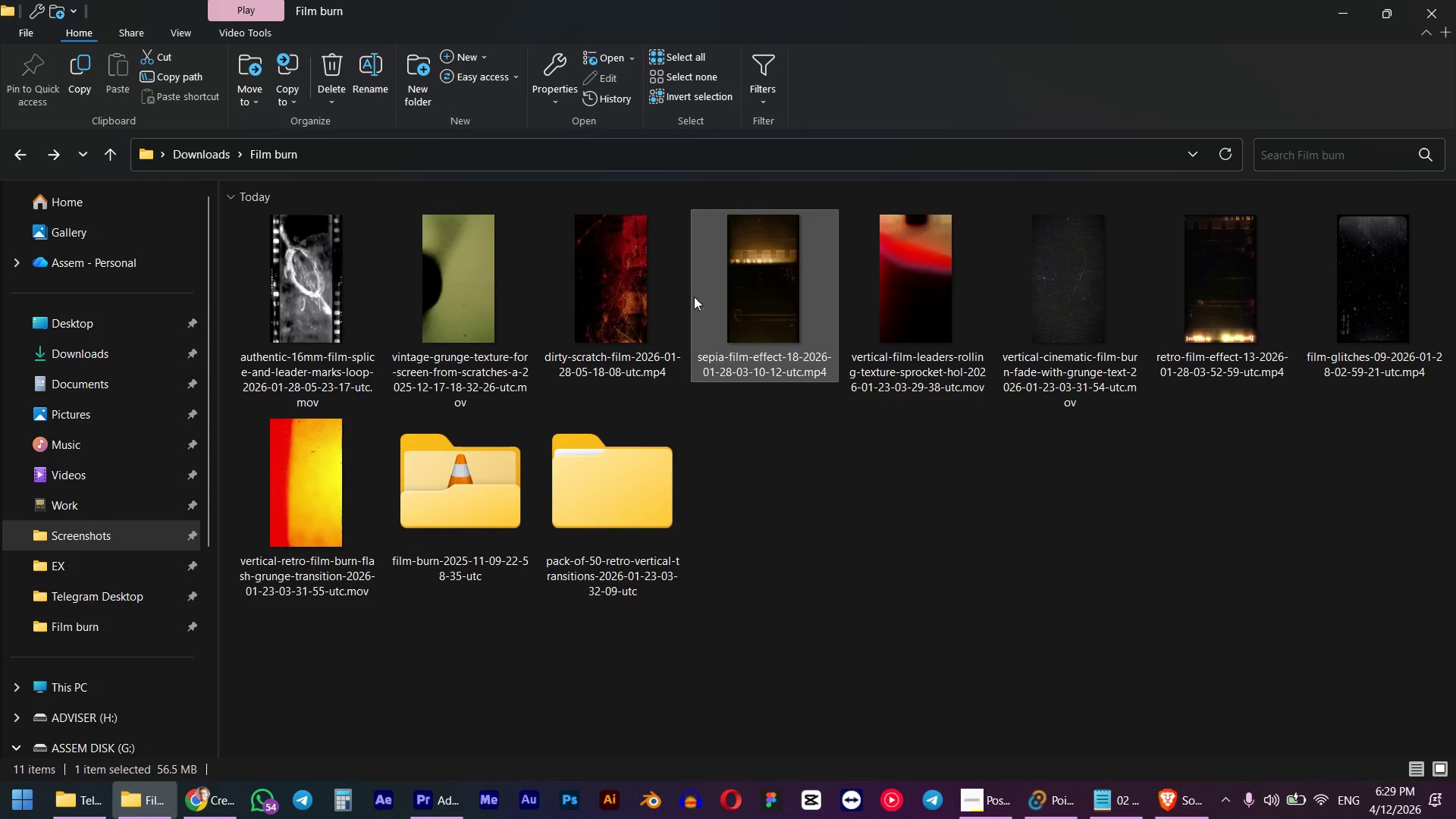 
left_click_drag(start_coordinate=[775, 297], to_coordinate=[745, 253])
 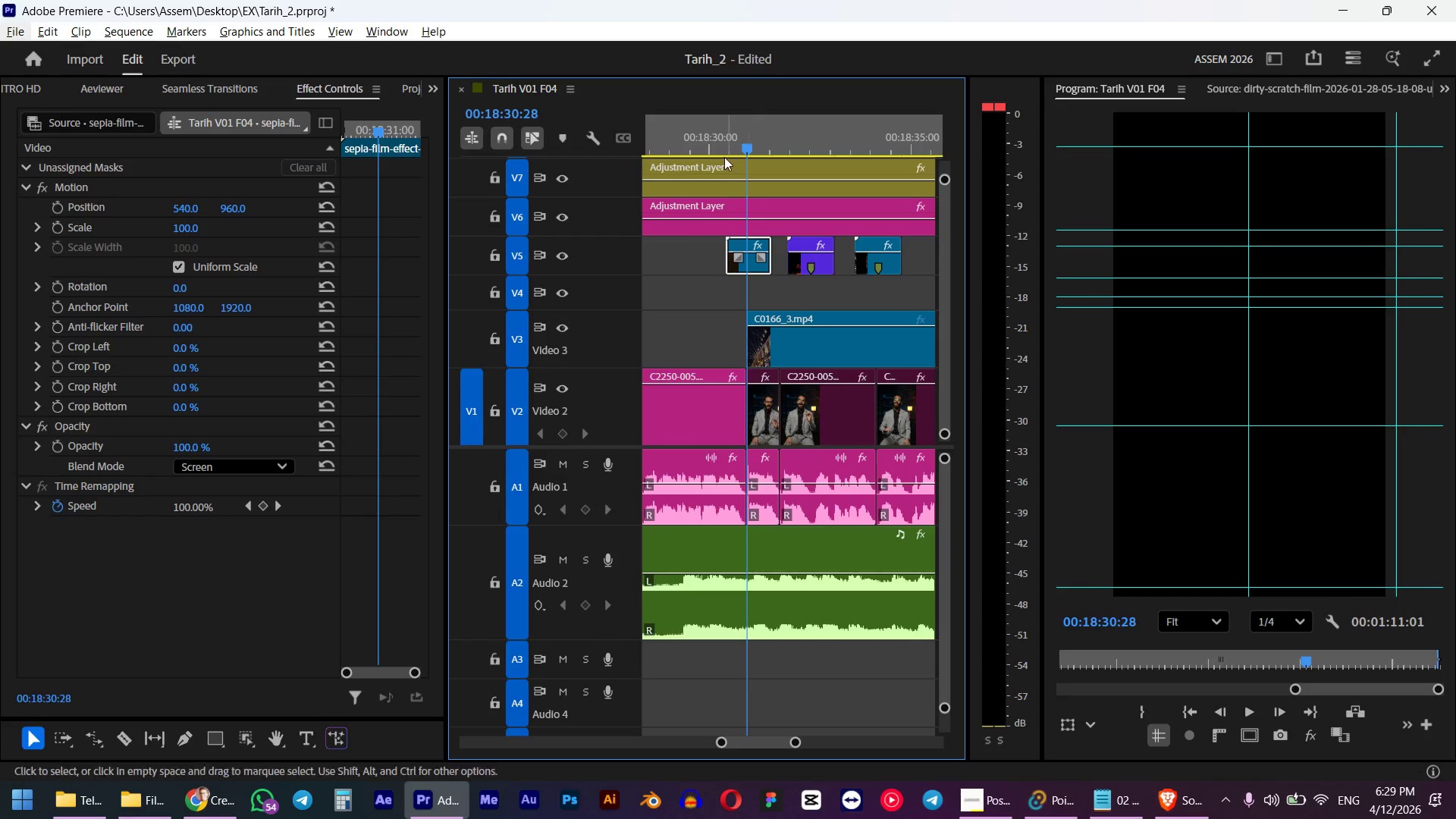 
key(Alt+AltLeft)
 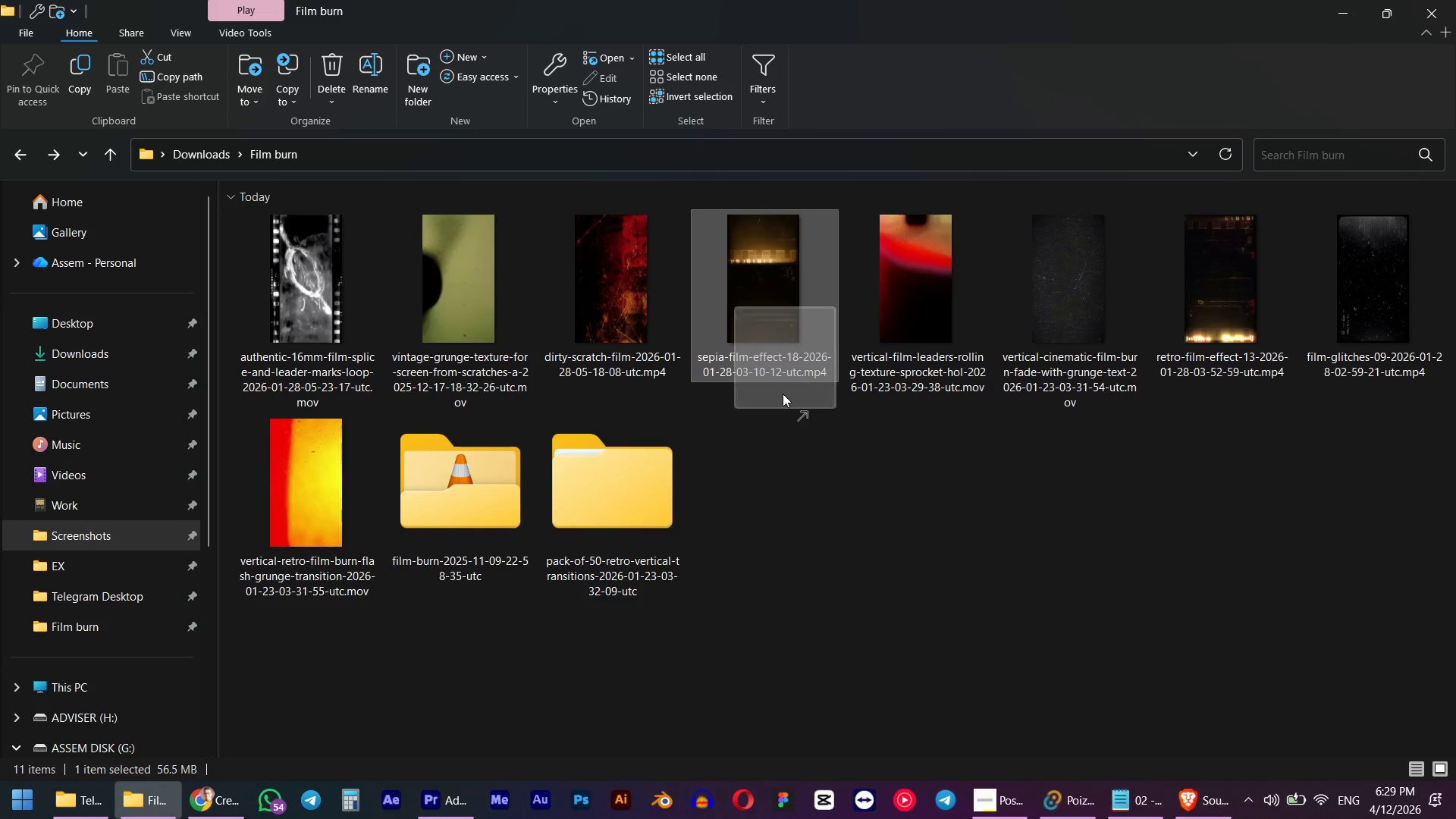 
key(Alt+Tab)
 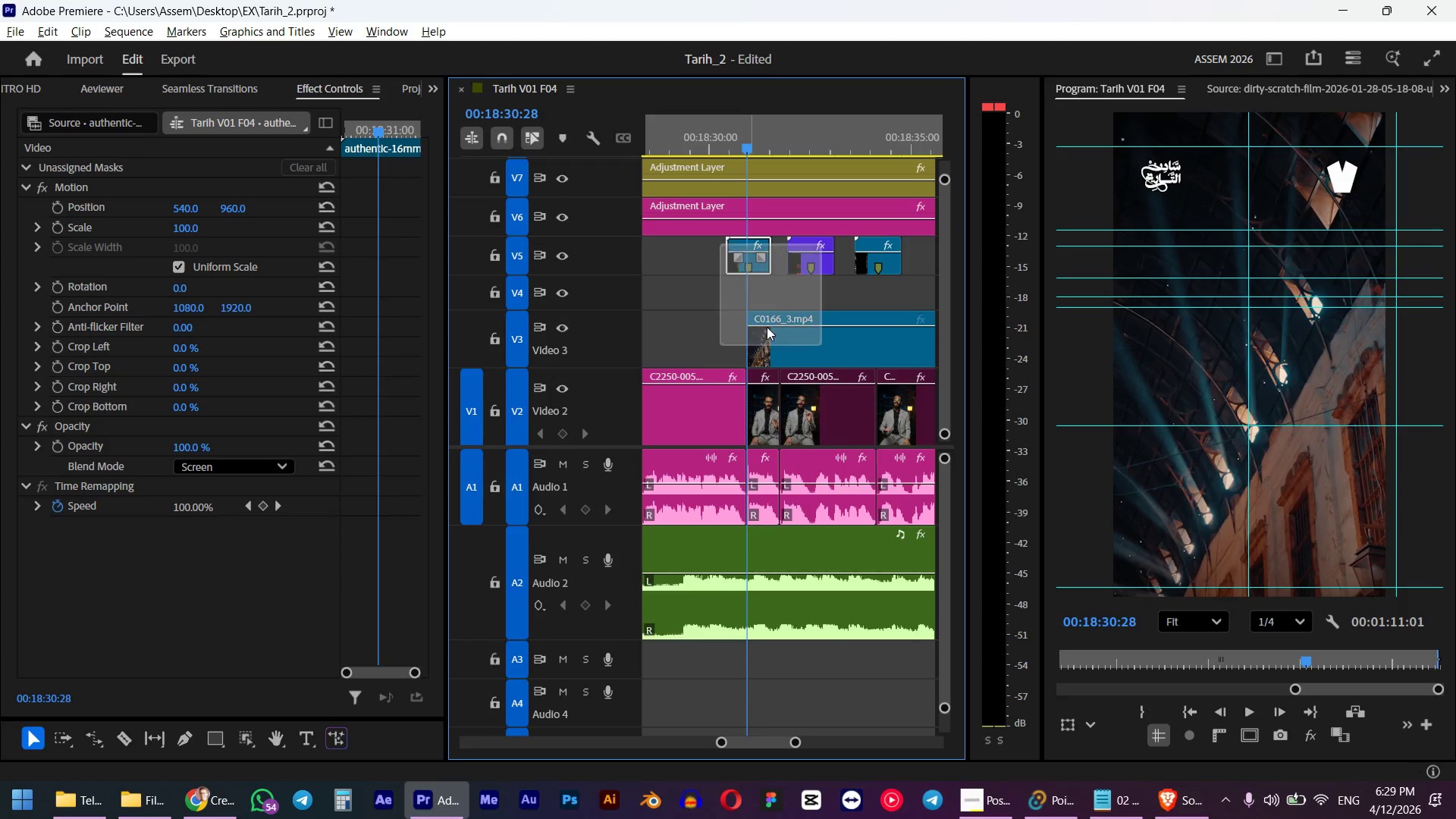 
hold_key(key=AltLeft, duration=0.91)
 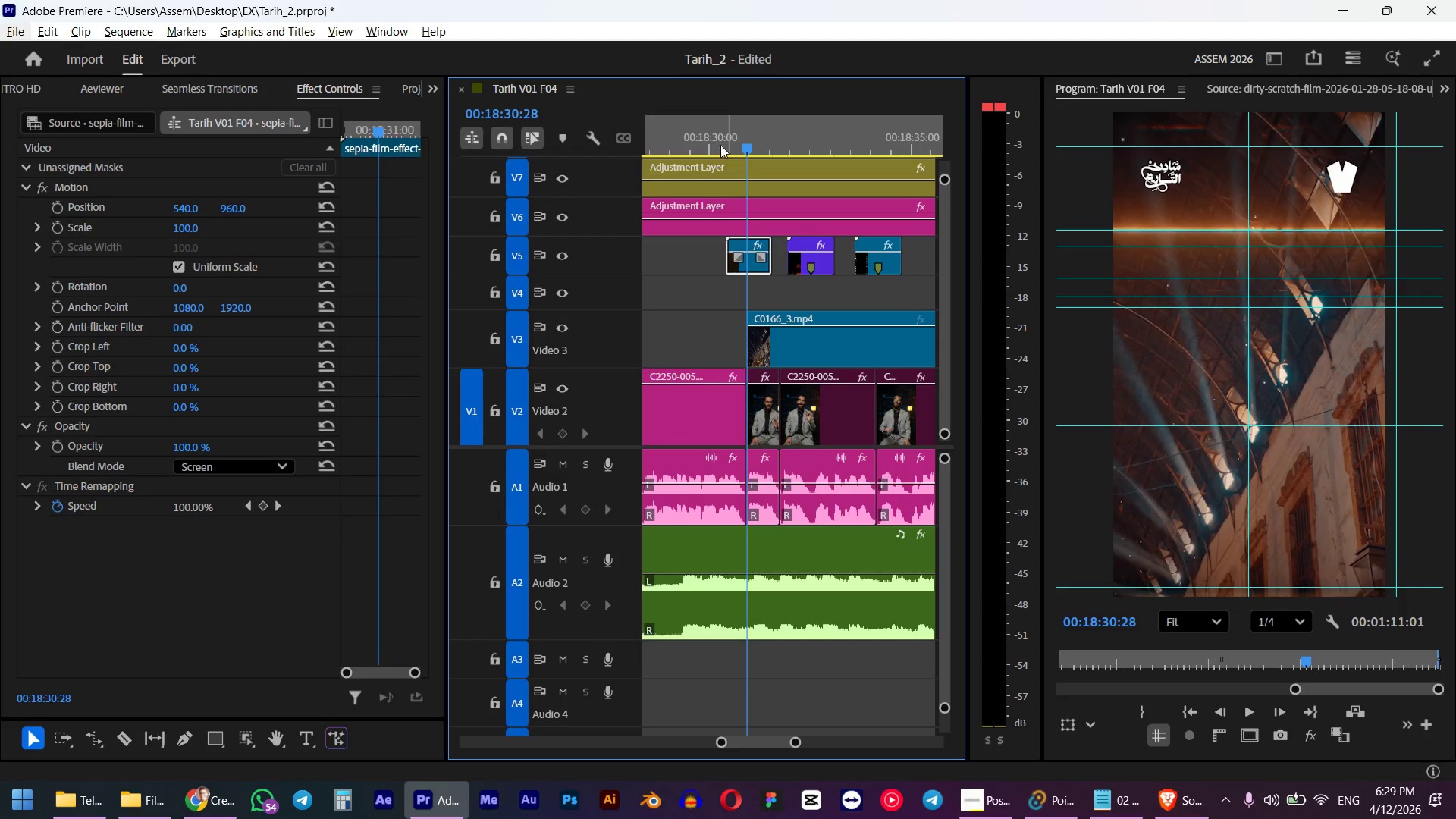 
left_click([718, 135])
 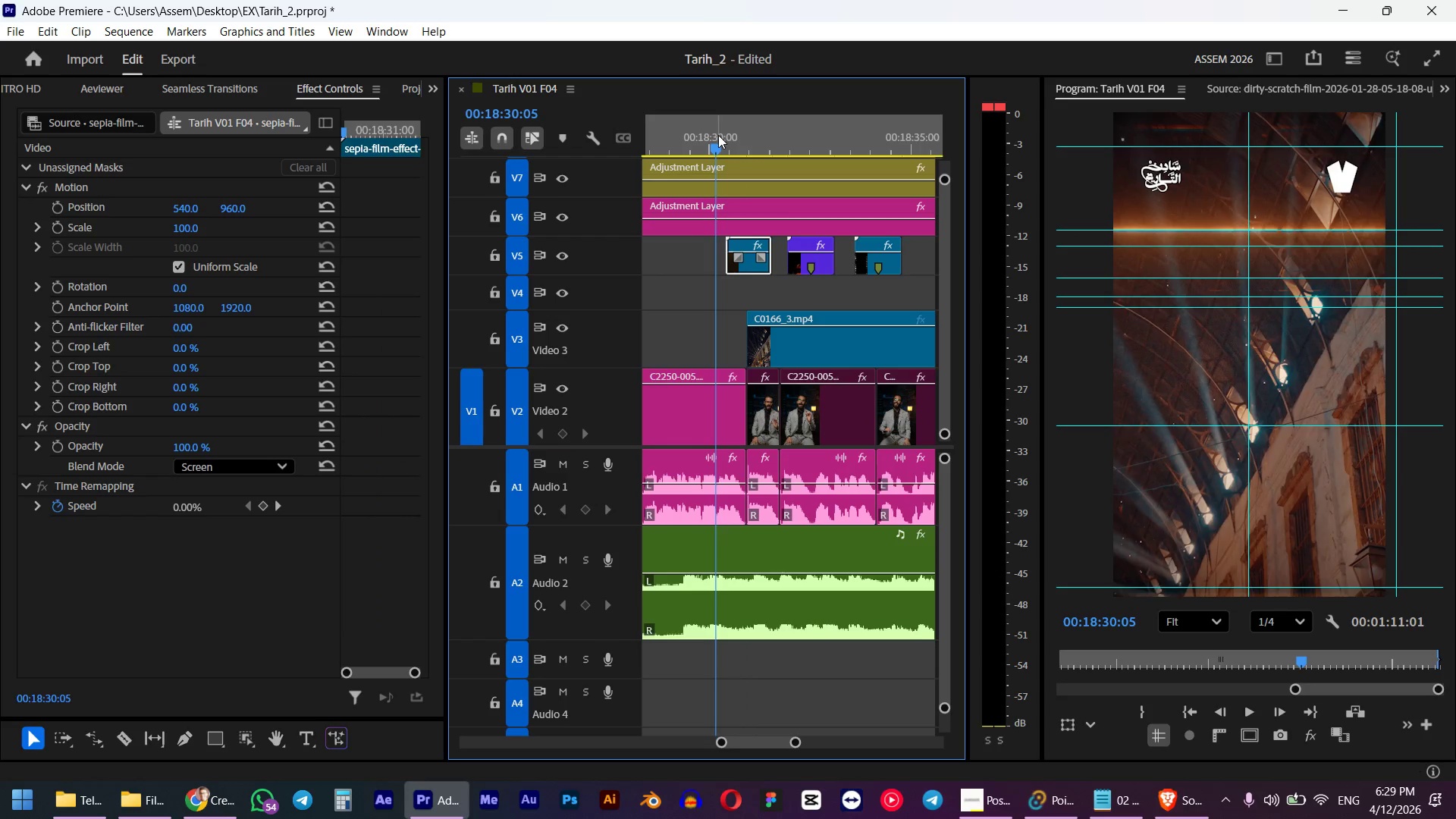 
key(Space)
 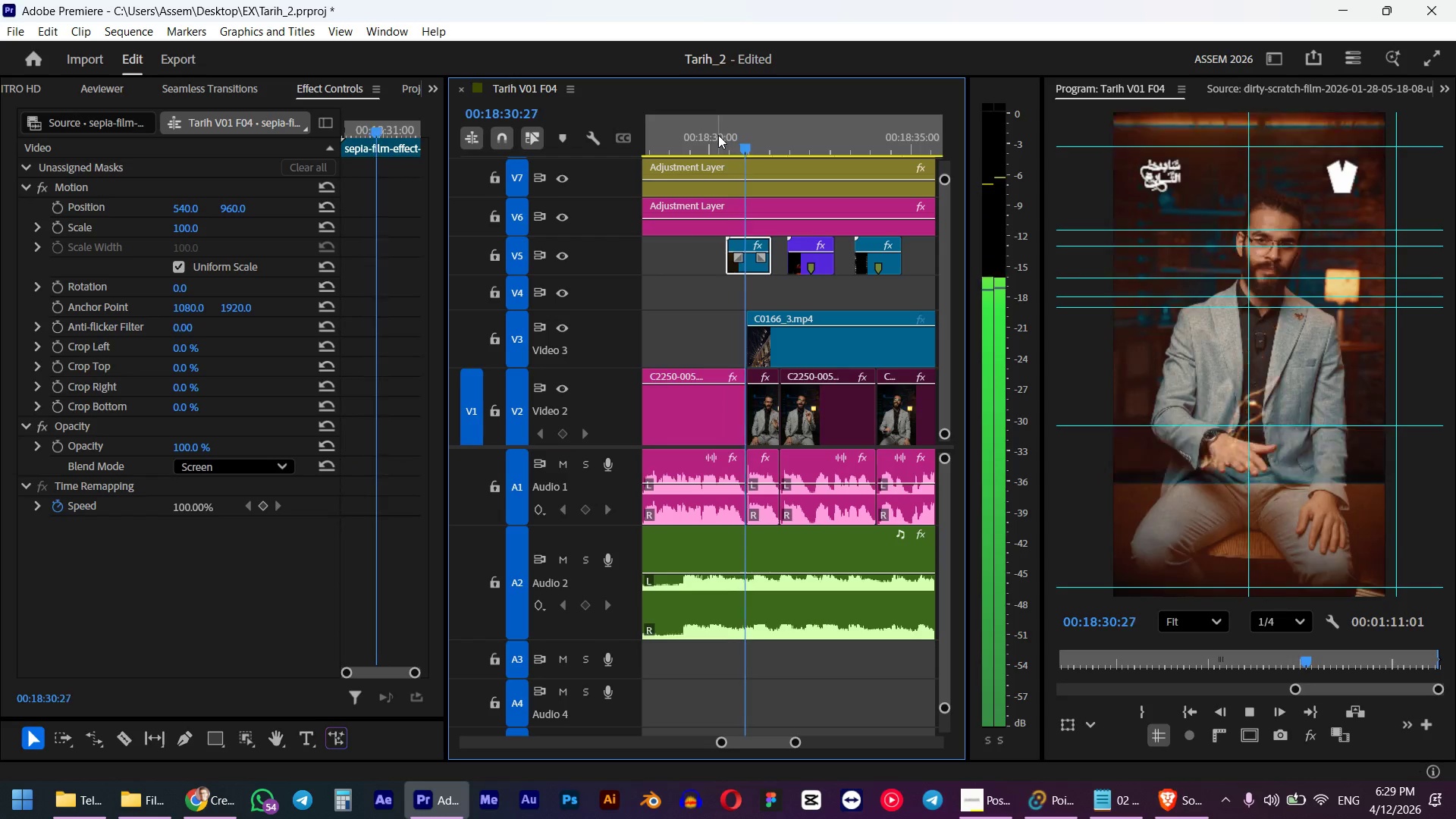 
key(Space)
 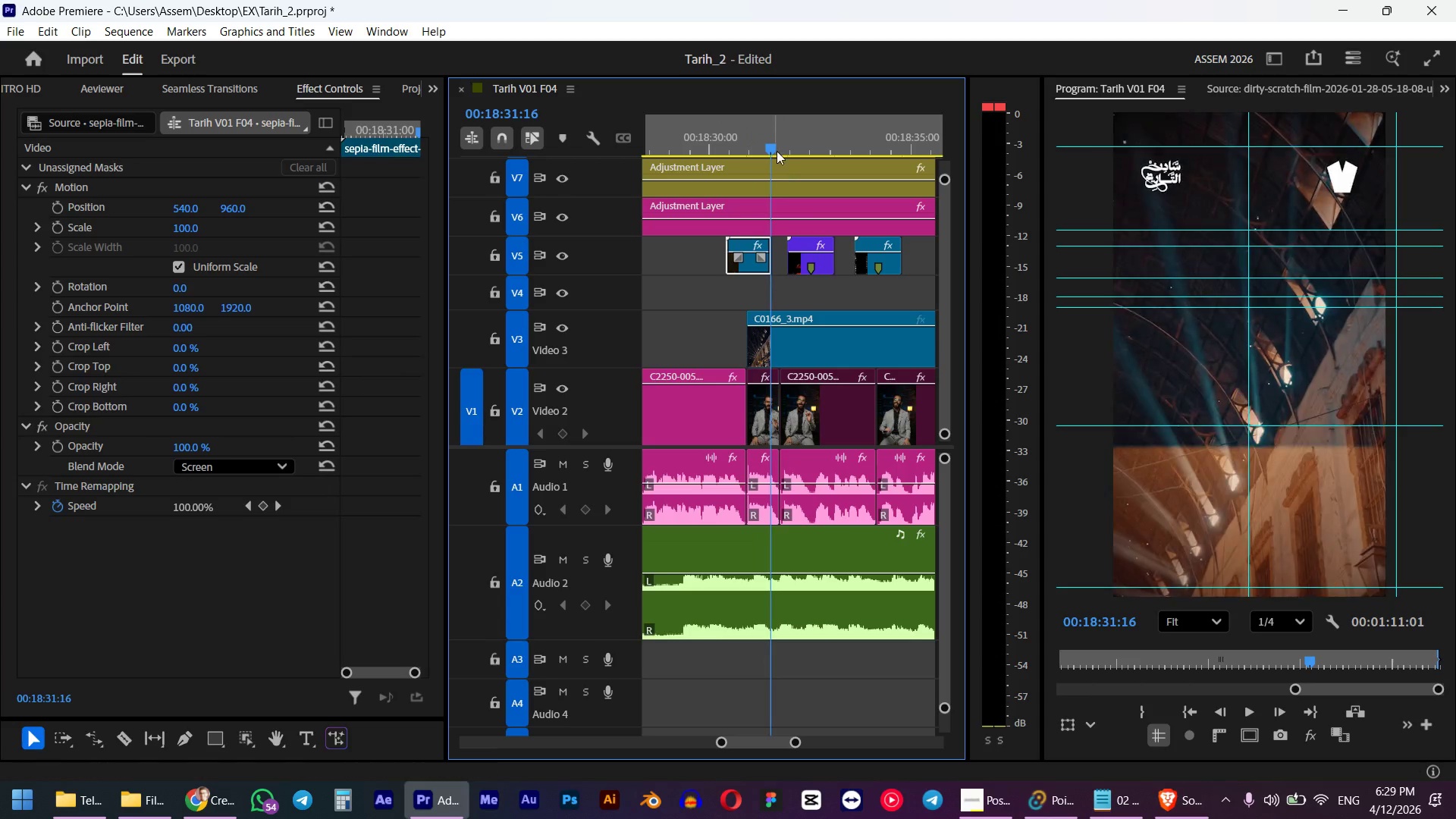 
left_click_drag(start_coordinate=[773, 143], to_coordinate=[755, 144])
 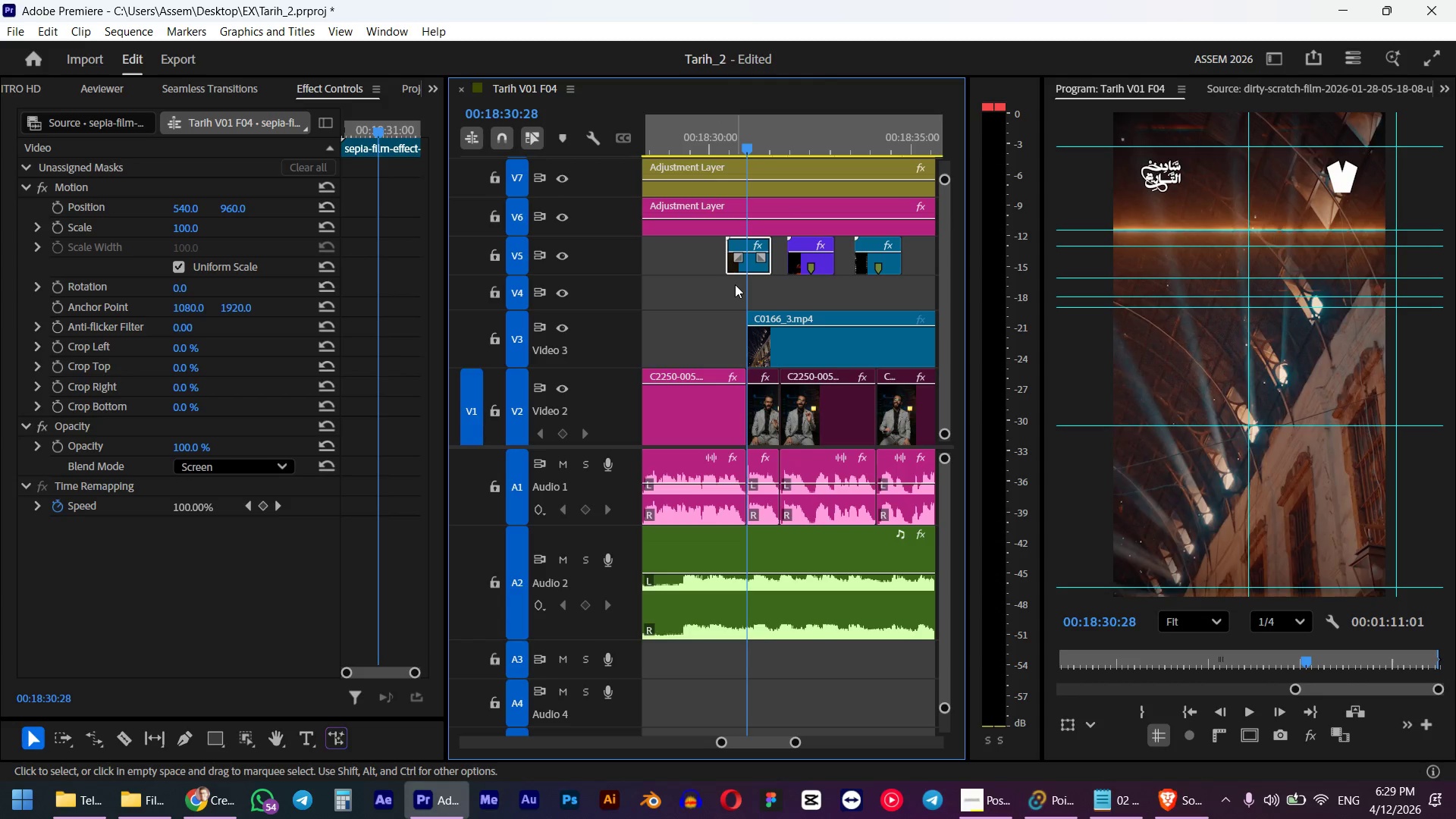 
hold_key(key=ShiftLeft, duration=0.48)
 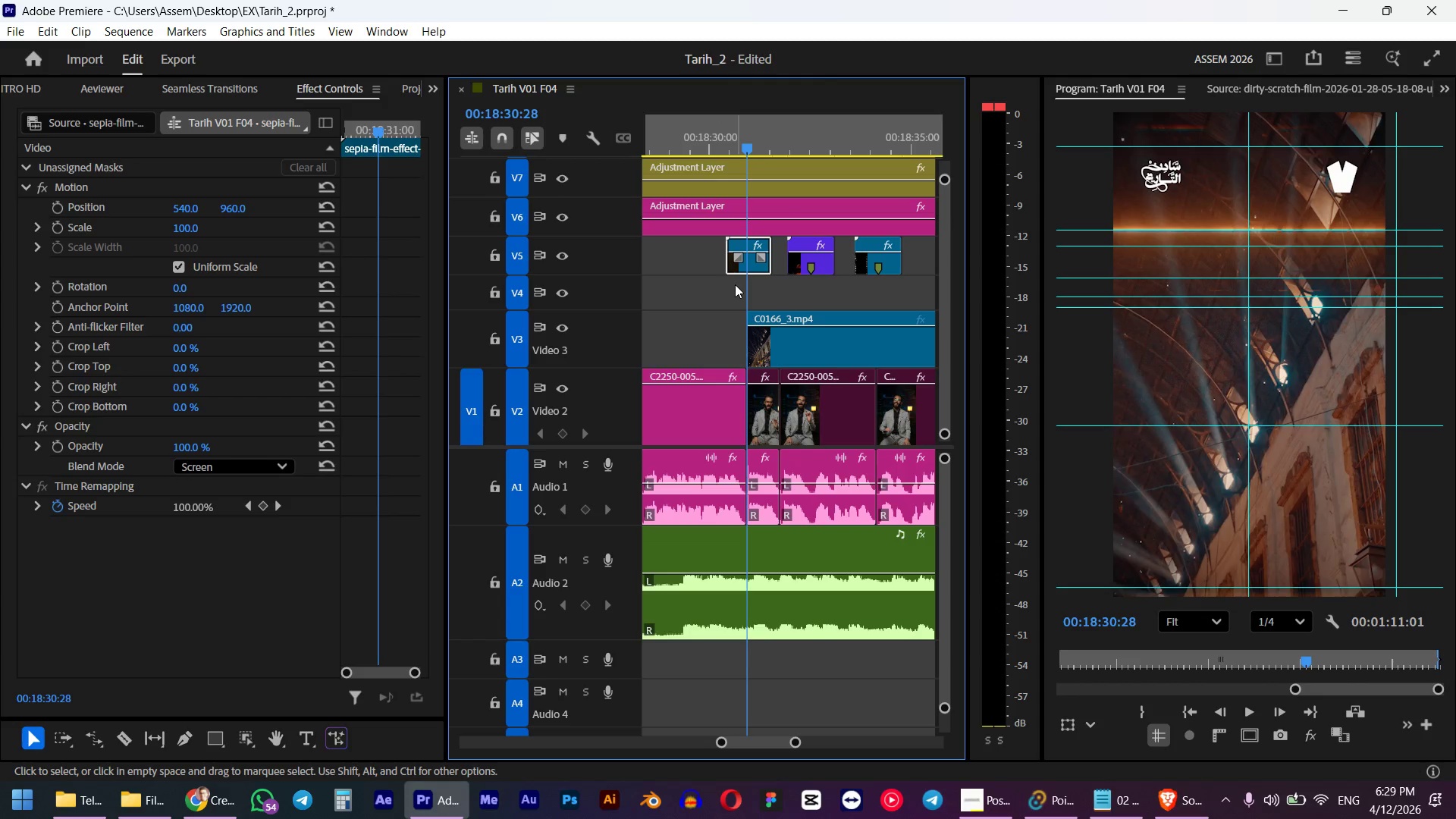 
key(M)
 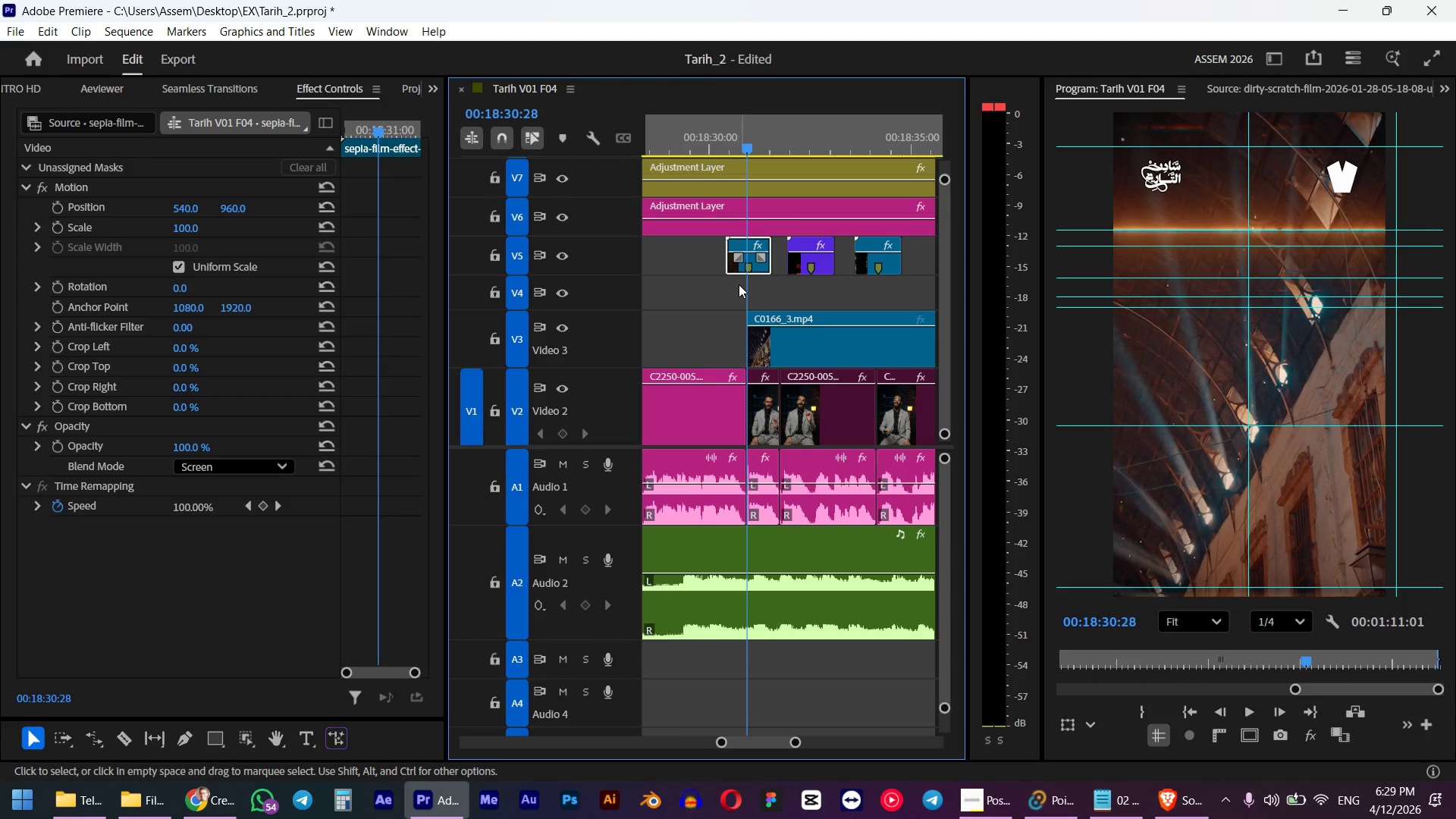 
key(Alt+AltLeft)
 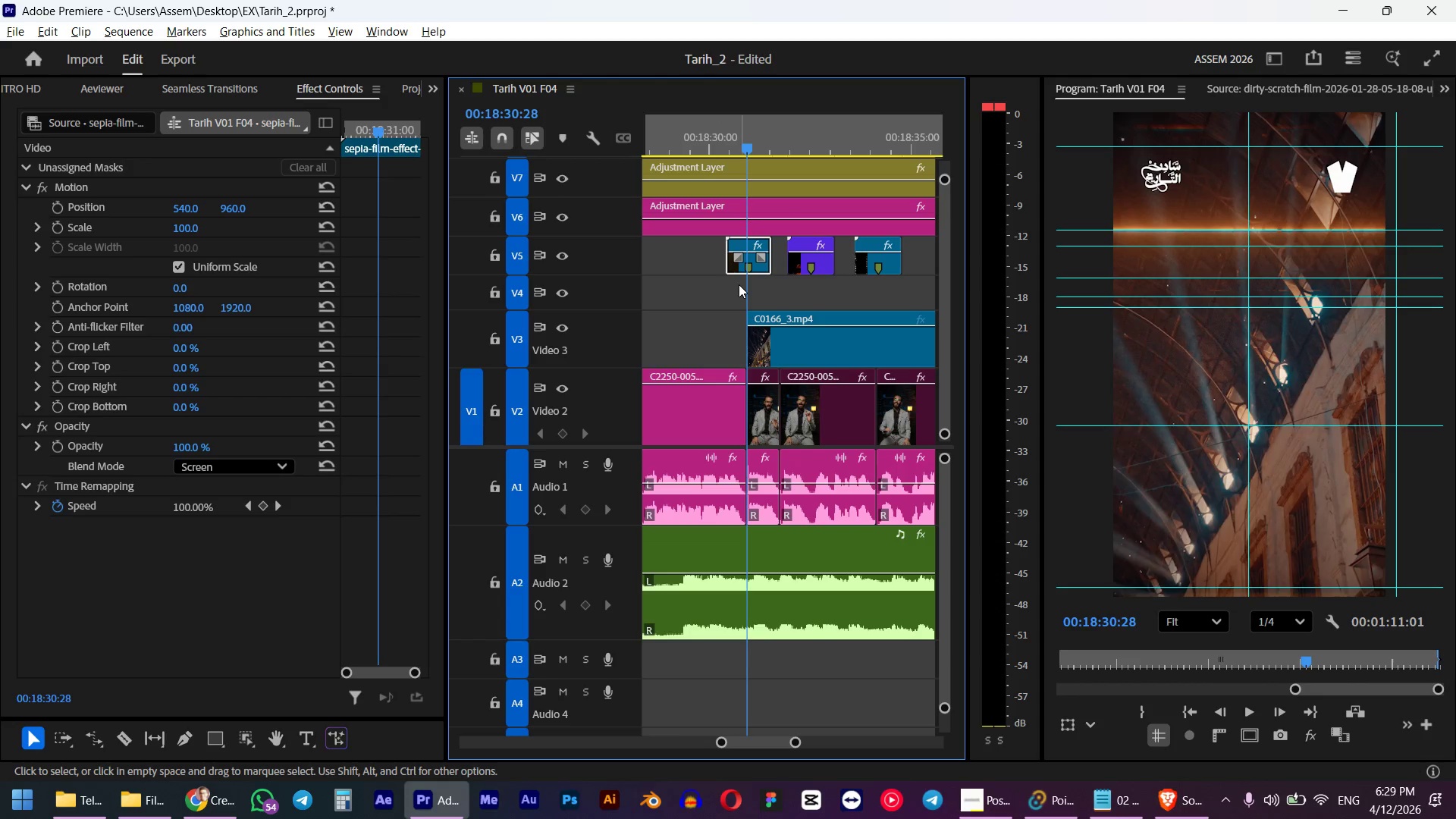 
key(Alt+Tab)
 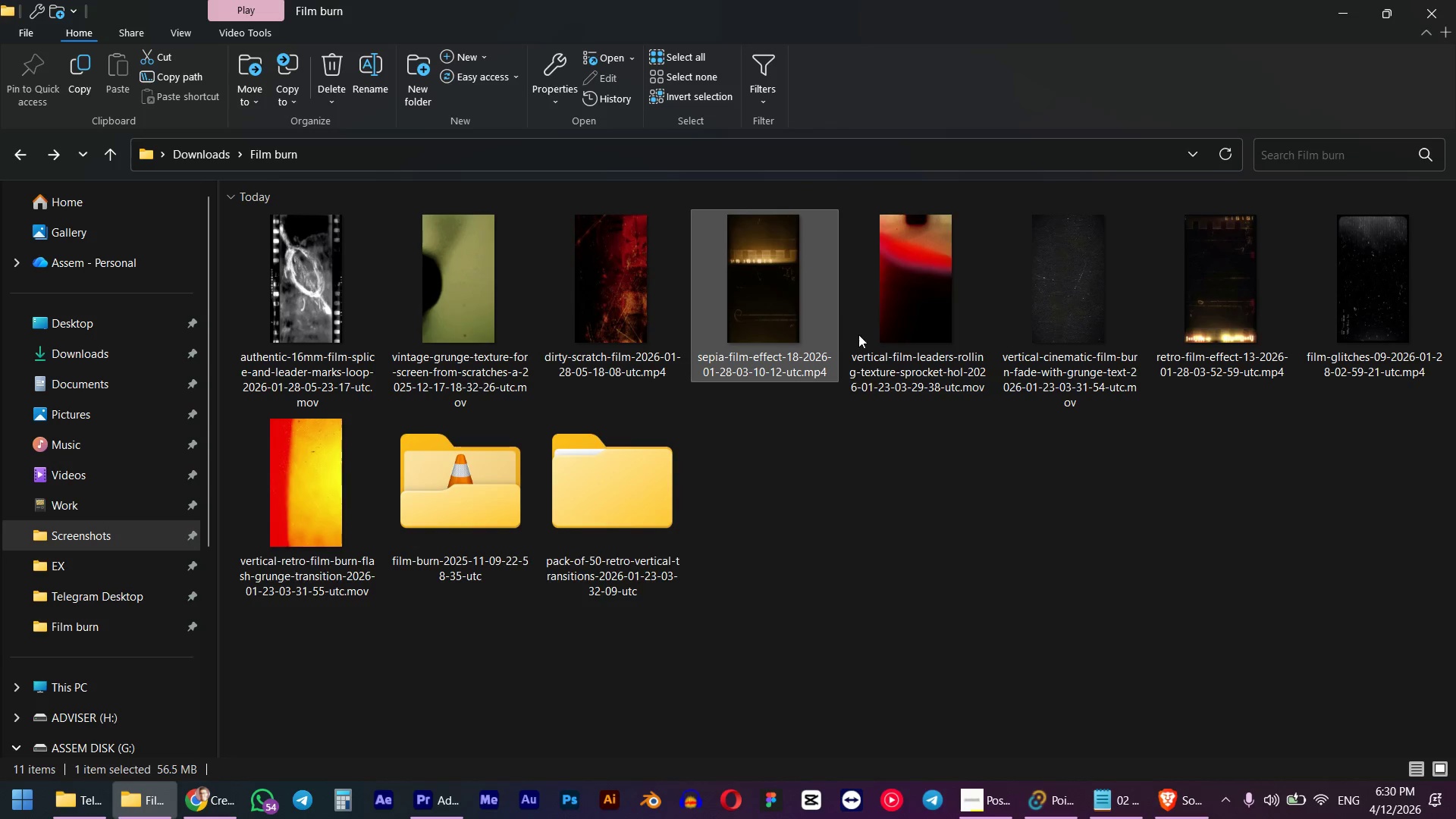 
left_click([885, 317])
 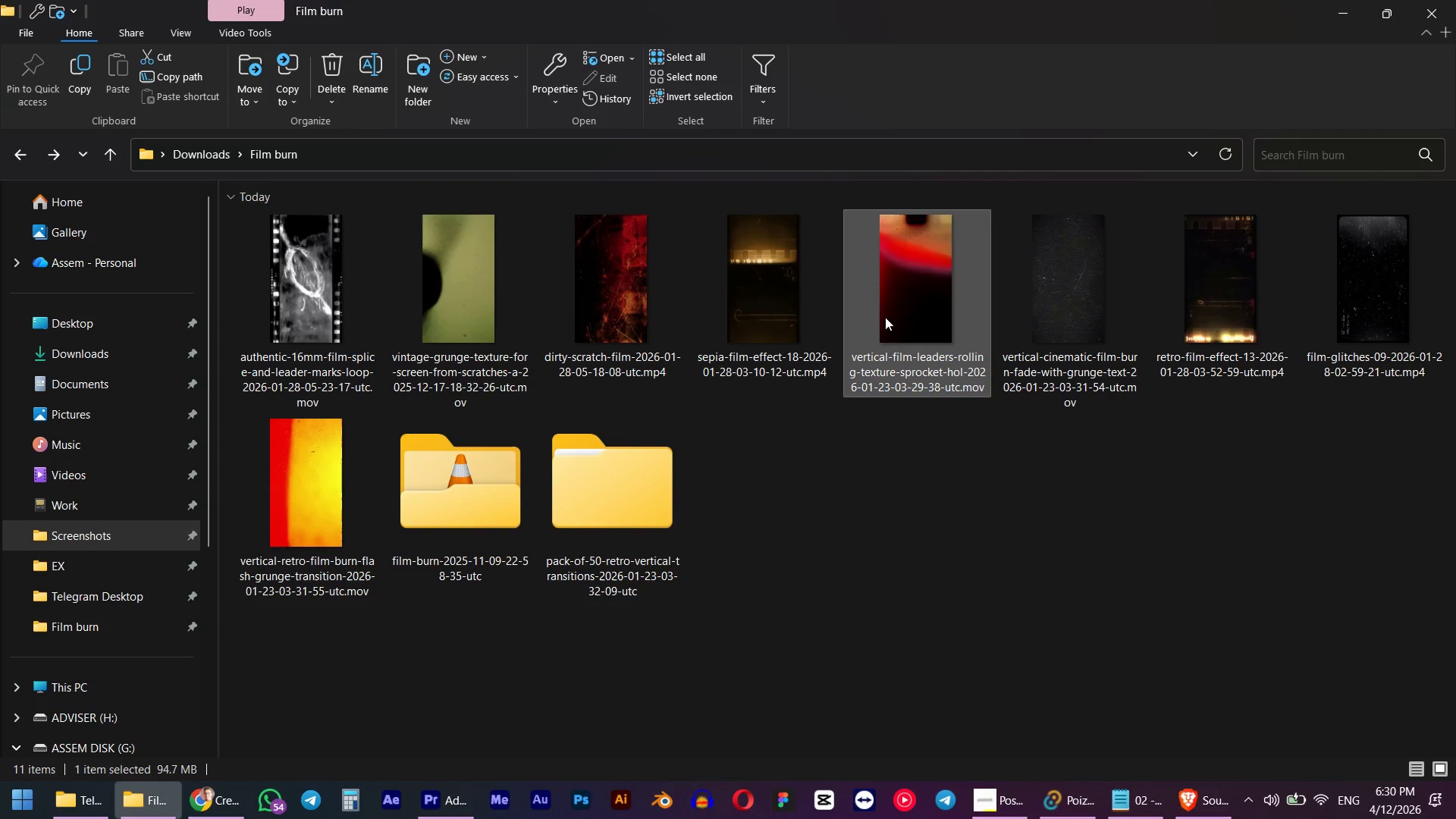 
key(Alt+AltLeft)
 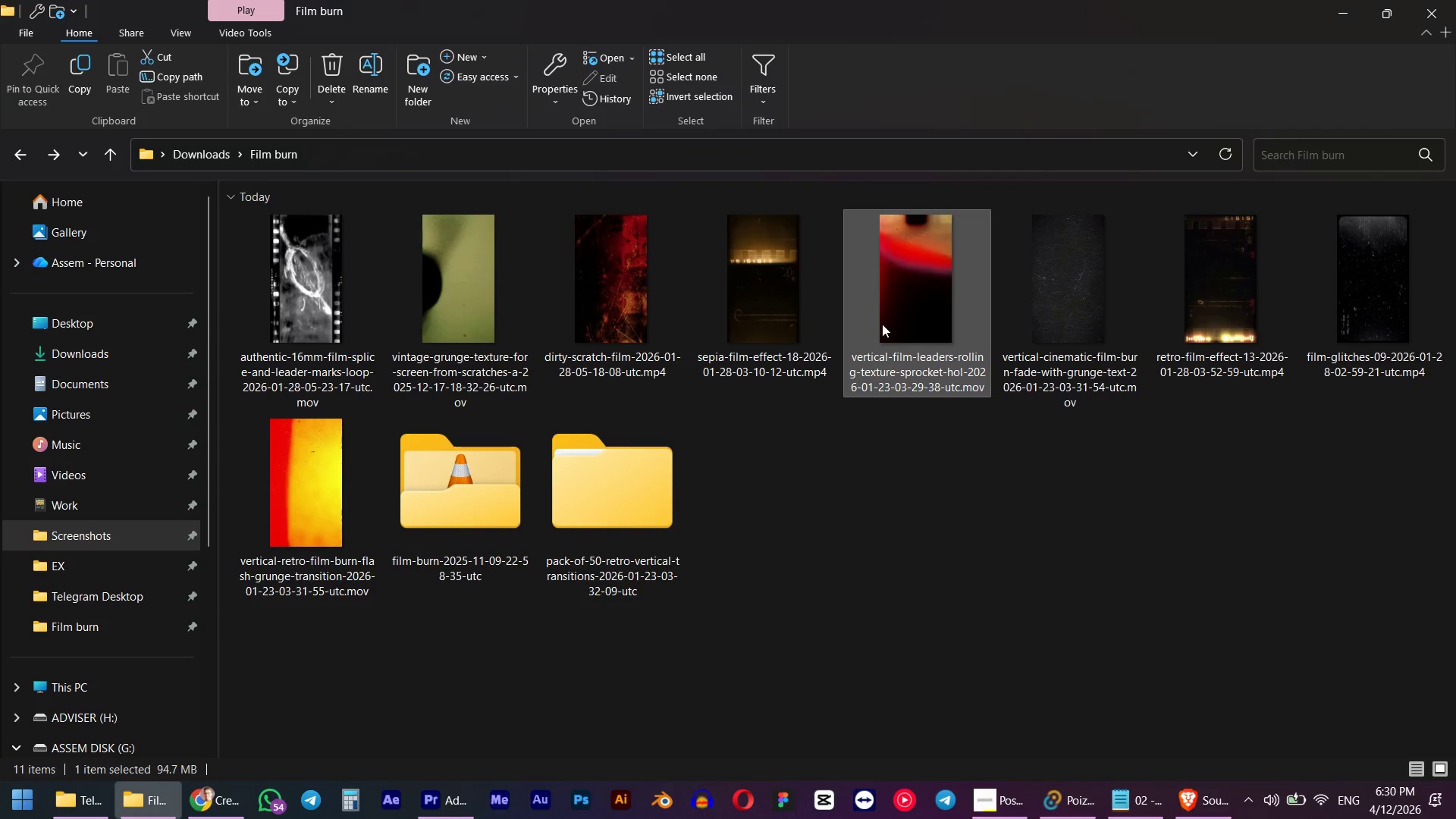 
key(Alt+Tab)
 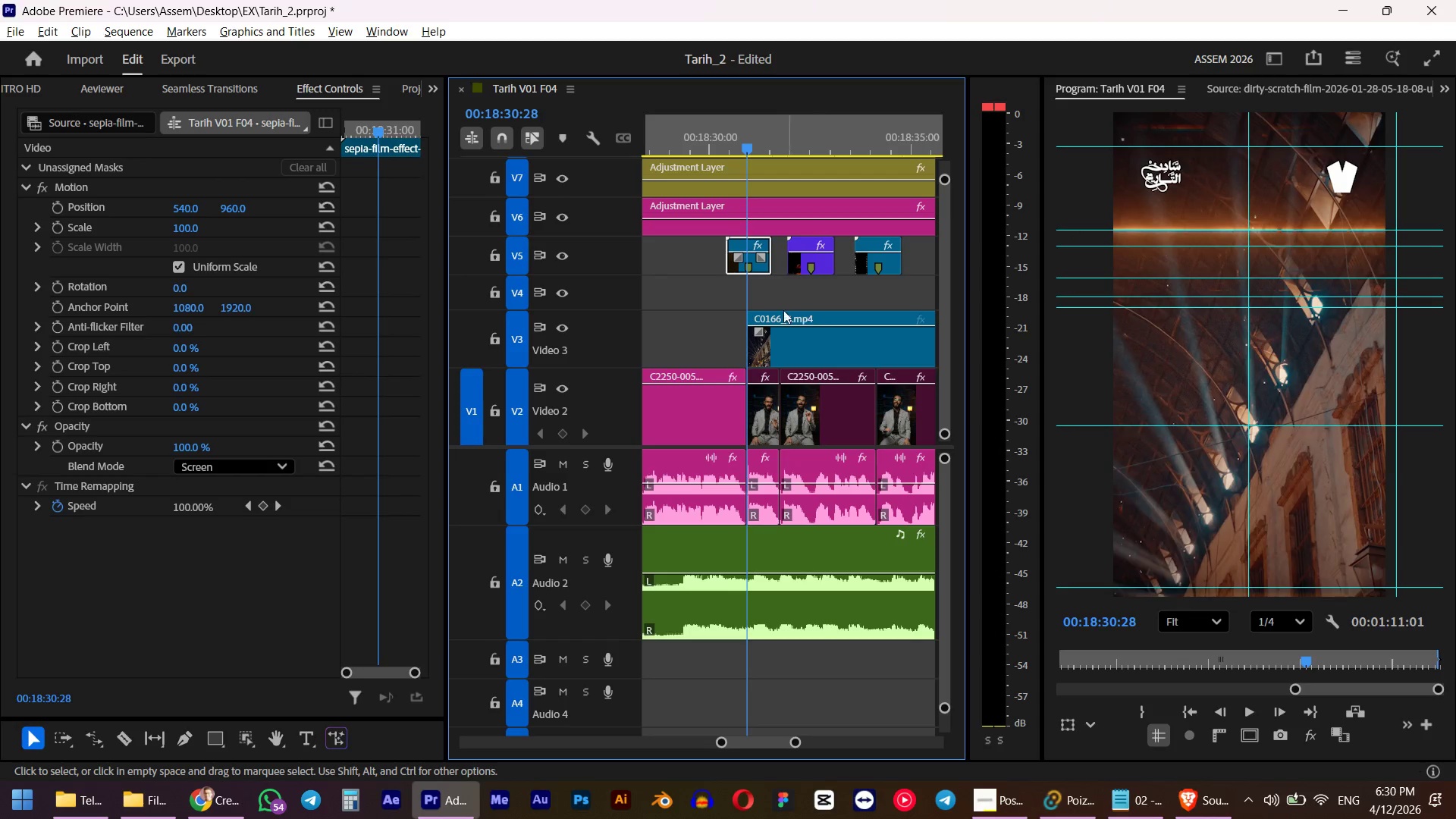 
hold_key(key=AltLeft, duration=1.53)
 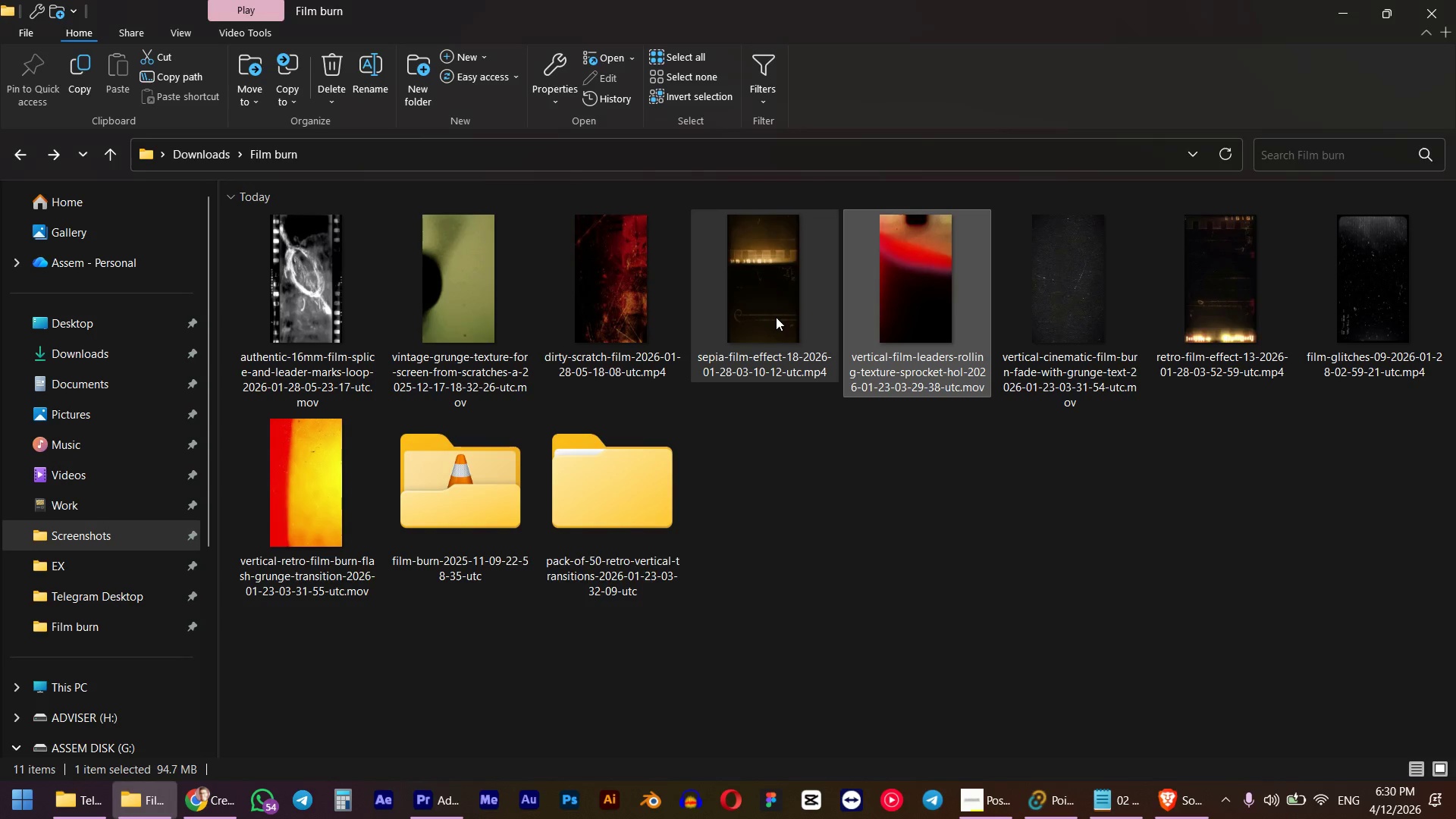 
scroll: coordinate [764, 306], scroll_direction: down, amount: 2.0
 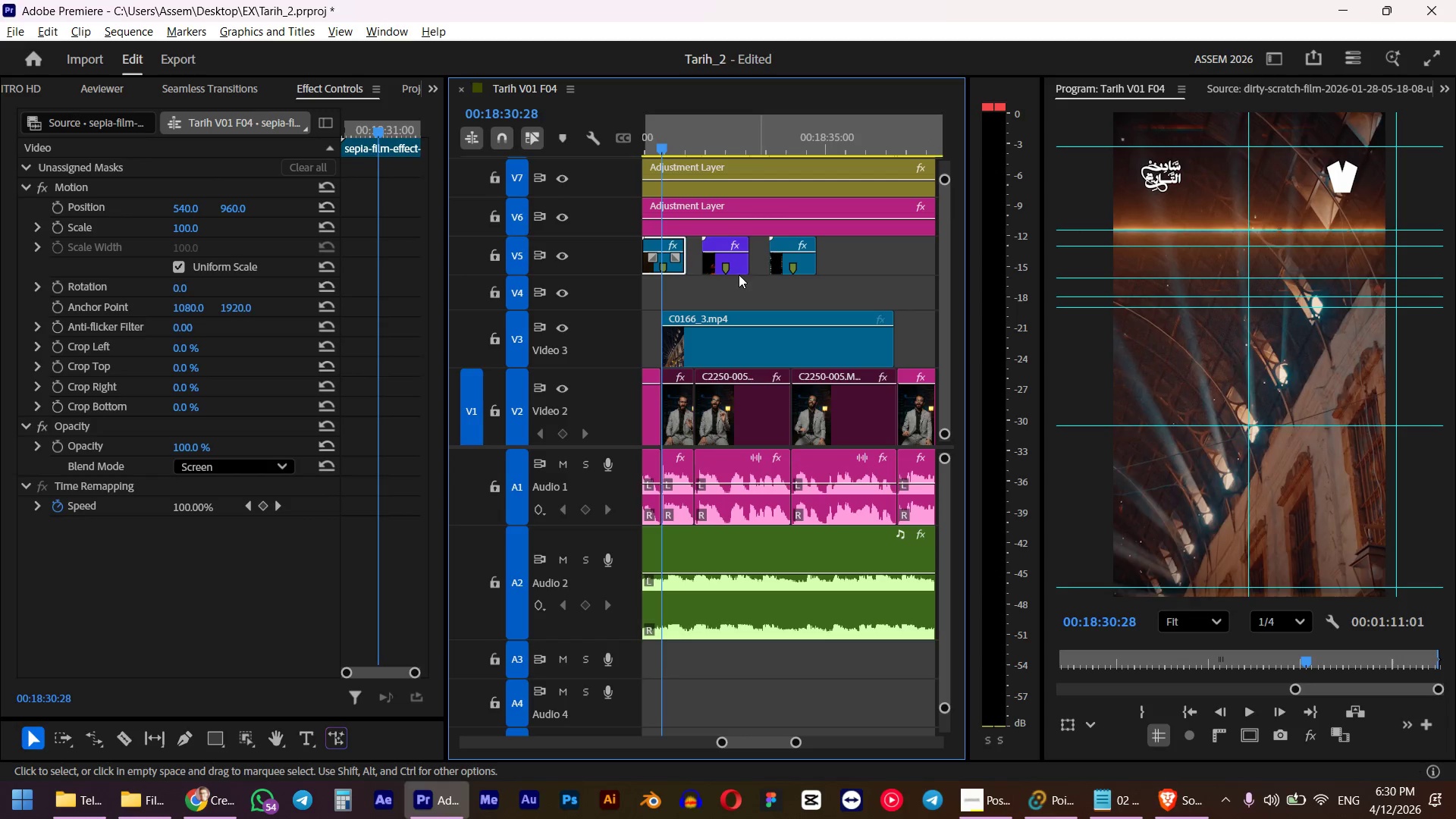 
left_click_drag(start_coordinate=[670, 268], to_coordinate=[872, 256])
 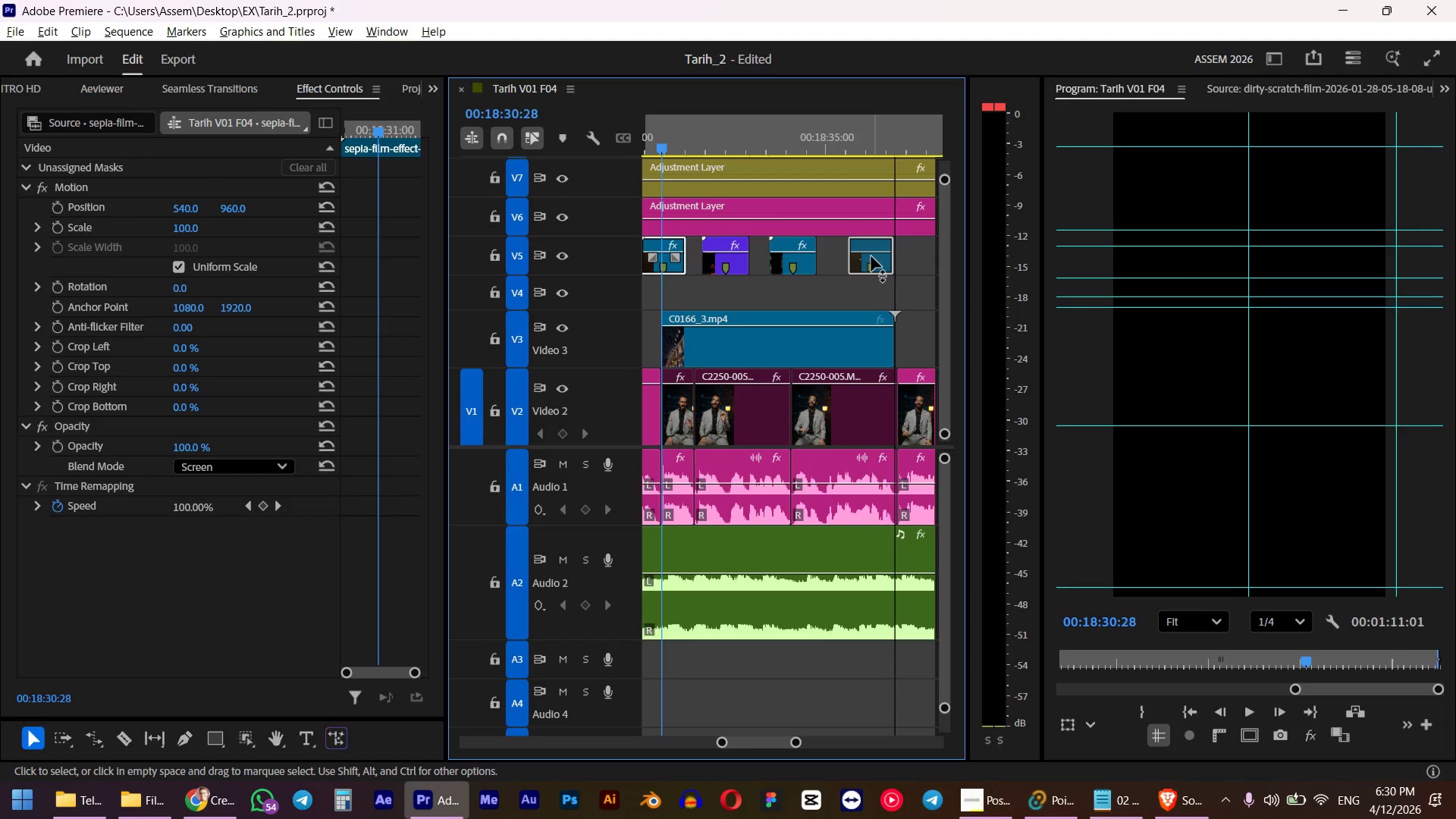 
key(Alt+AltLeft)
 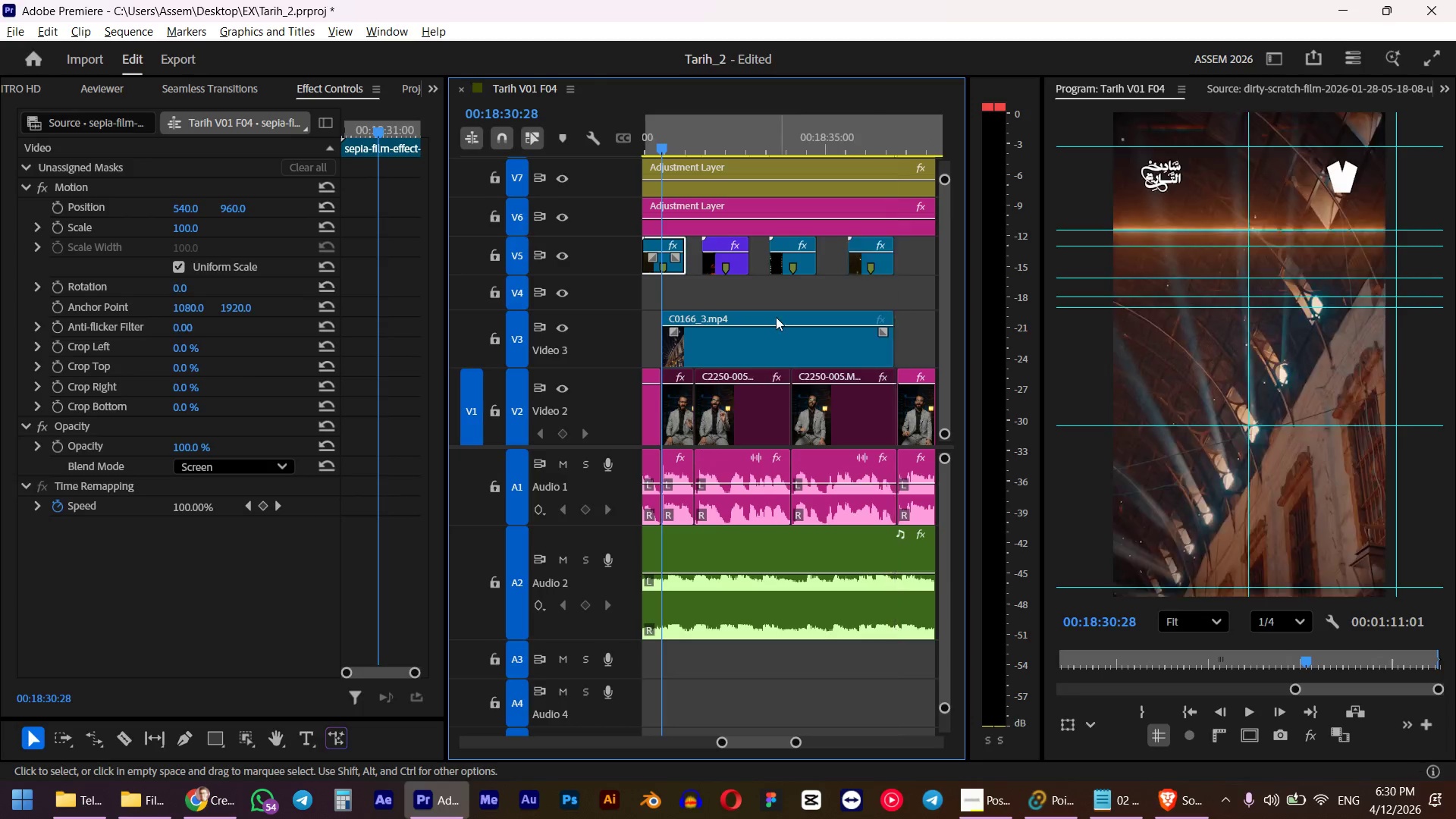 
key(Alt+Tab)
 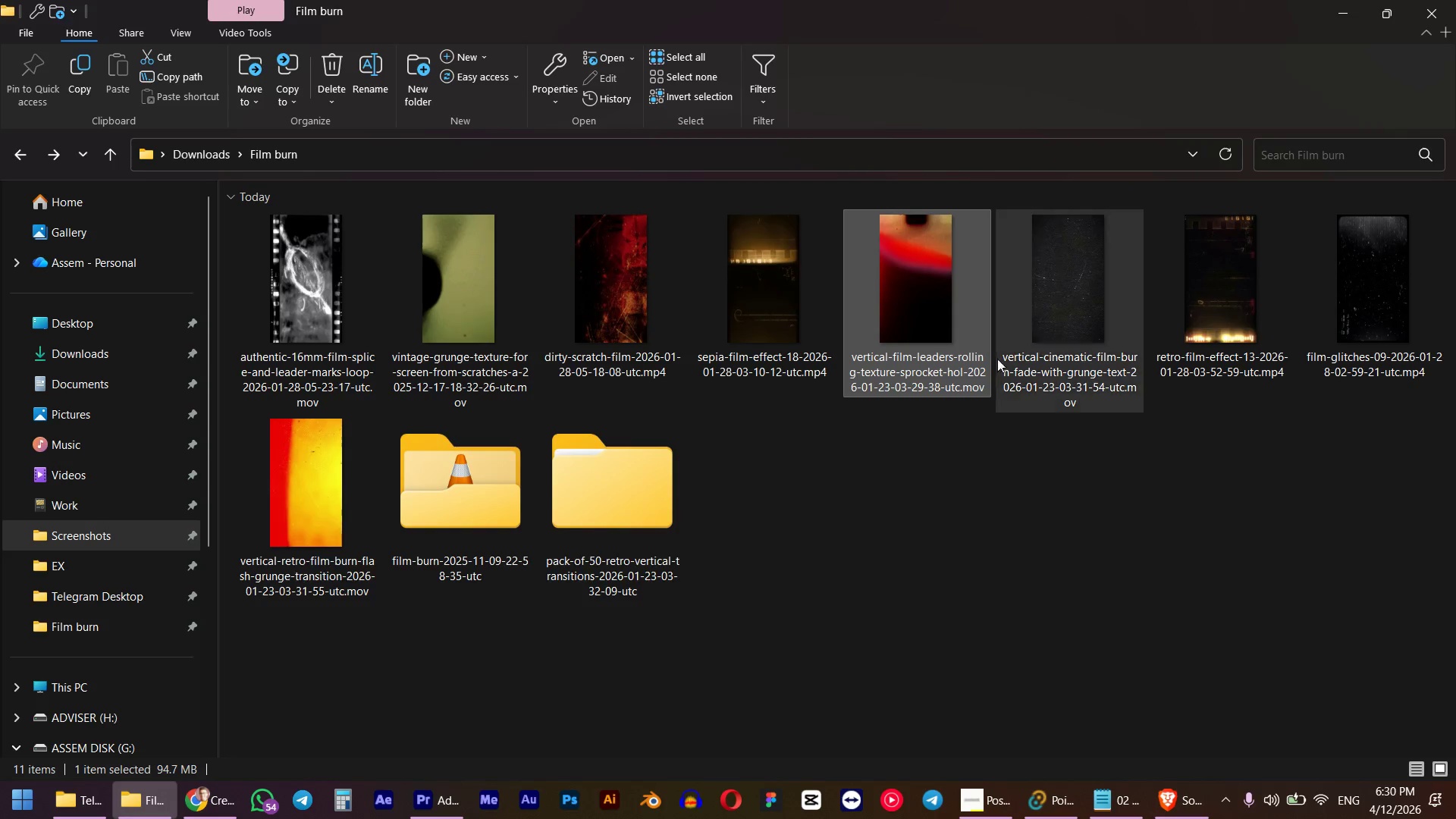 
left_click_drag(start_coordinate=[912, 278], to_coordinate=[736, 265])
 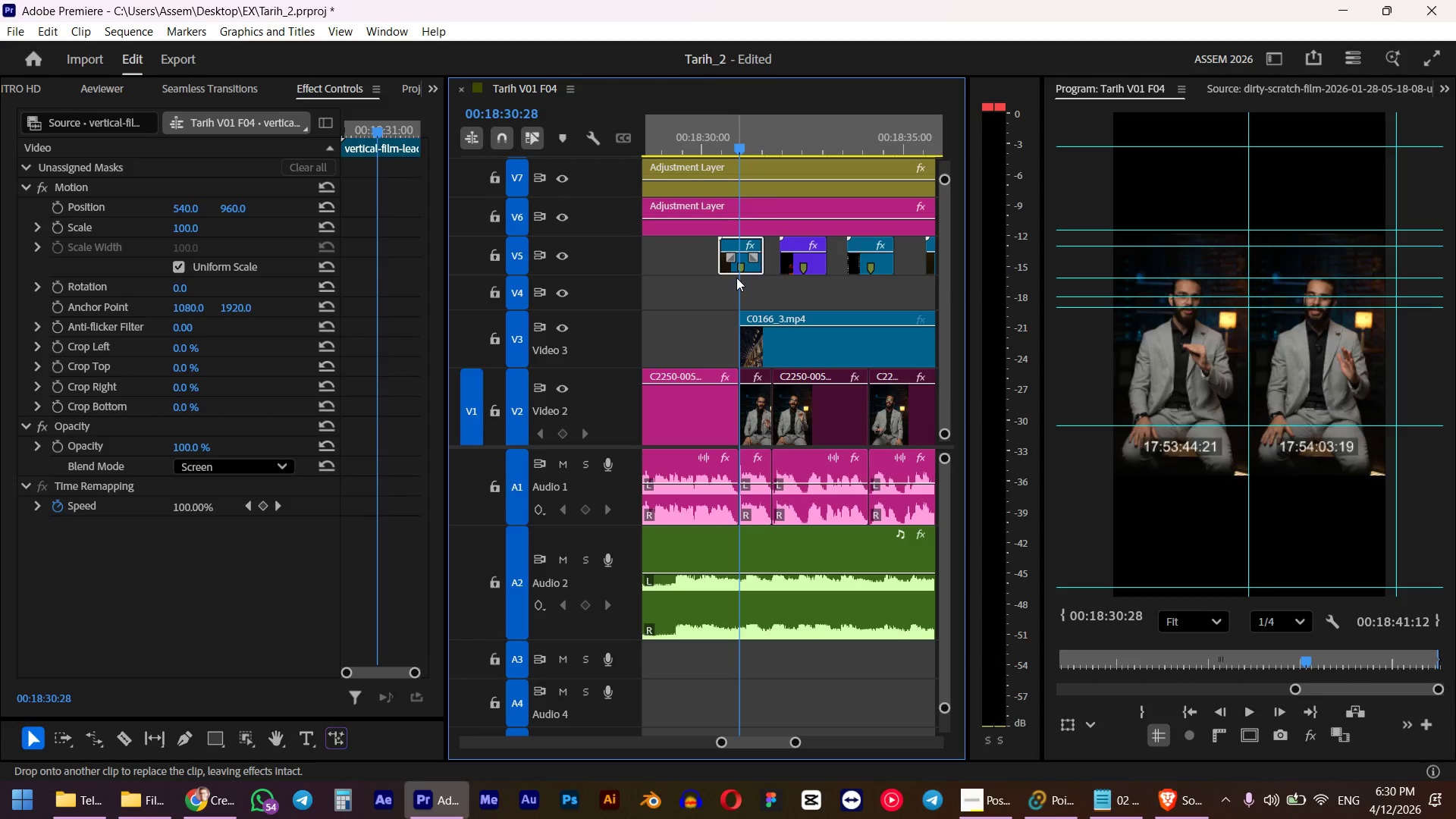 
key(Alt+AltLeft)
 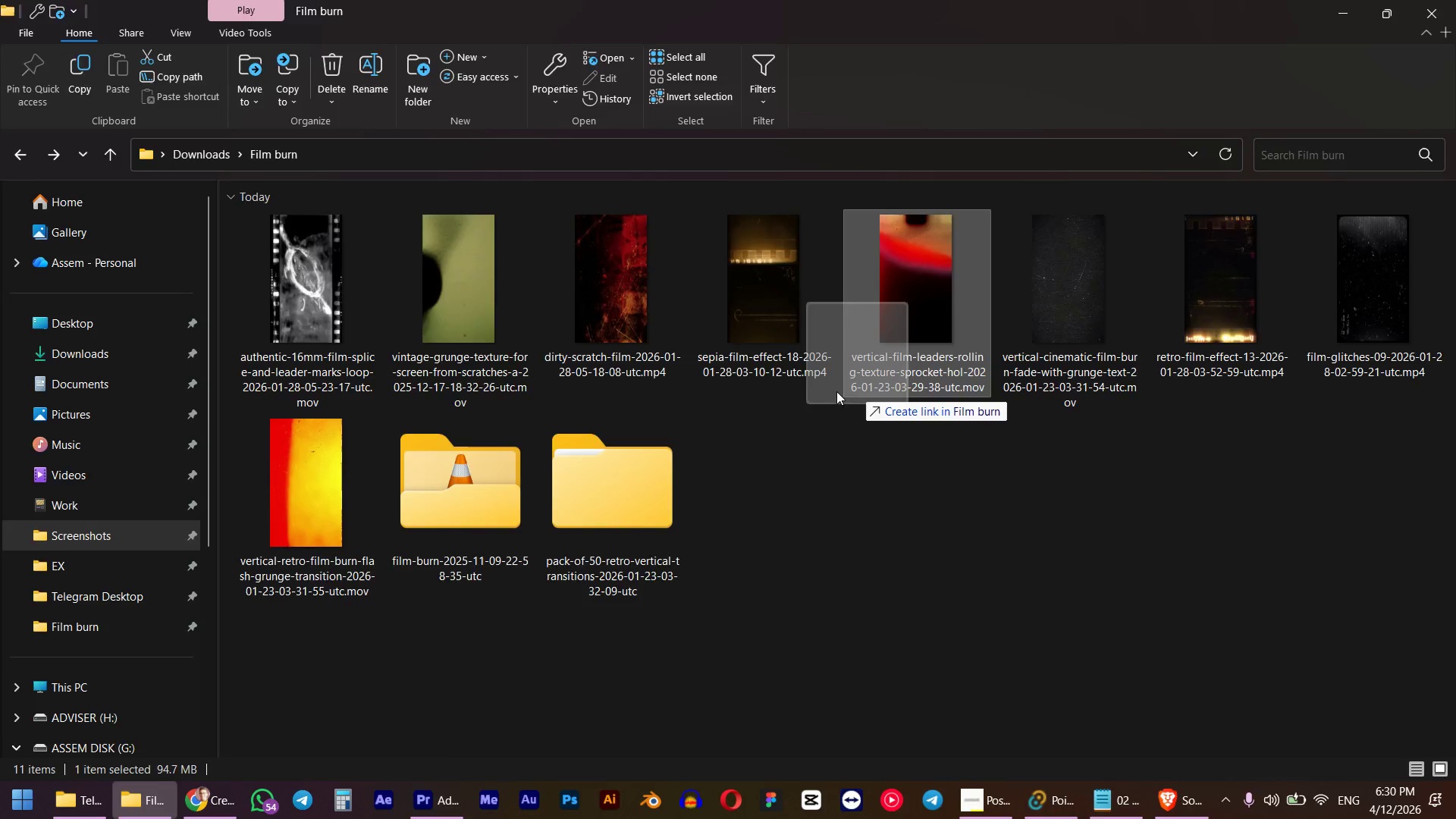 
key(Alt+Tab)
 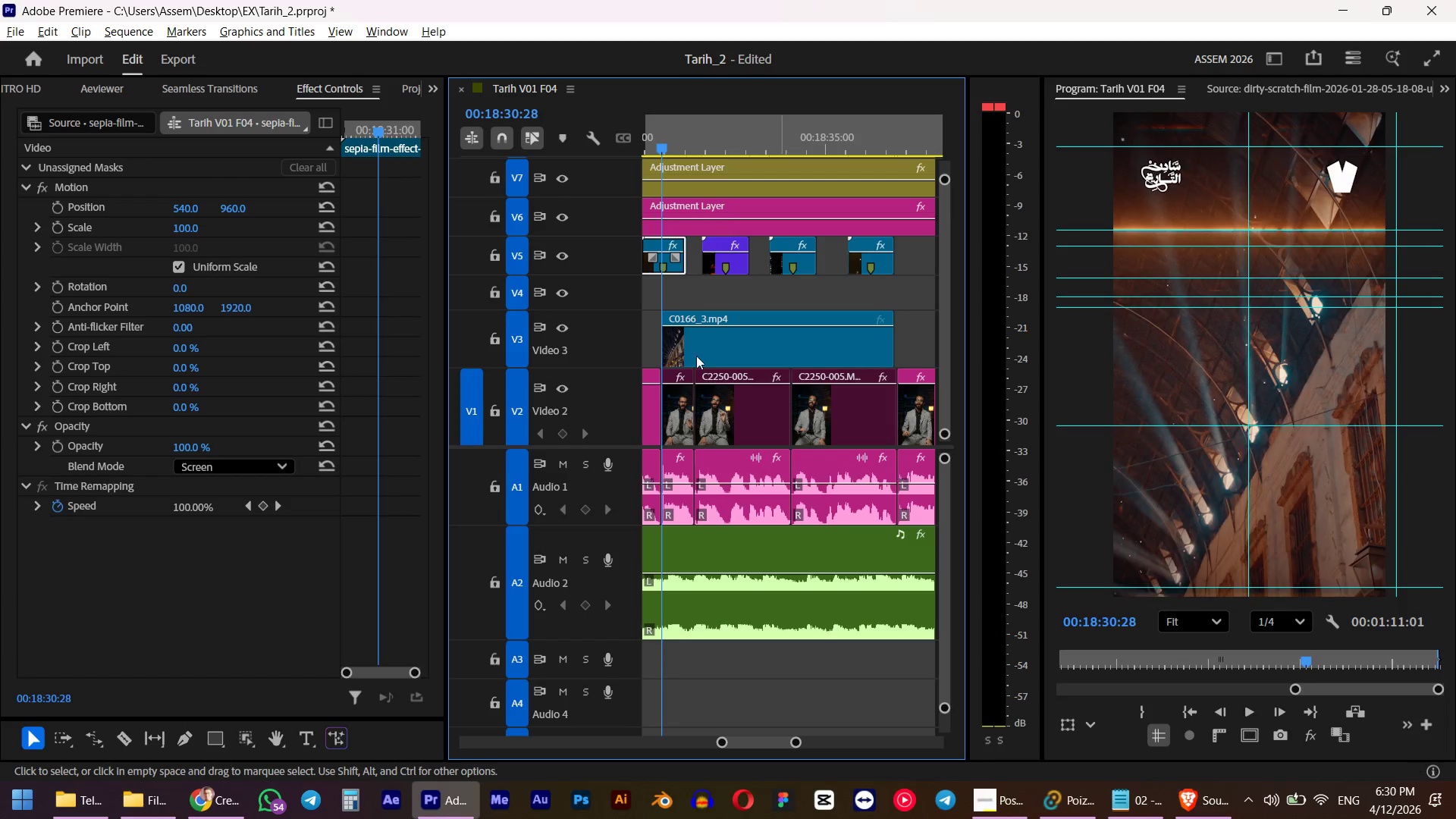 
hold_key(key=AltLeft, duration=1.64)
 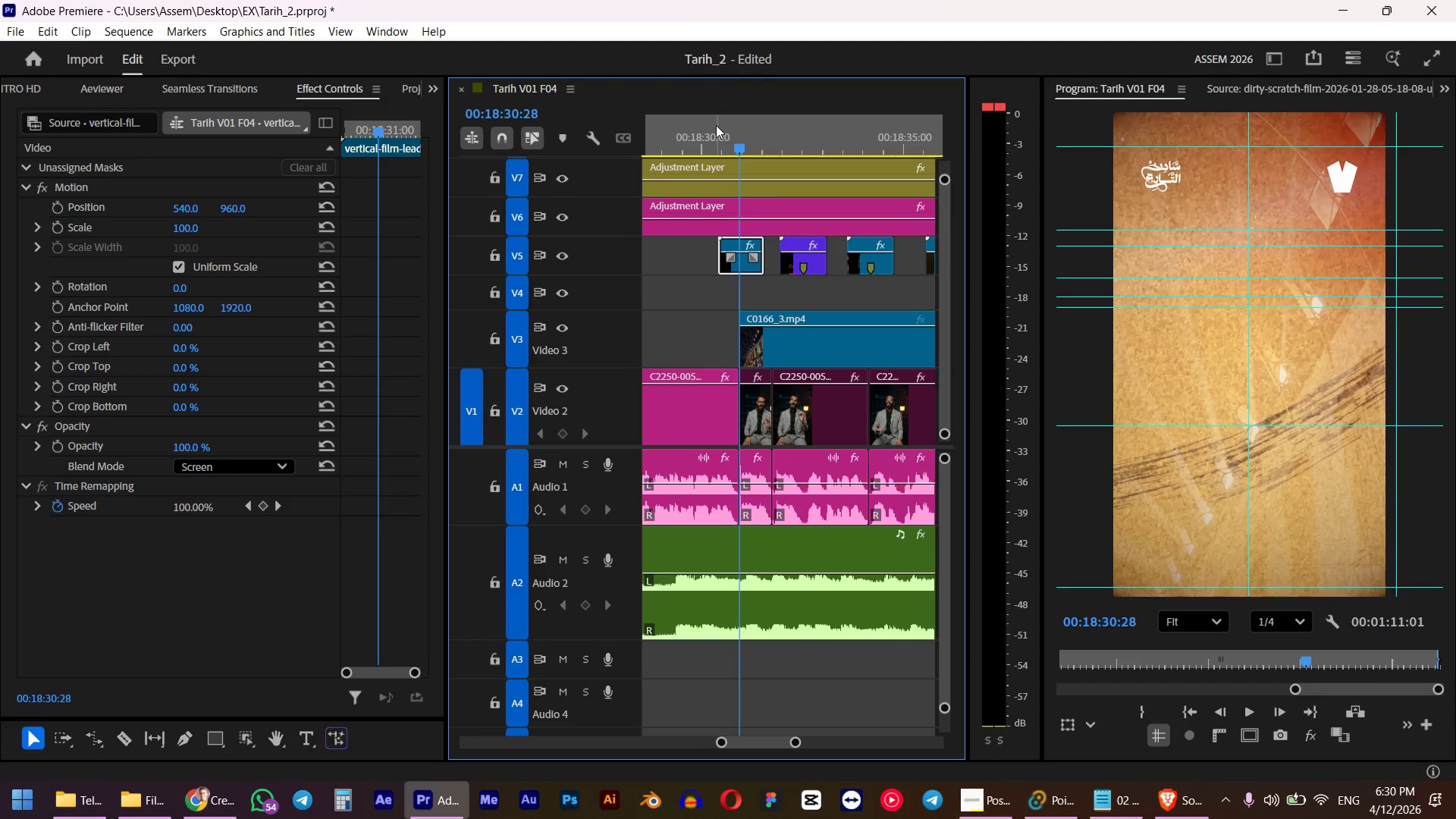 
left_click([708, 128])
 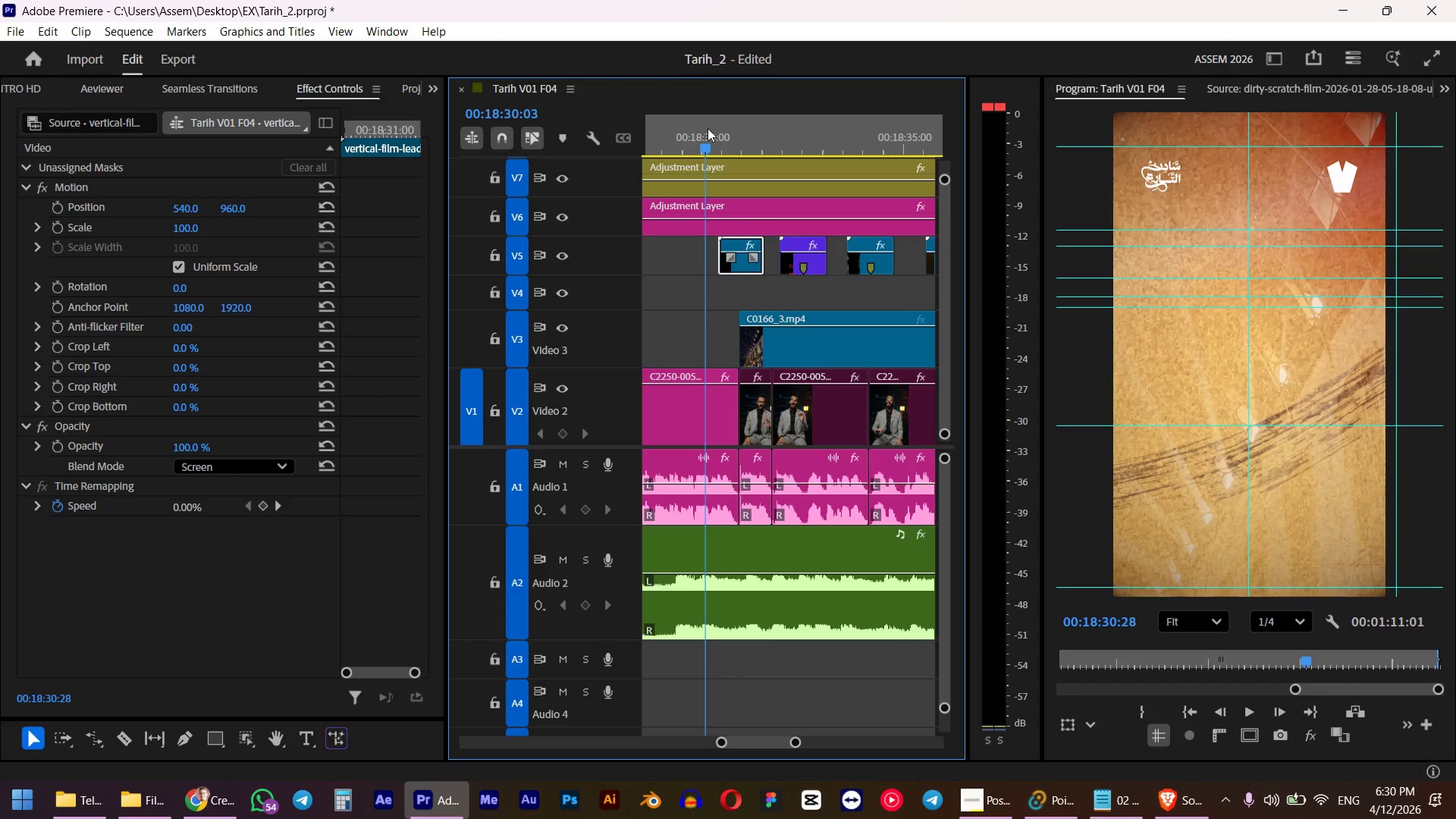 
key(Space)
 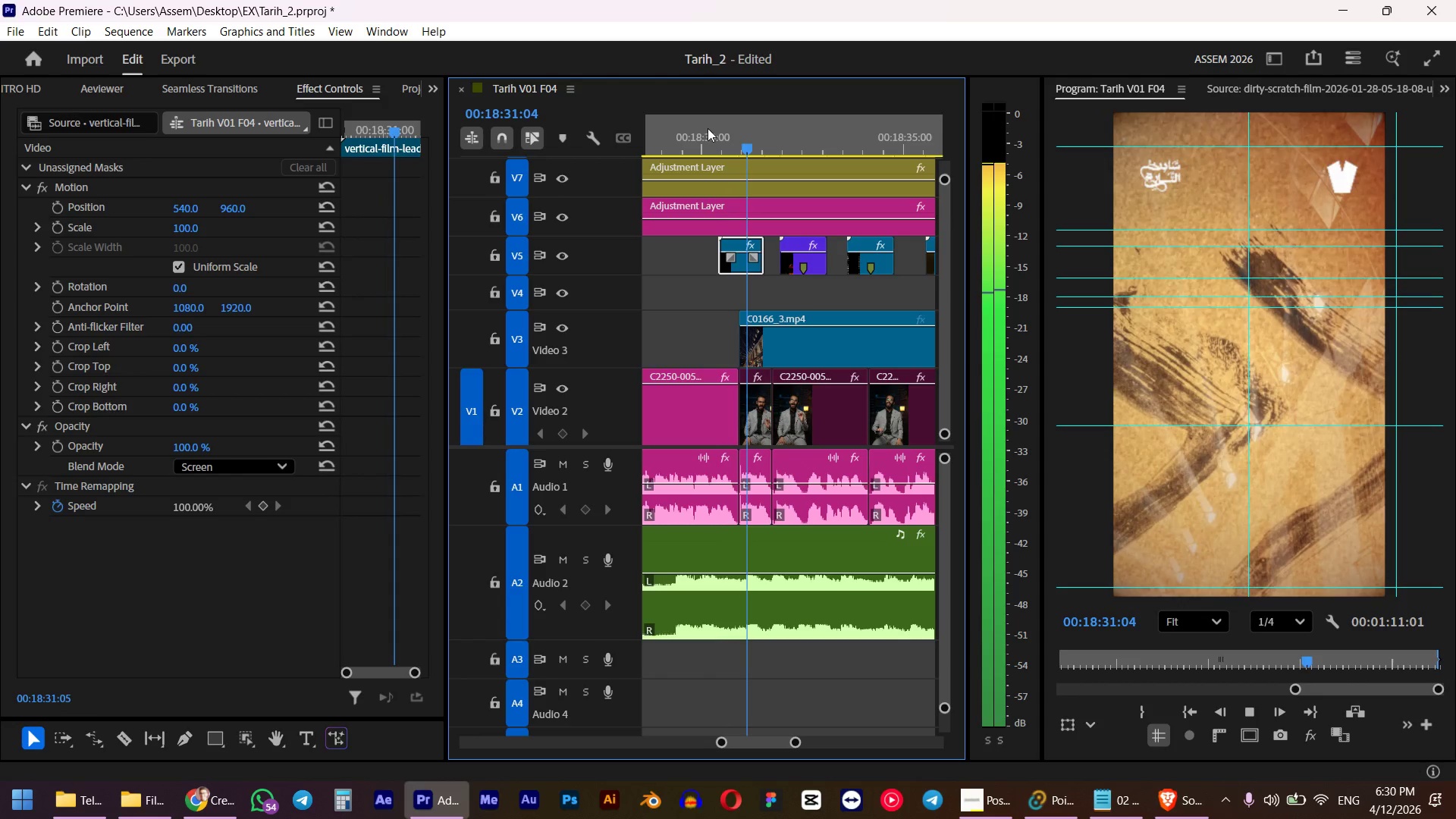 
key(Space)
 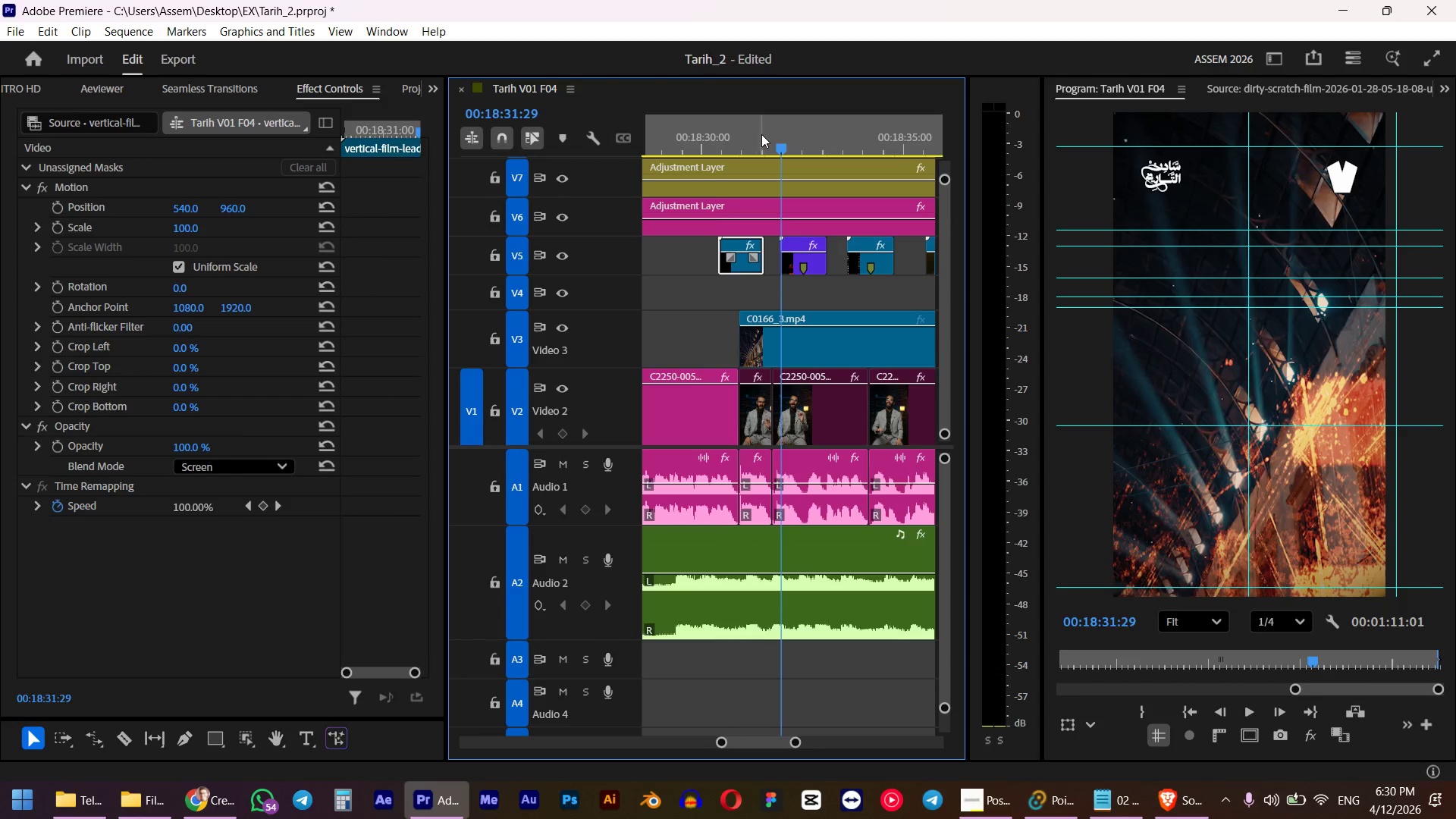 
left_click_drag(start_coordinate=[760, 138], to_coordinate=[739, 152])
 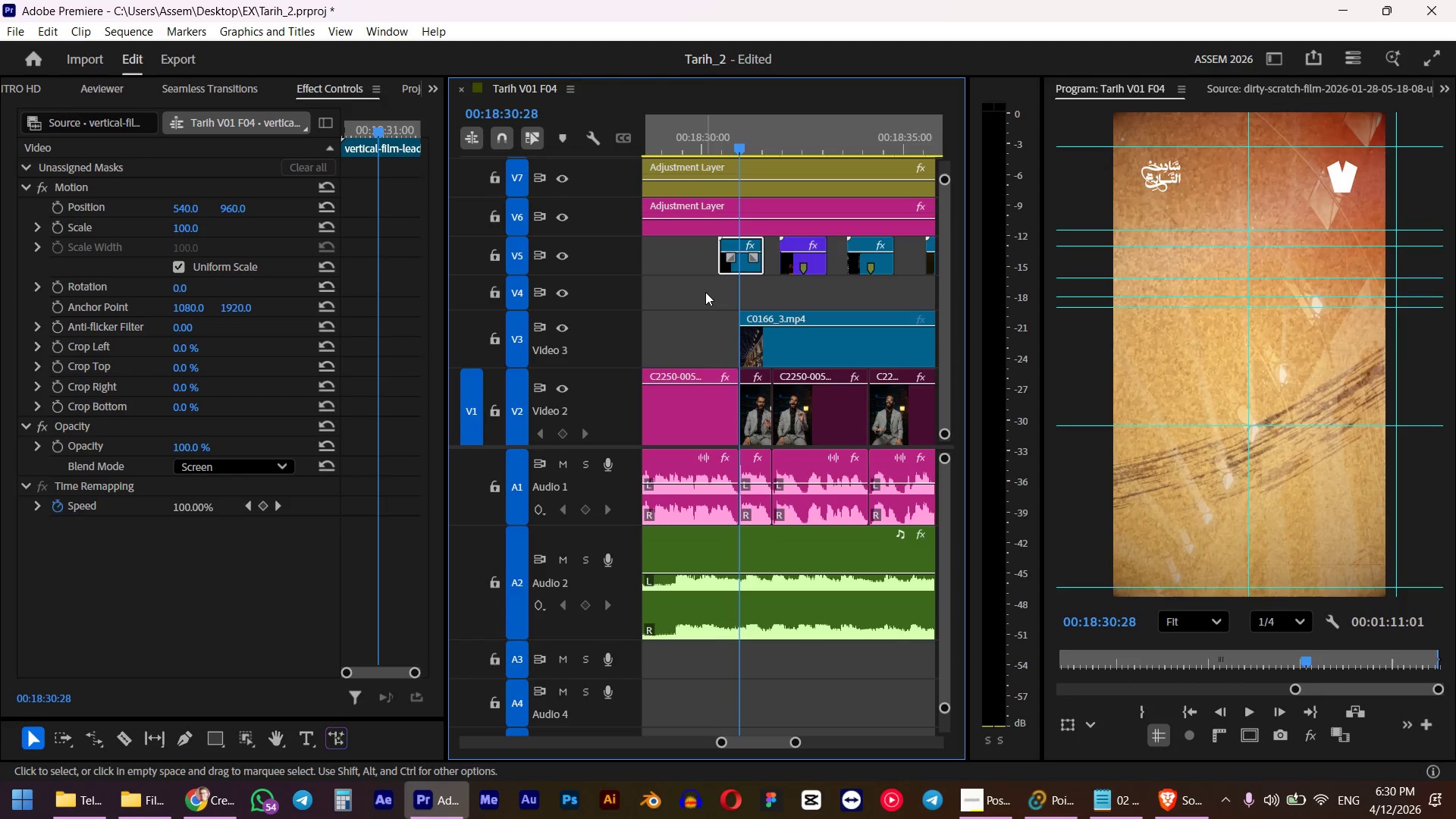 
hold_key(key=ShiftLeft, duration=0.52)
 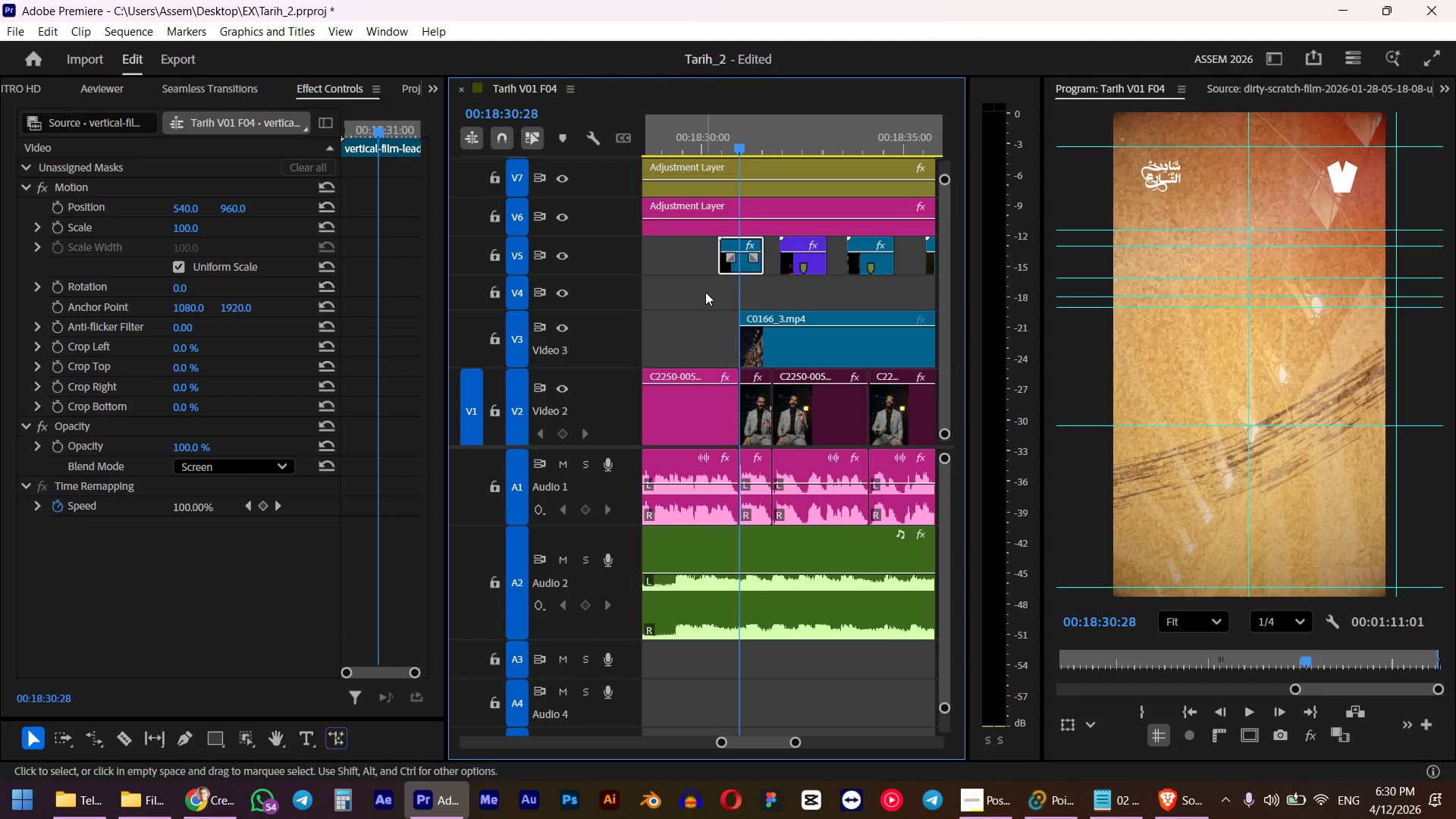 
key(M)
 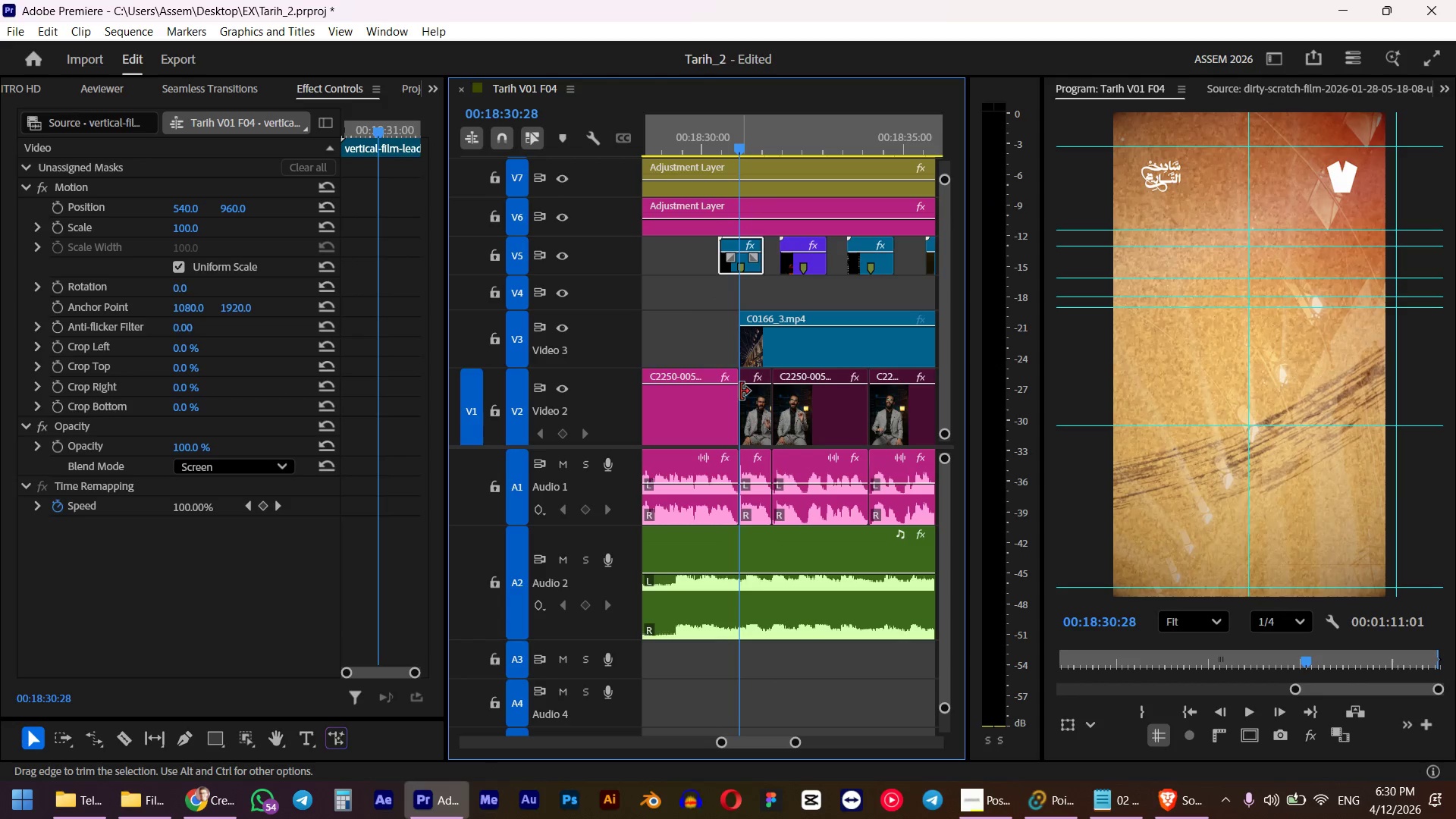 
key(Alt+AltLeft)
 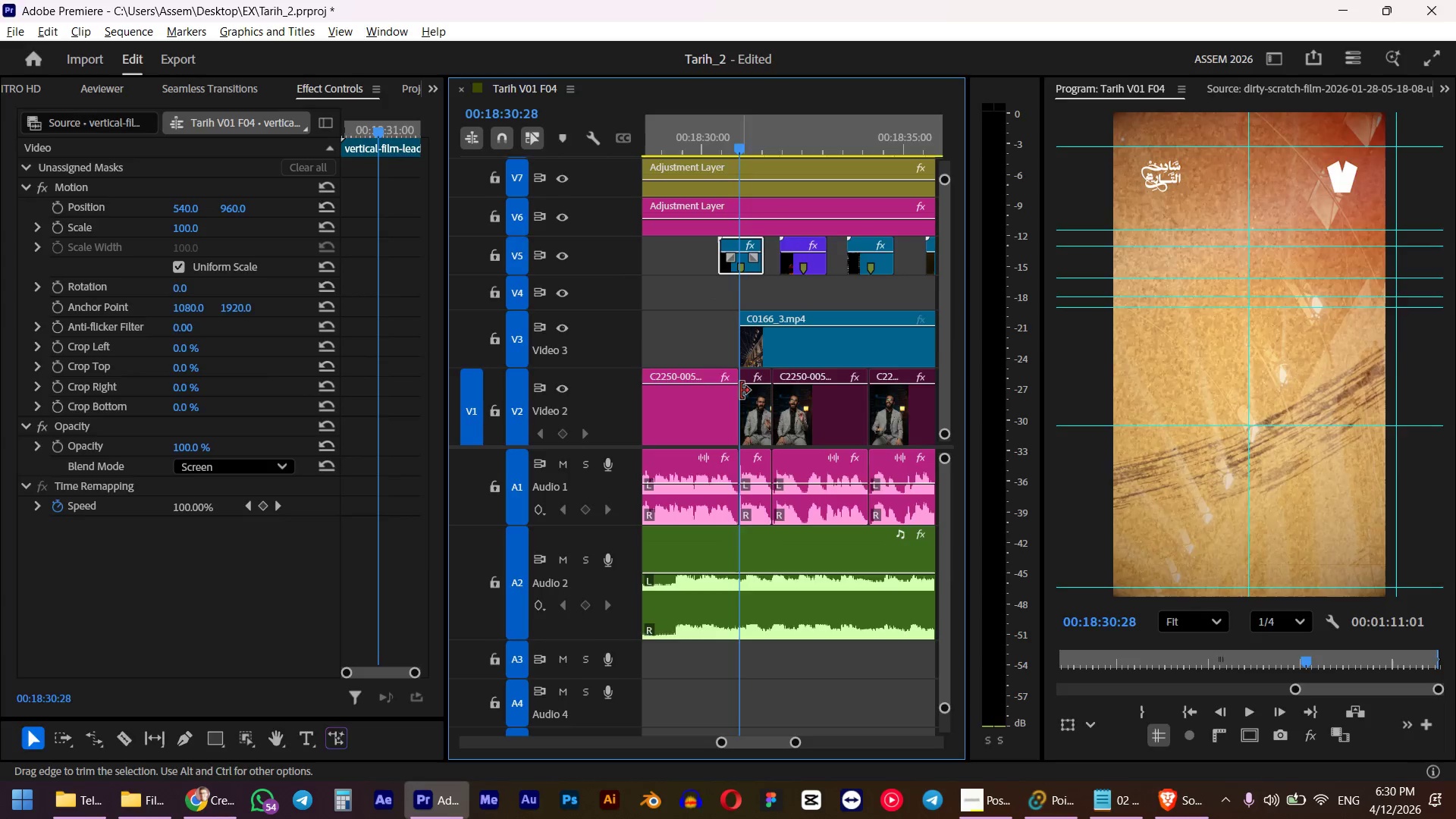 
key(Alt+Tab)
 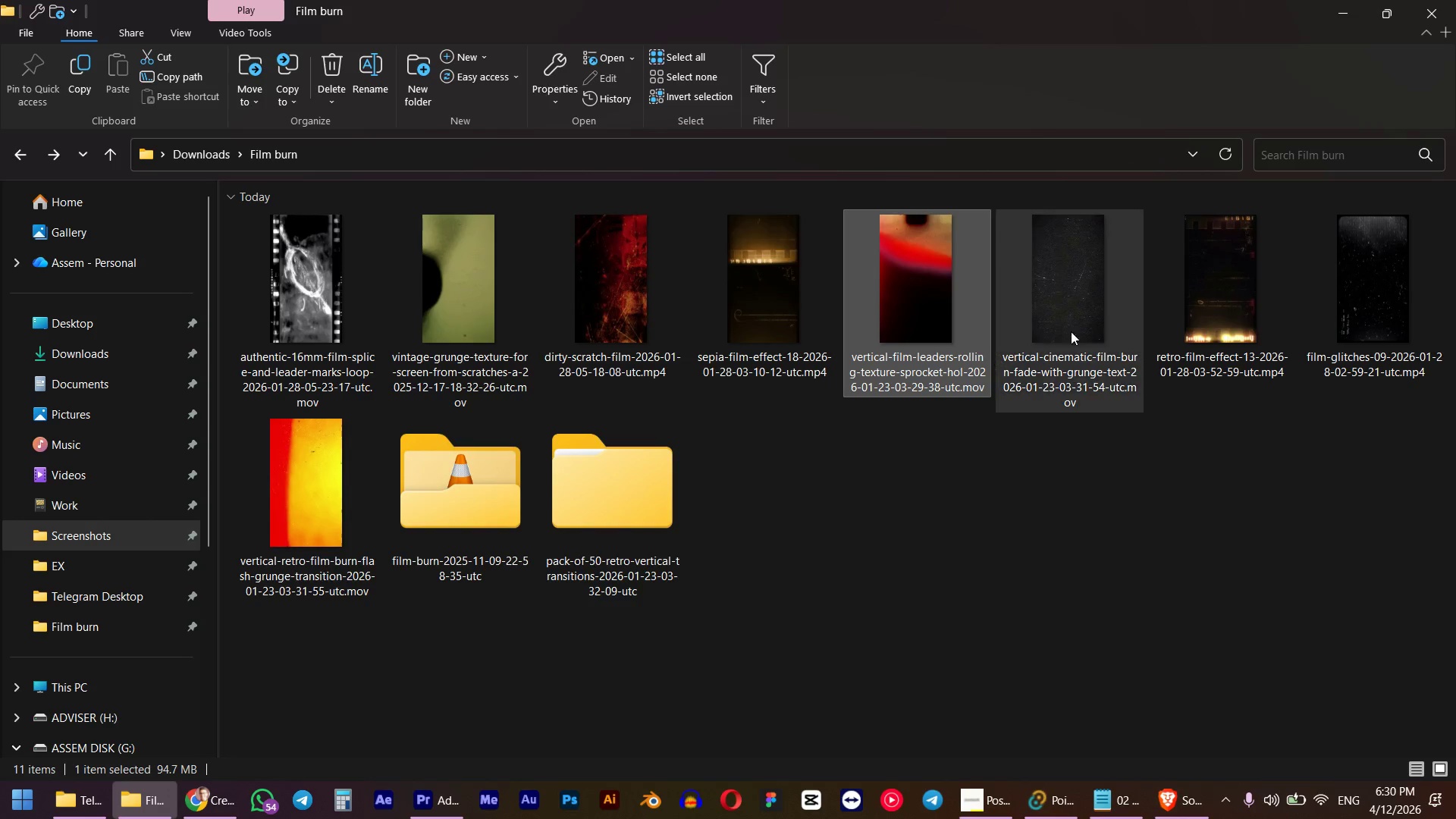 
left_click([1102, 319])
 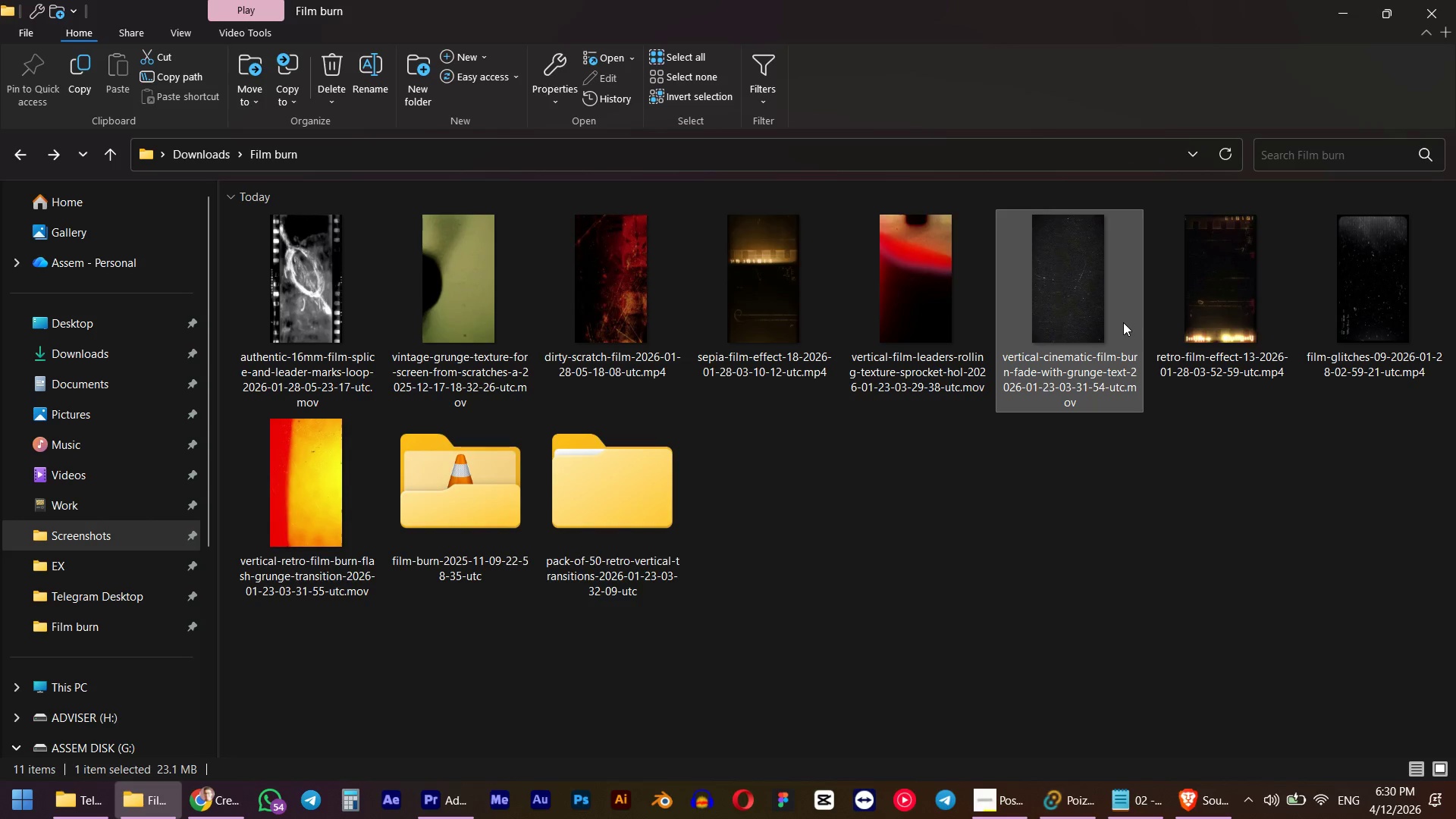 
left_click([1191, 307])
 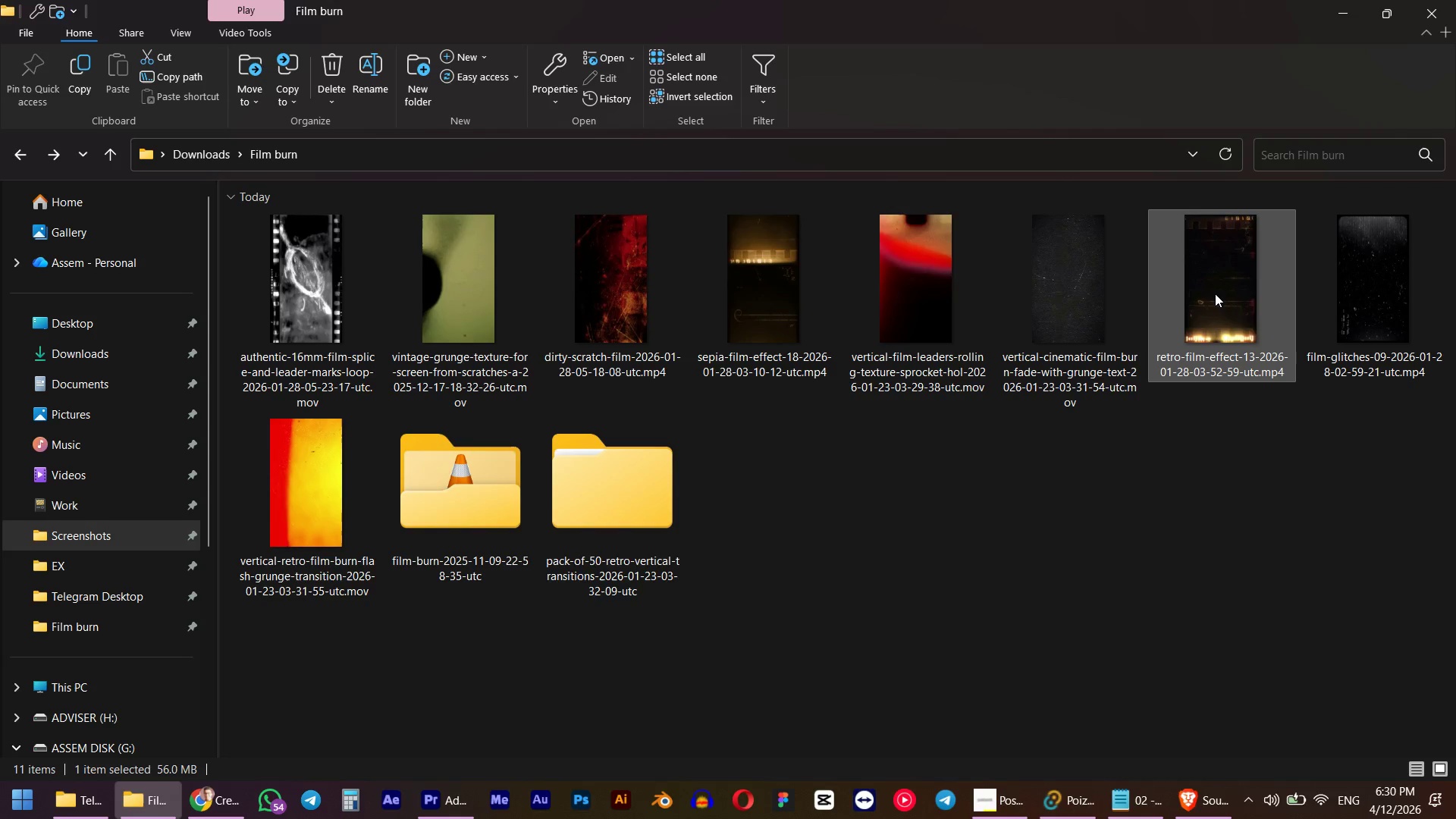 
key(Alt+AltLeft)
 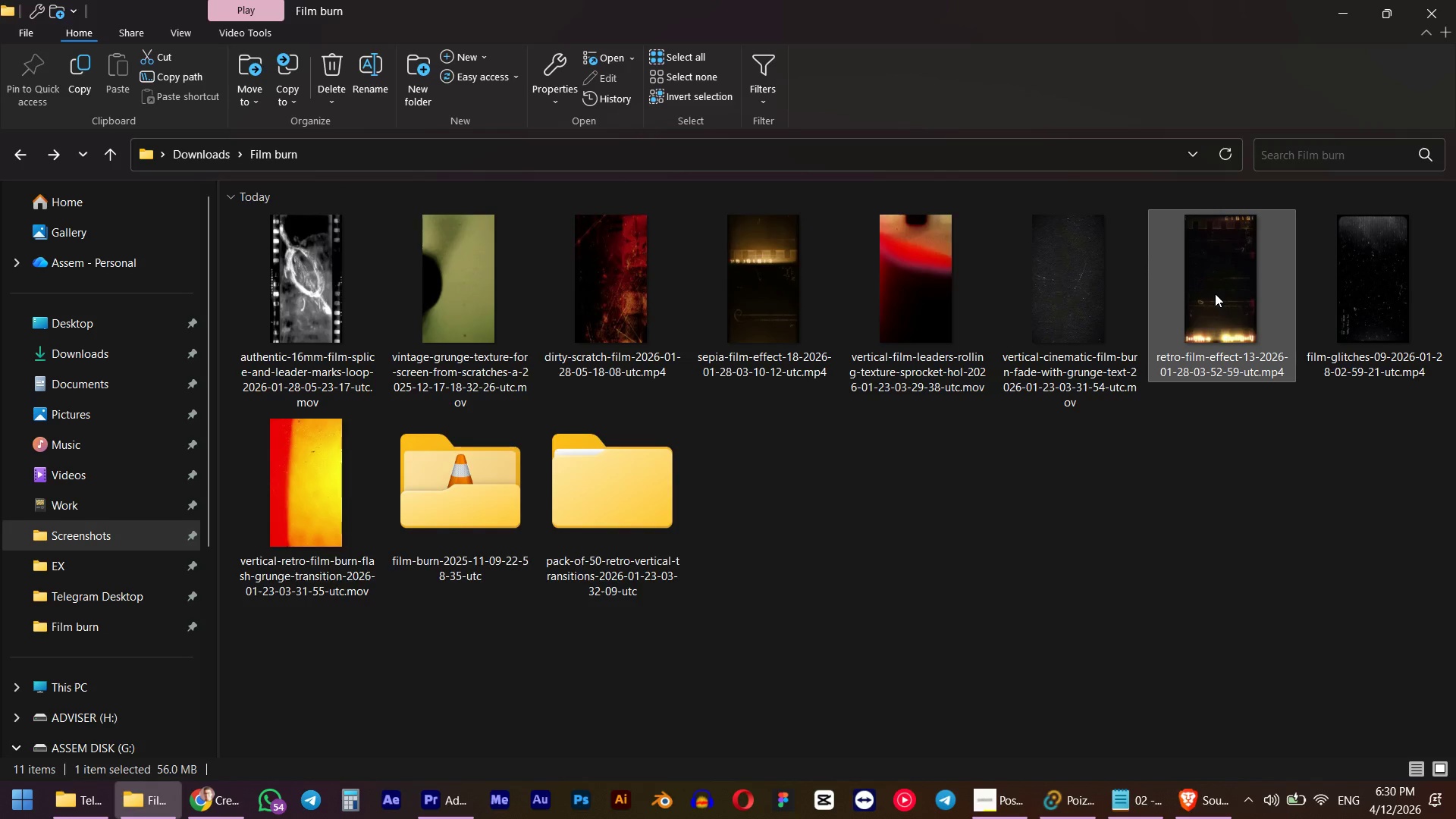 
key(Alt+Tab)
 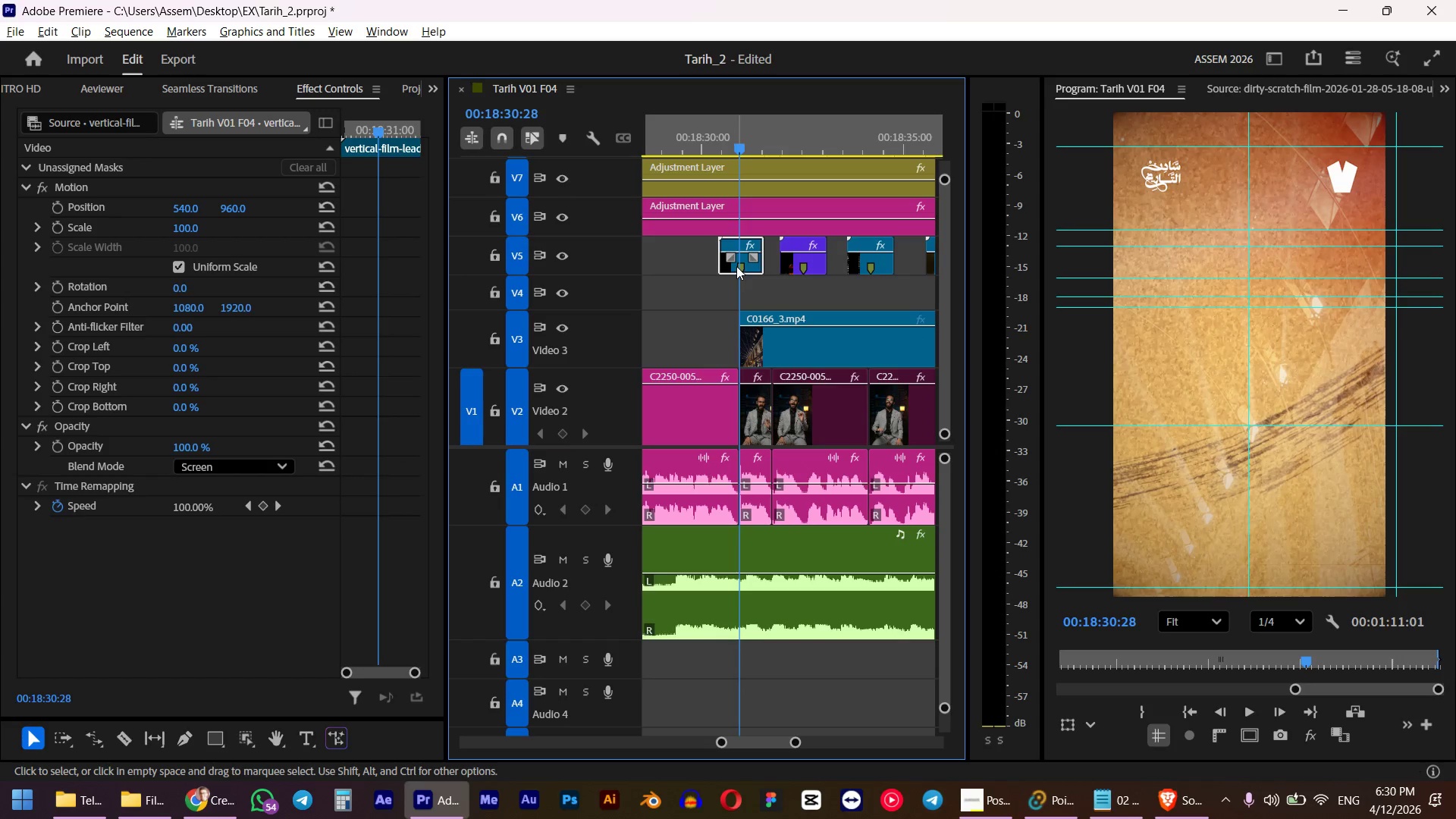 
hold_key(key=AltLeft, duration=1.05)
left_click_drag(start_coordinate=[735, 266], to_coordinate=[679, 259])
 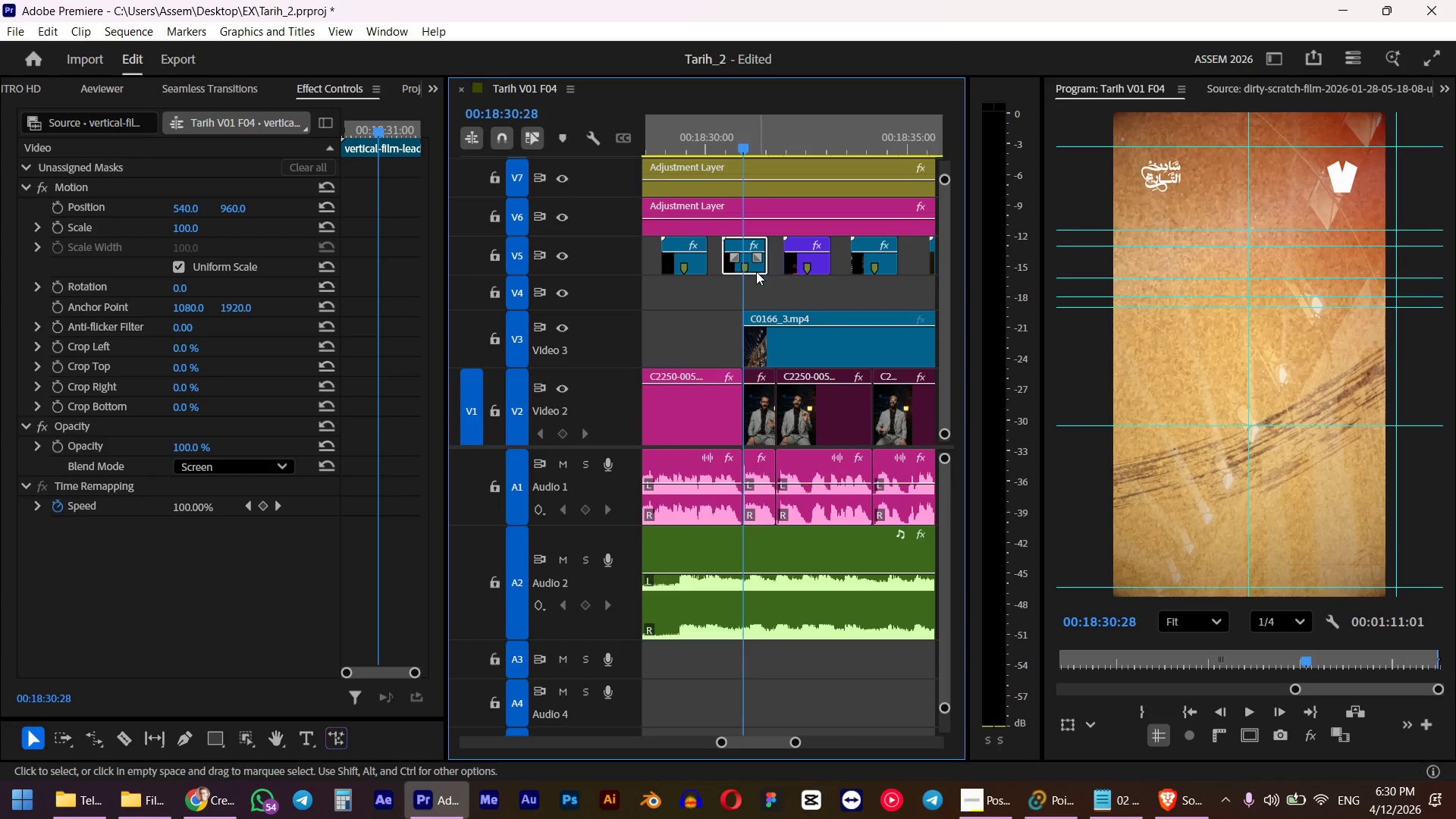 
key(Alt+AltLeft)
 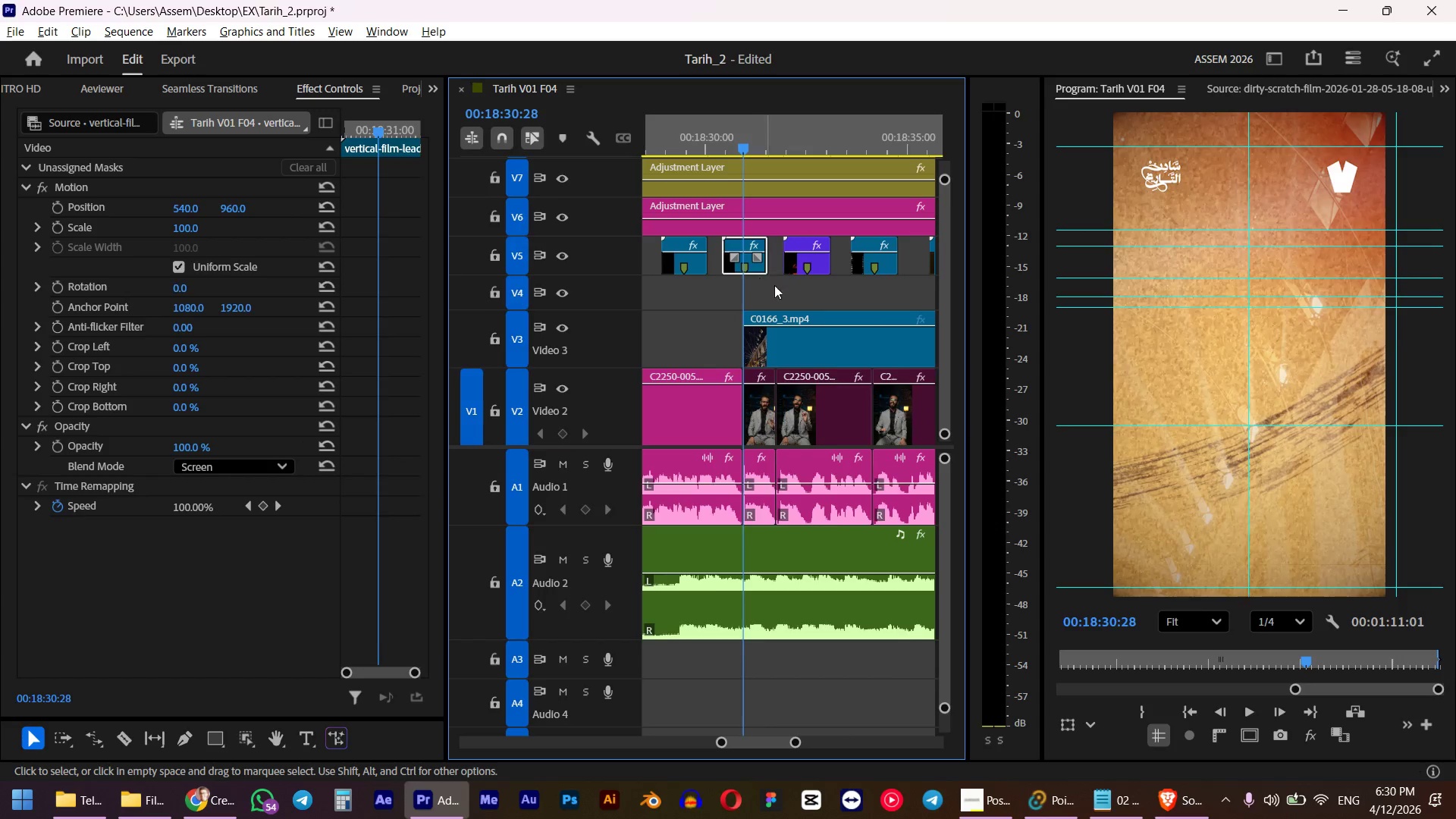 
key(Alt+Tab)
 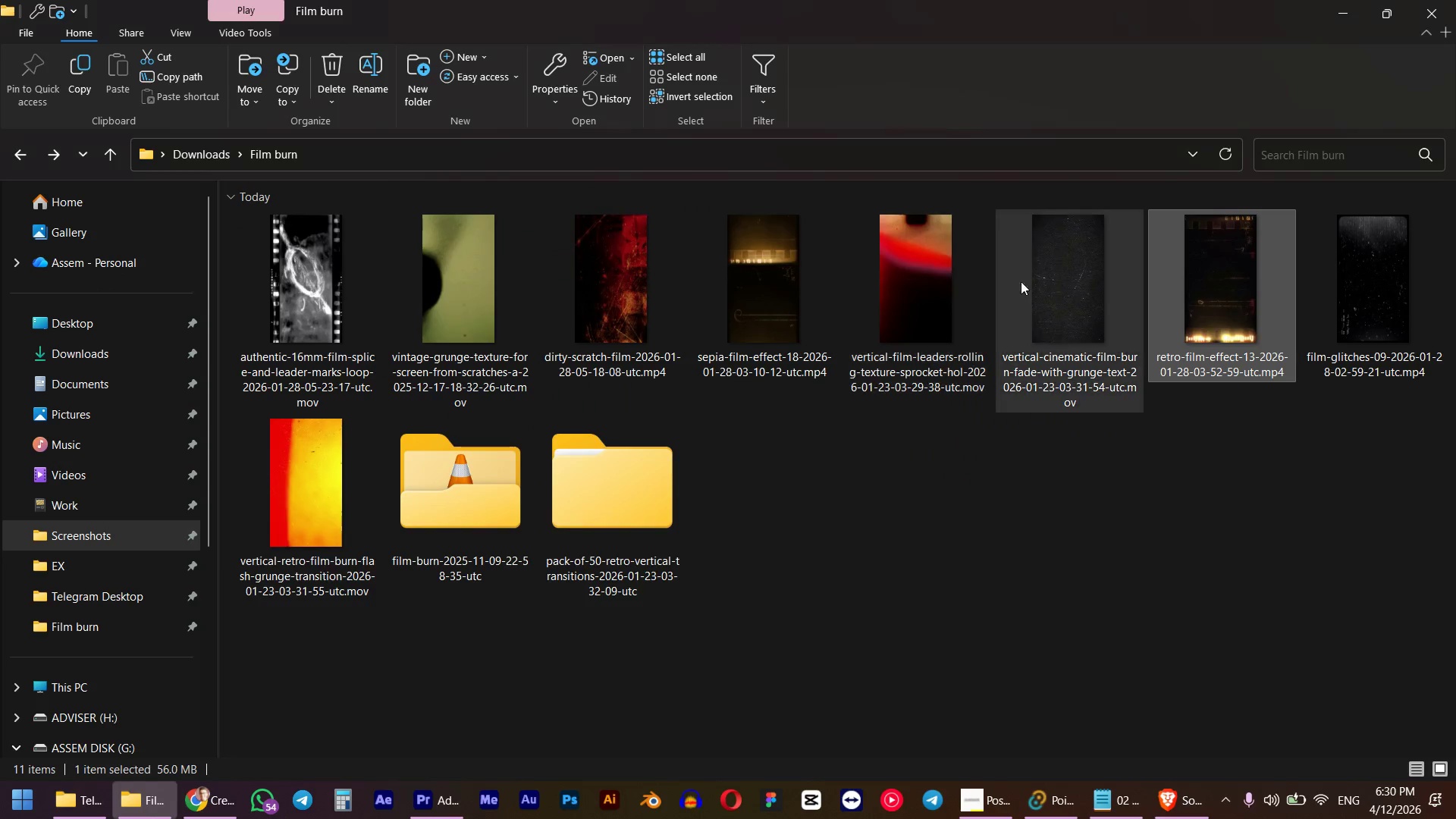 
left_click_drag(start_coordinate=[1206, 275], to_coordinate=[742, 259])
 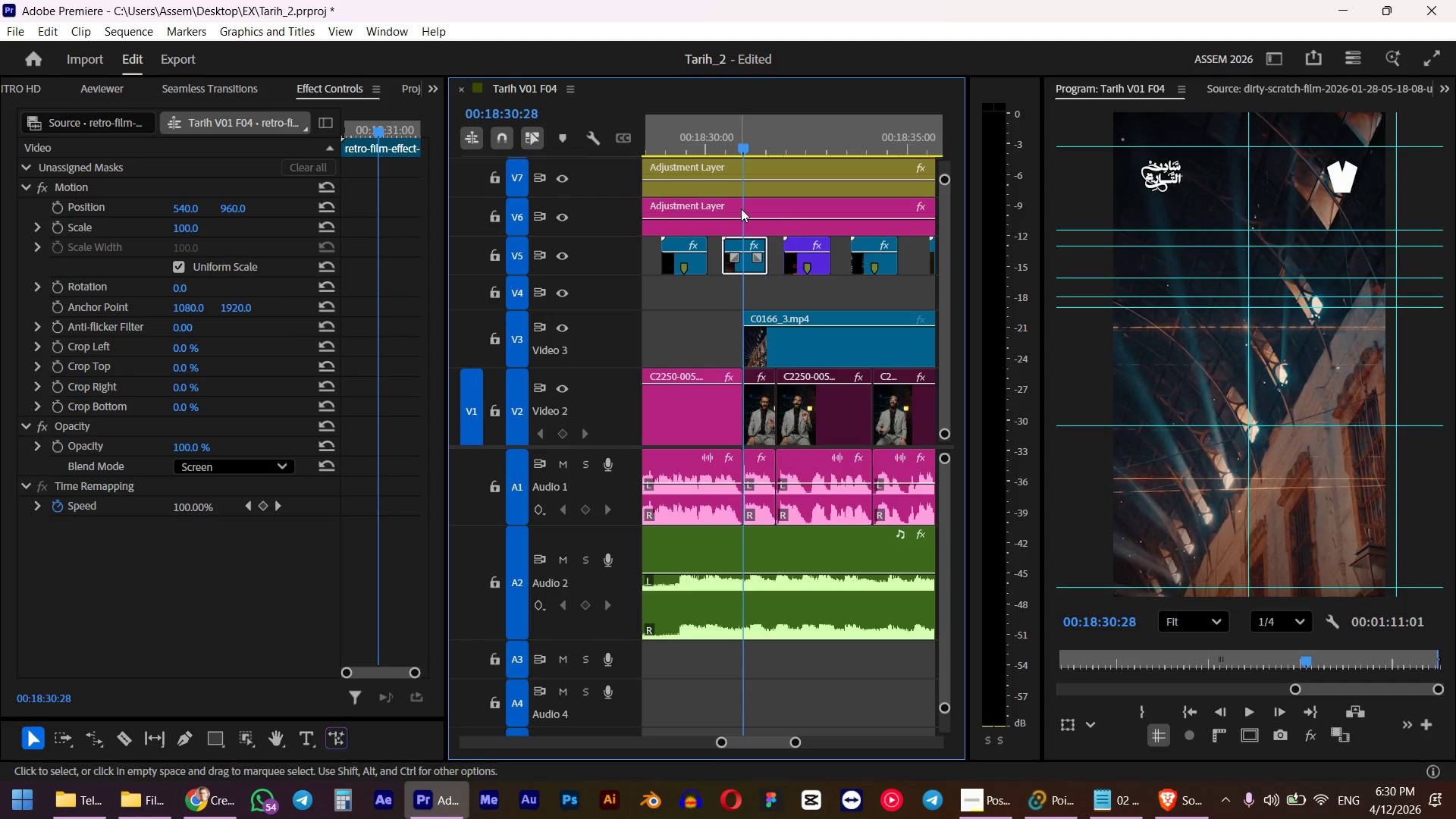 
key(Alt+Tab)
 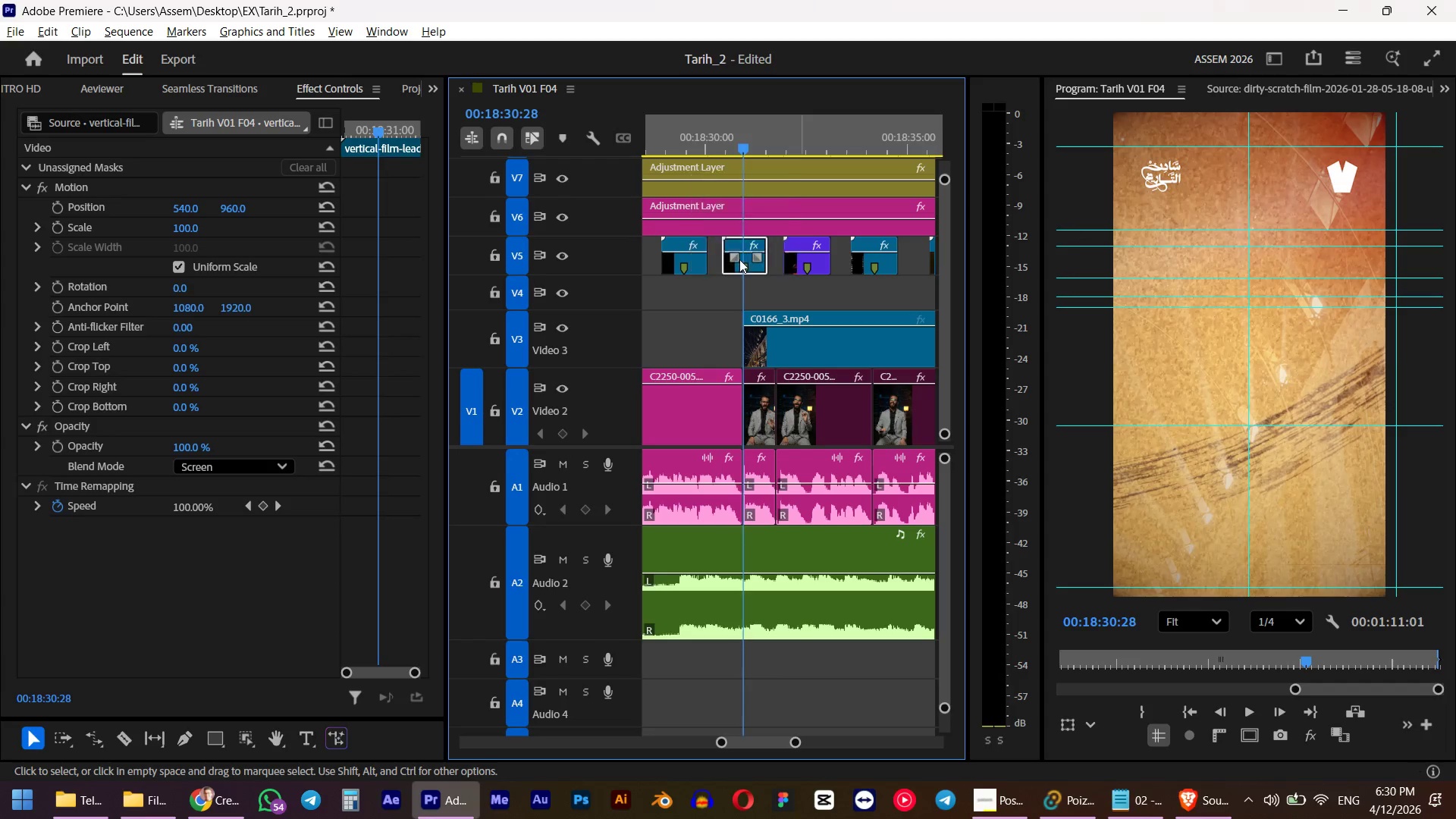 
hold_key(key=AltLeft, duration=0.84)
 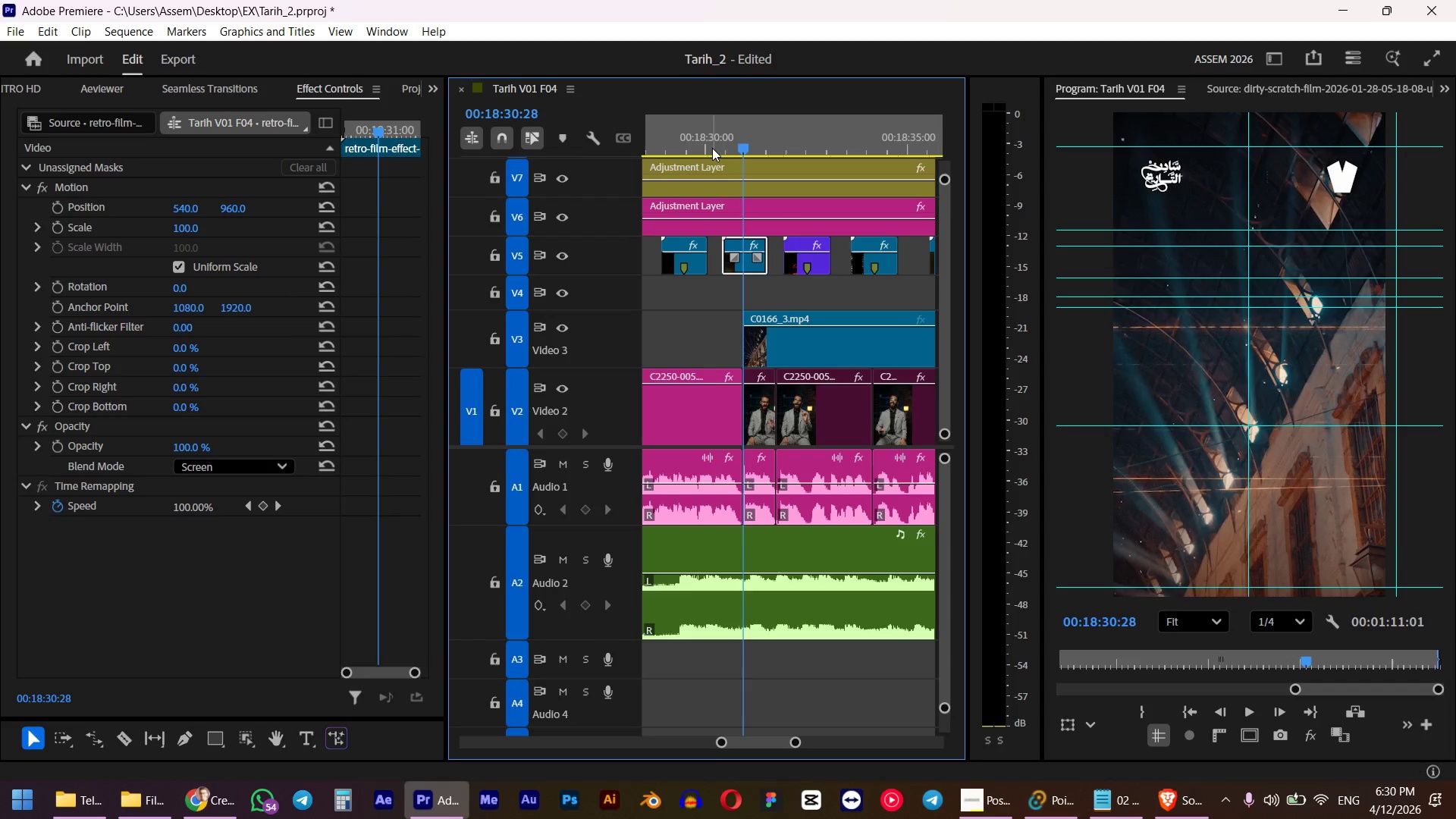 
left_click([723, 151])
 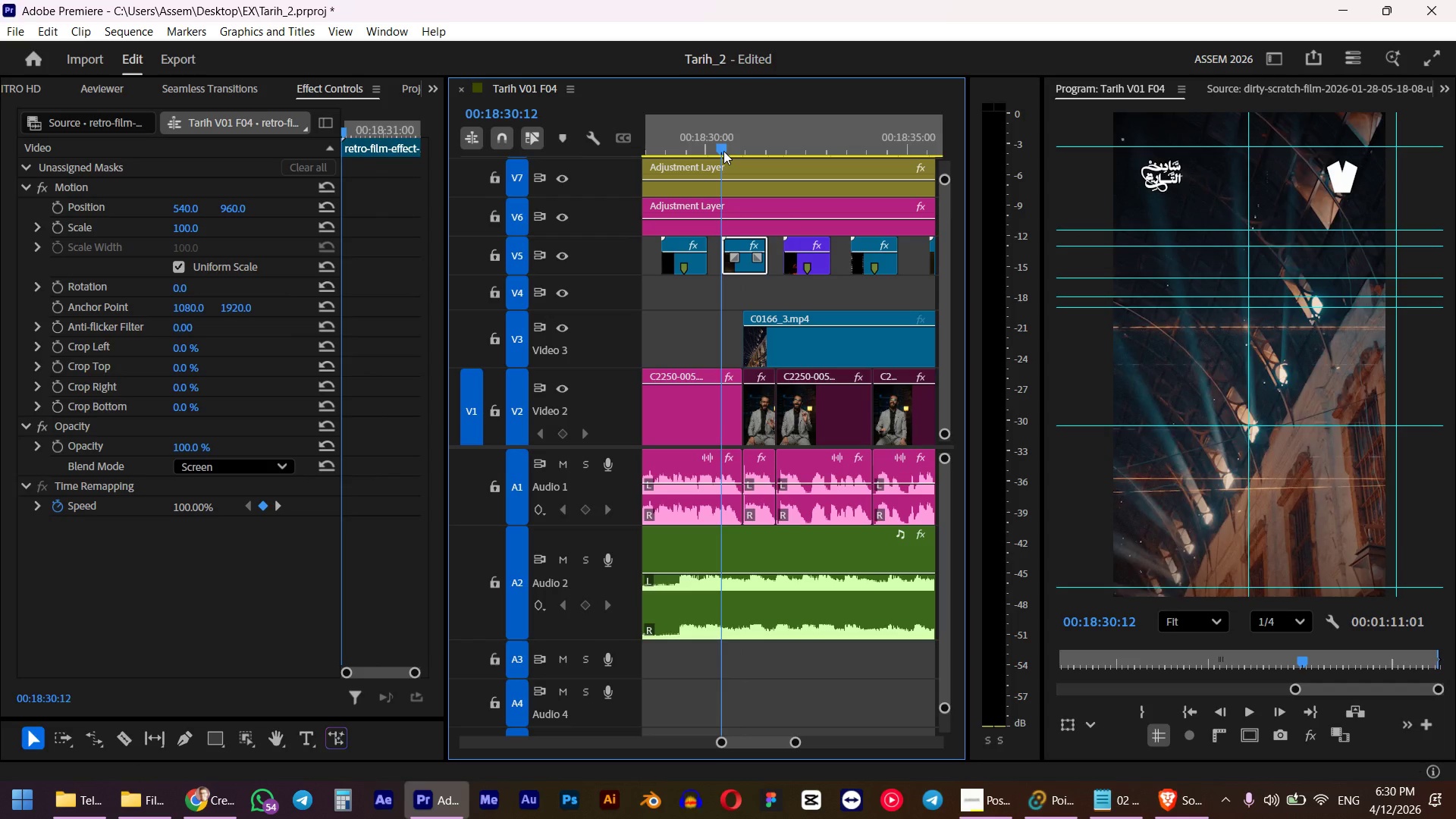 
key(Space)
 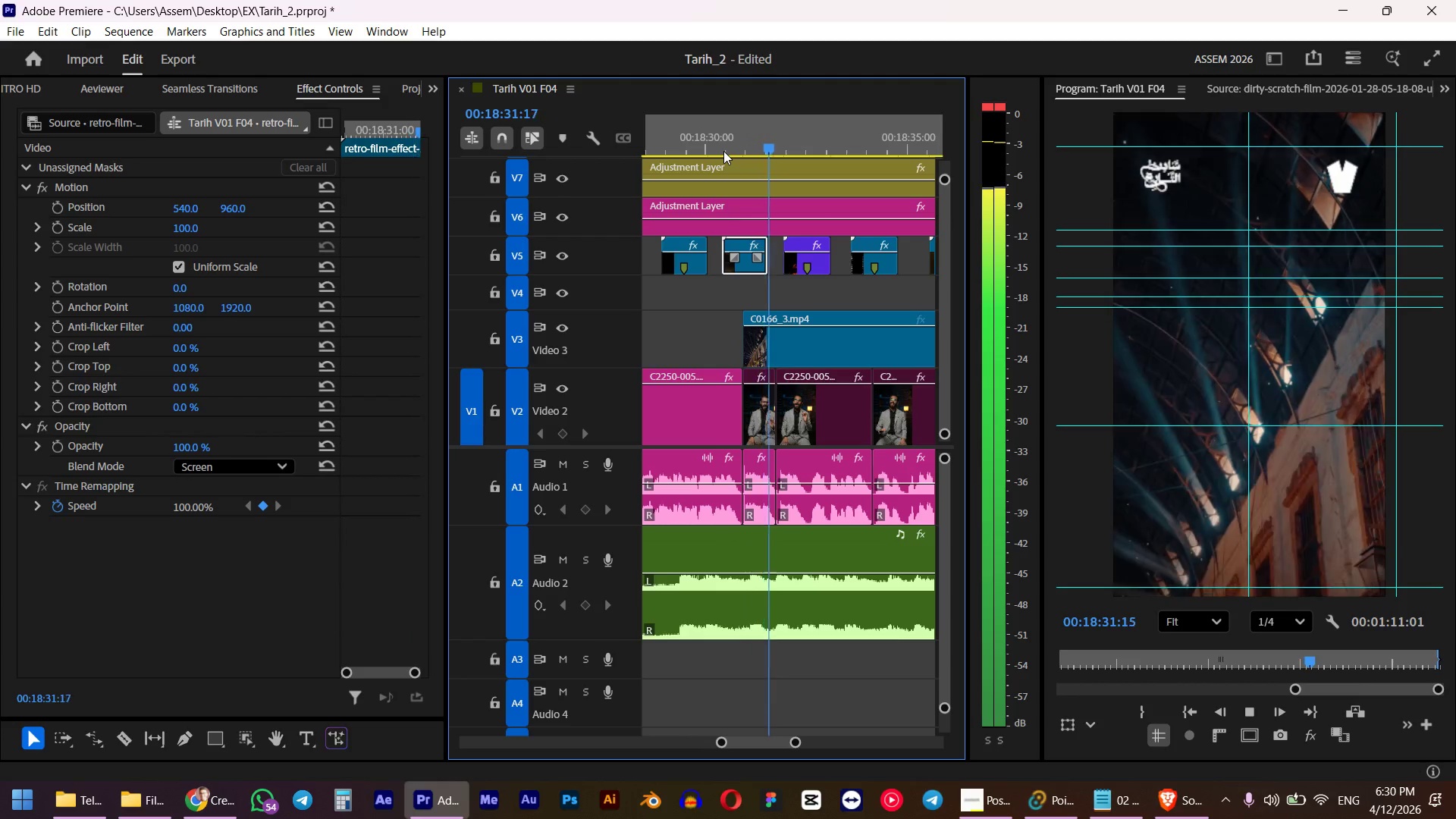 
key(Space)
 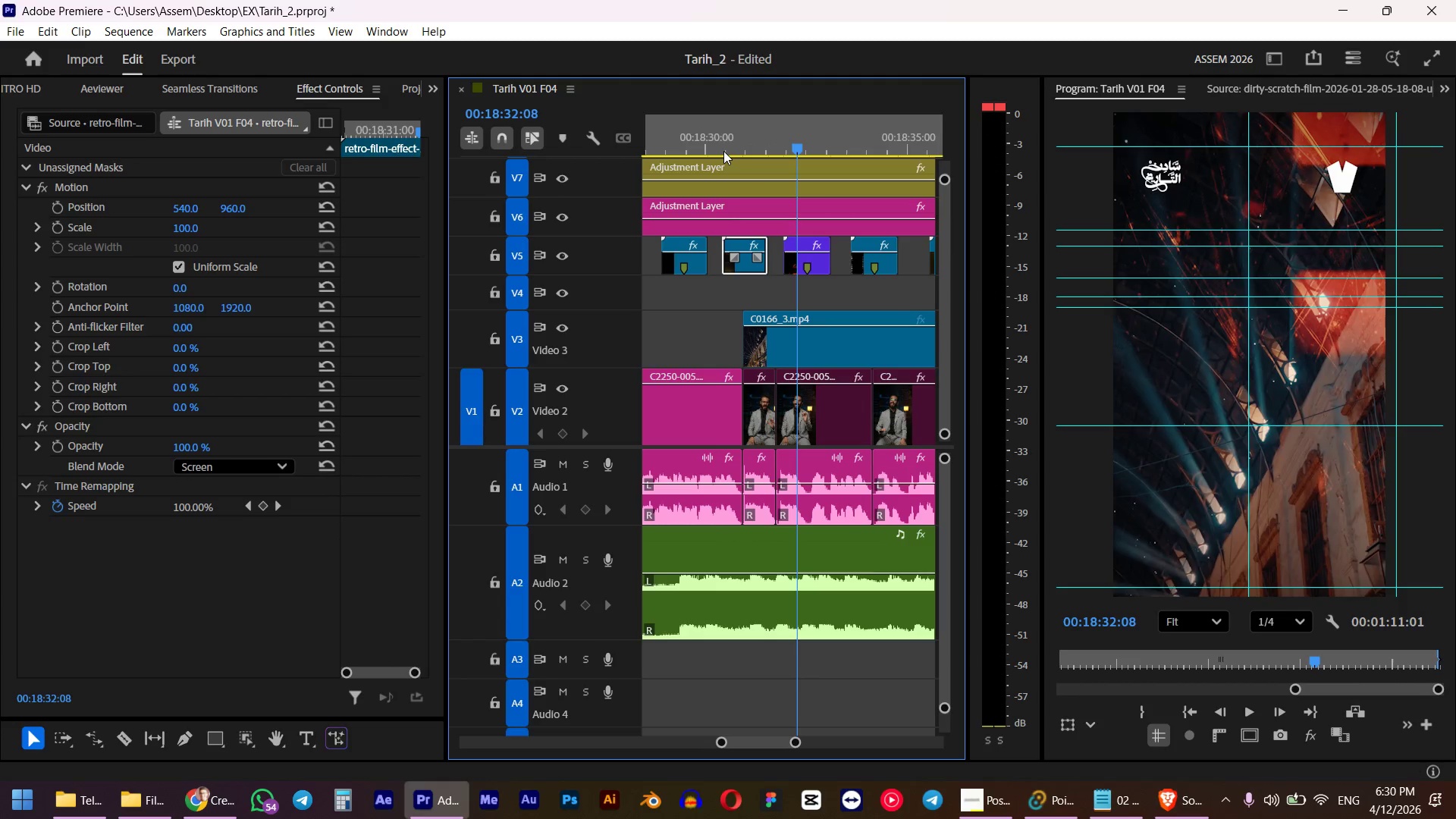 
left_click_drag(start_coordinate=[723, 151], to_coordinate=[741, 151])
 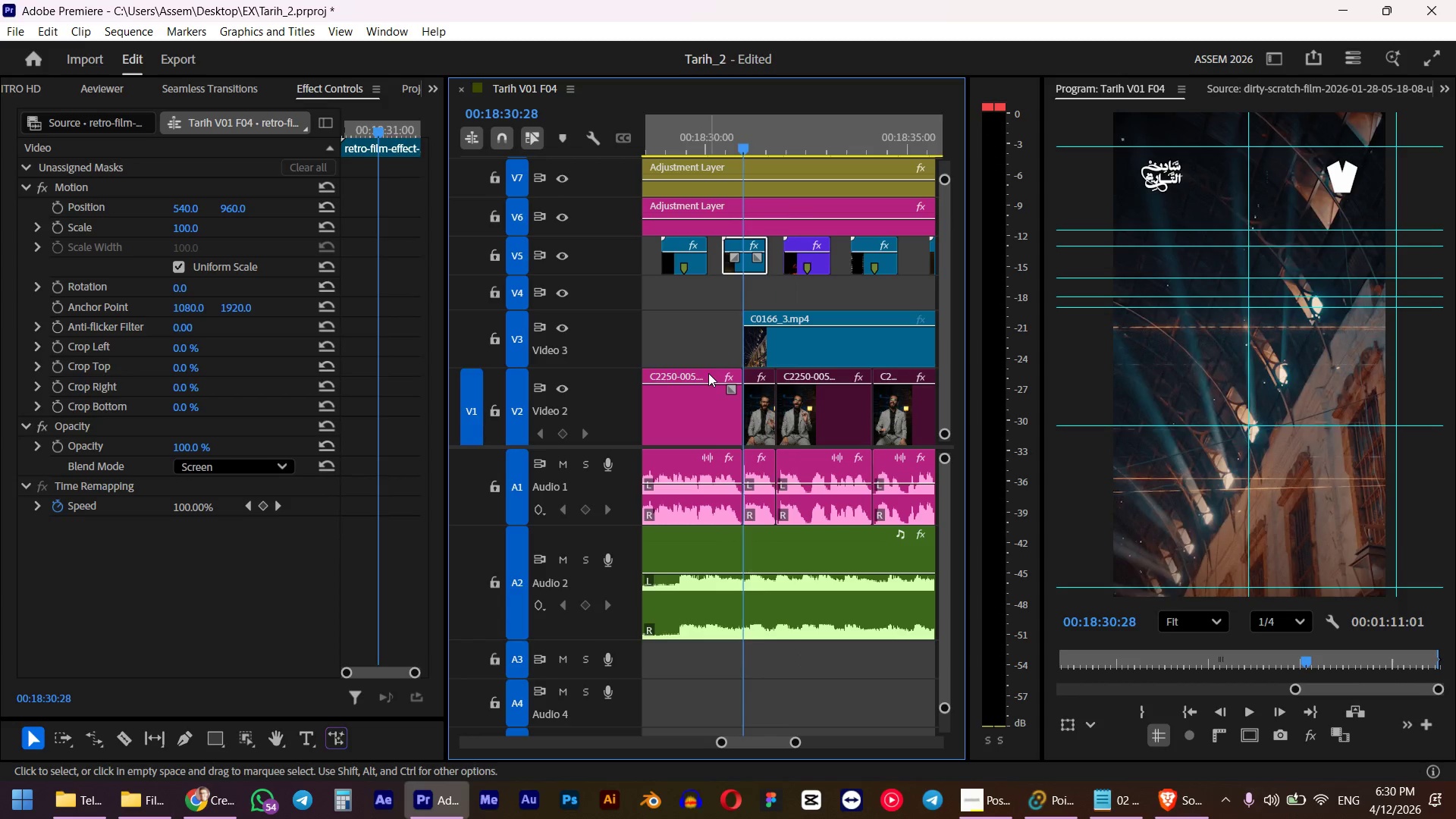 
hold_key(key=ShiftLeft, duration=0.72)
 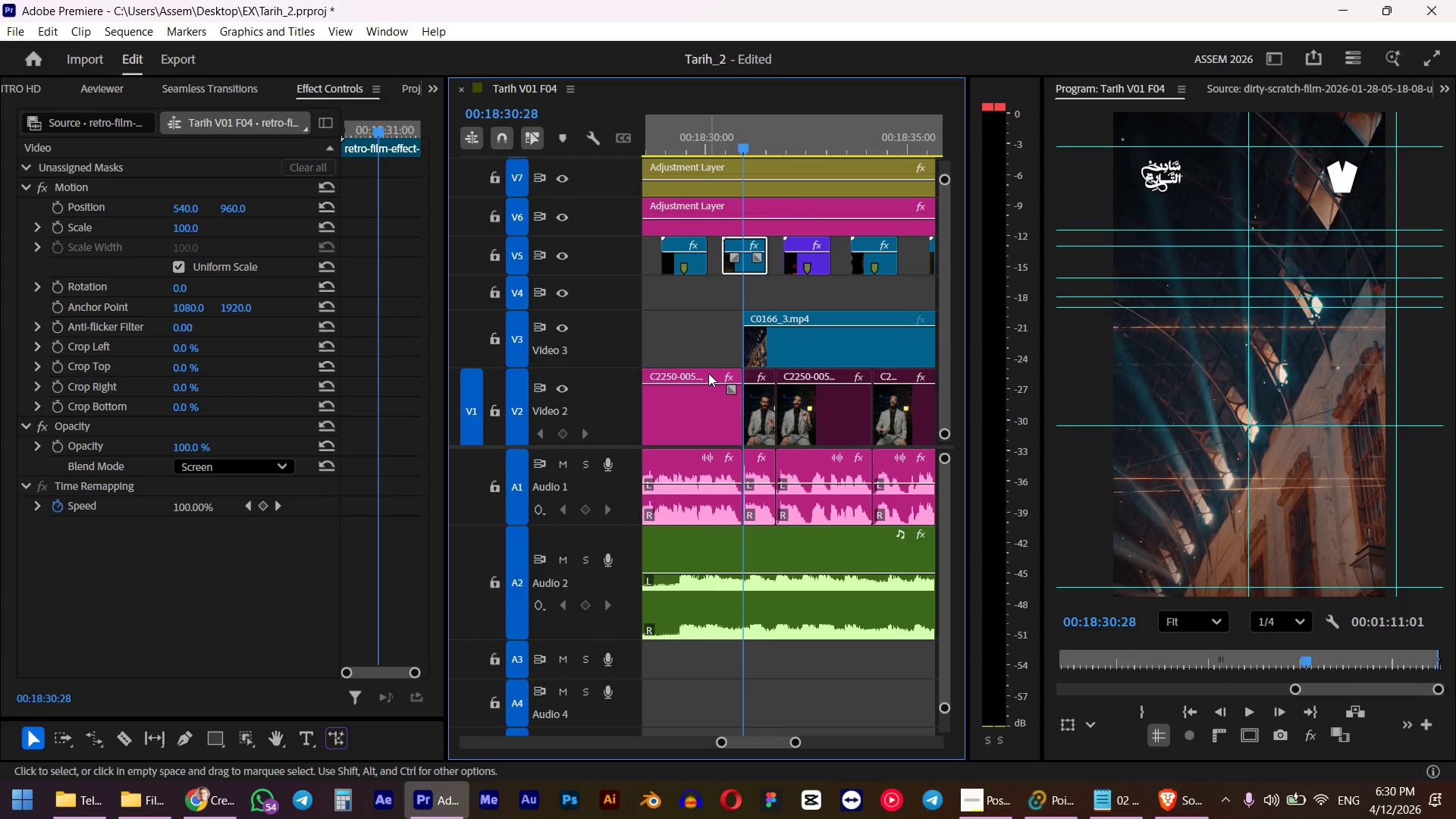 
key(M)
 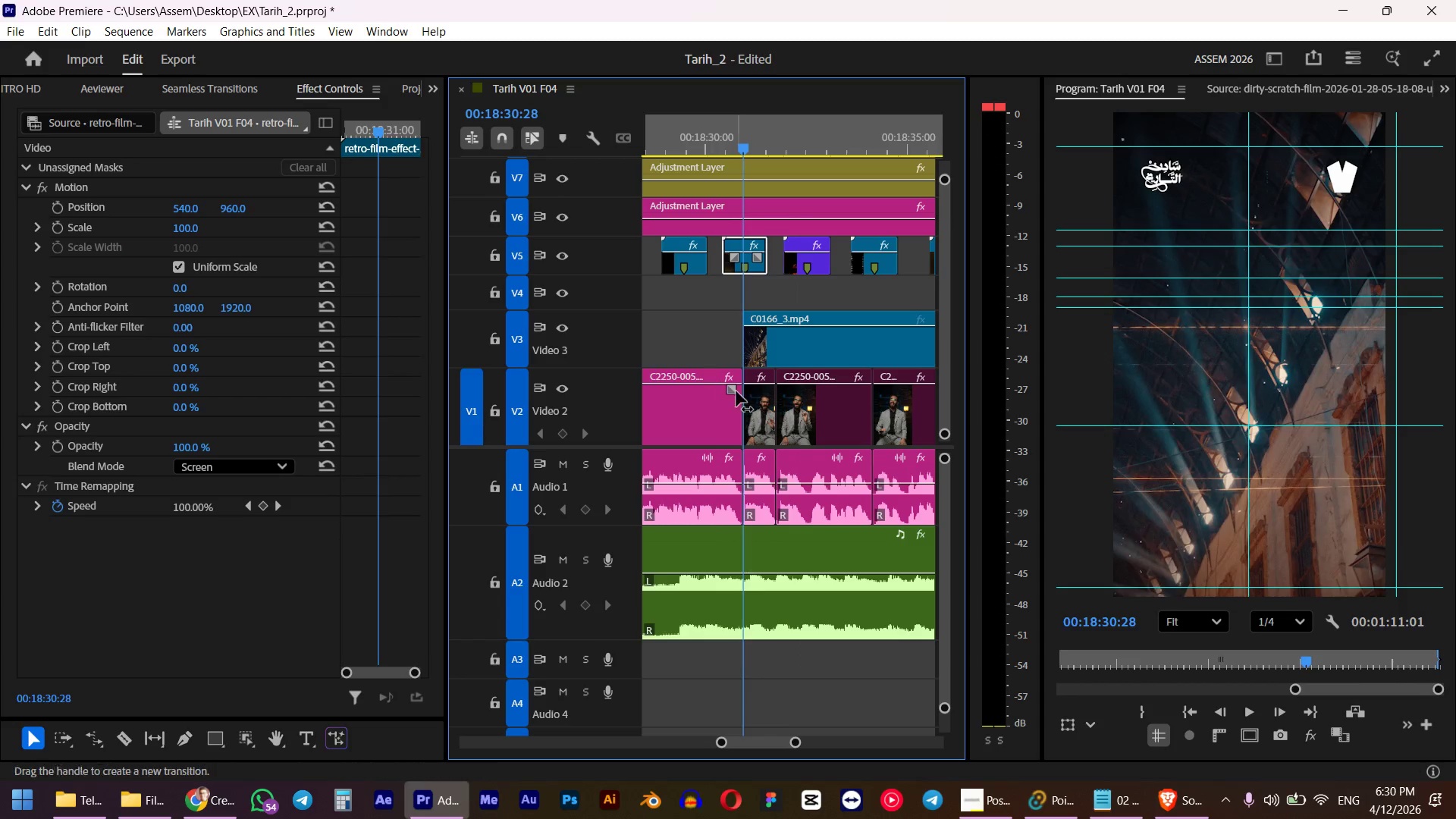 
key(Alt+AltLeft)
 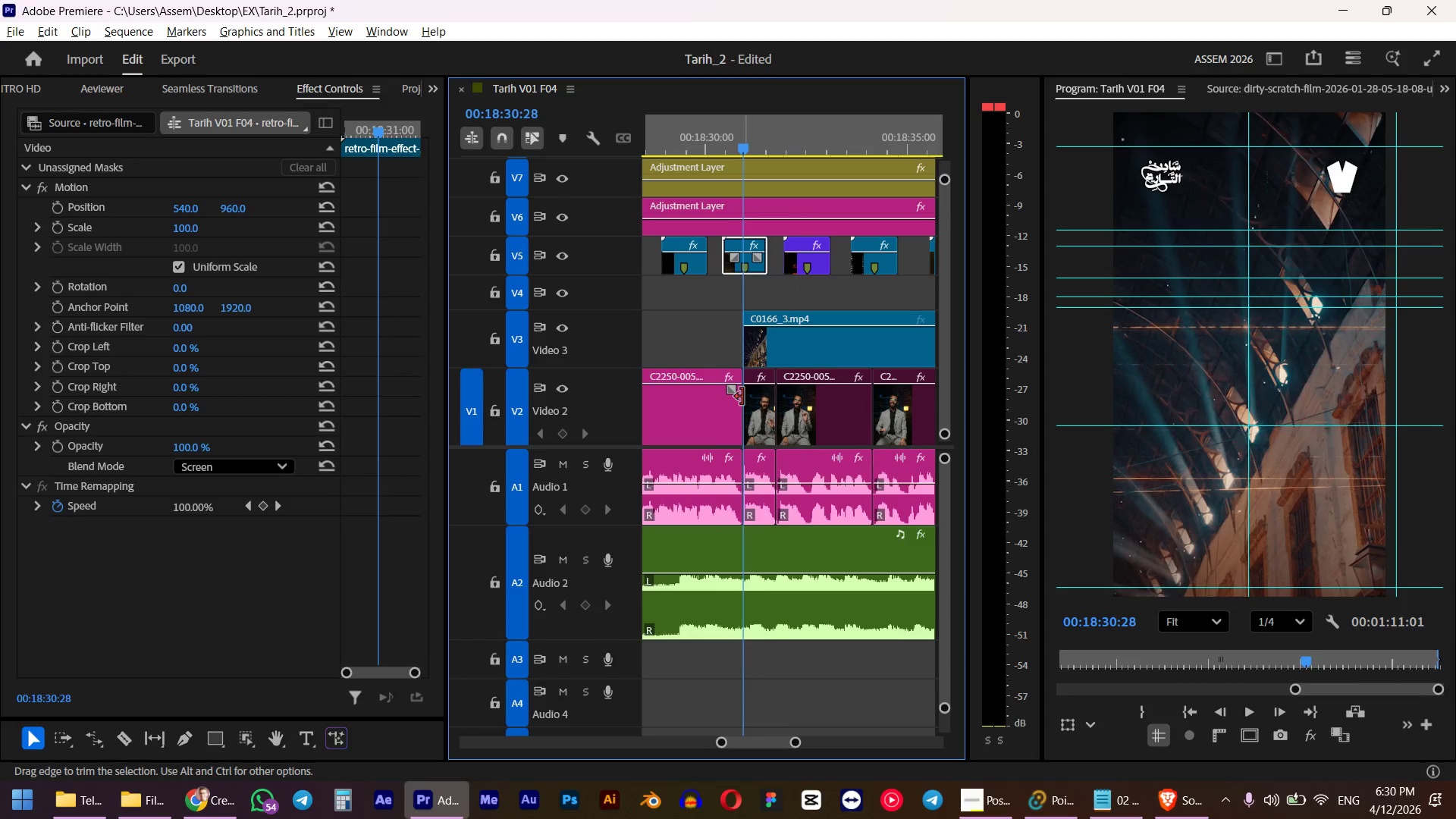 
key(Alt+Tab)
 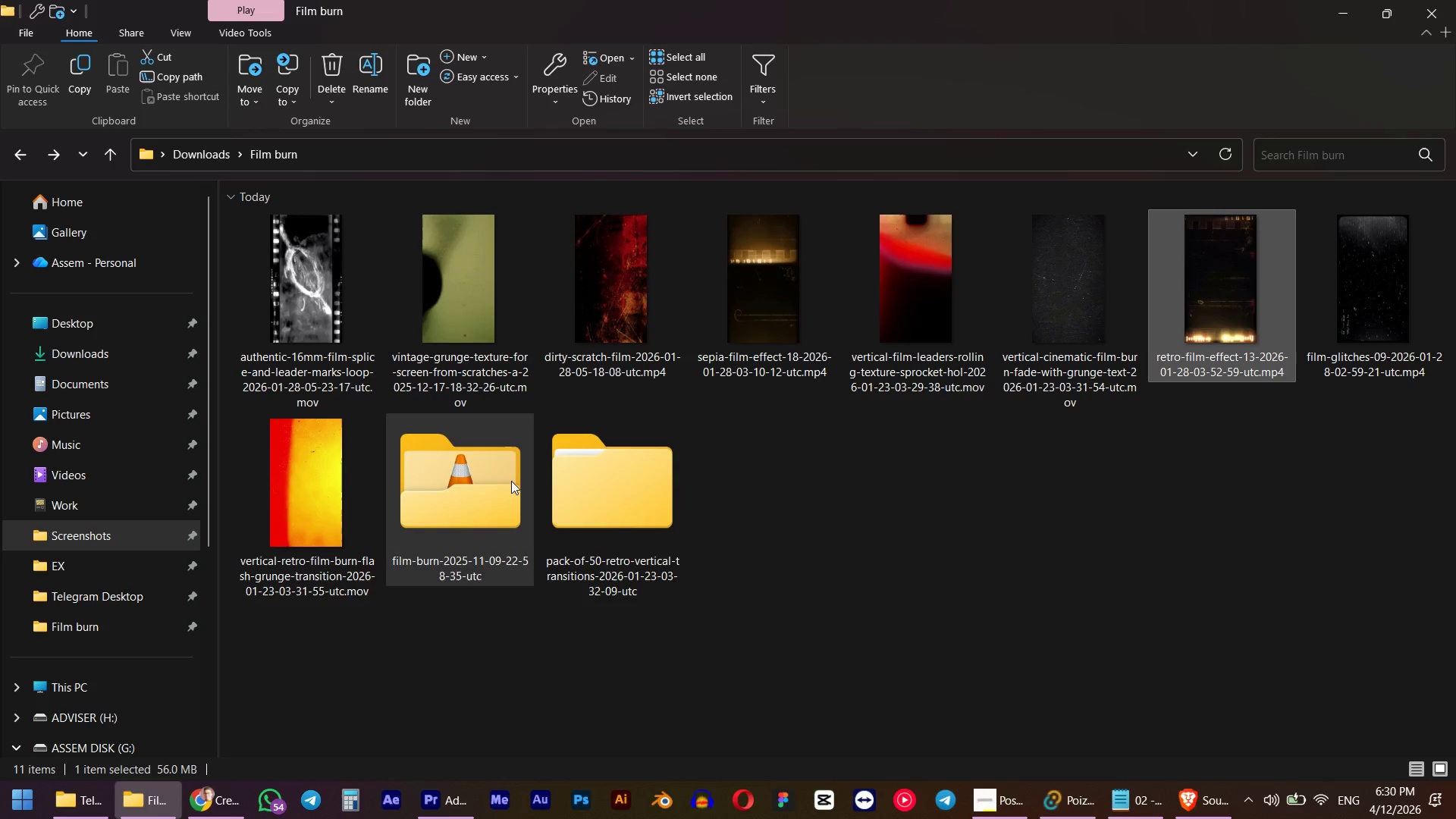 
left_click([511, 480])
 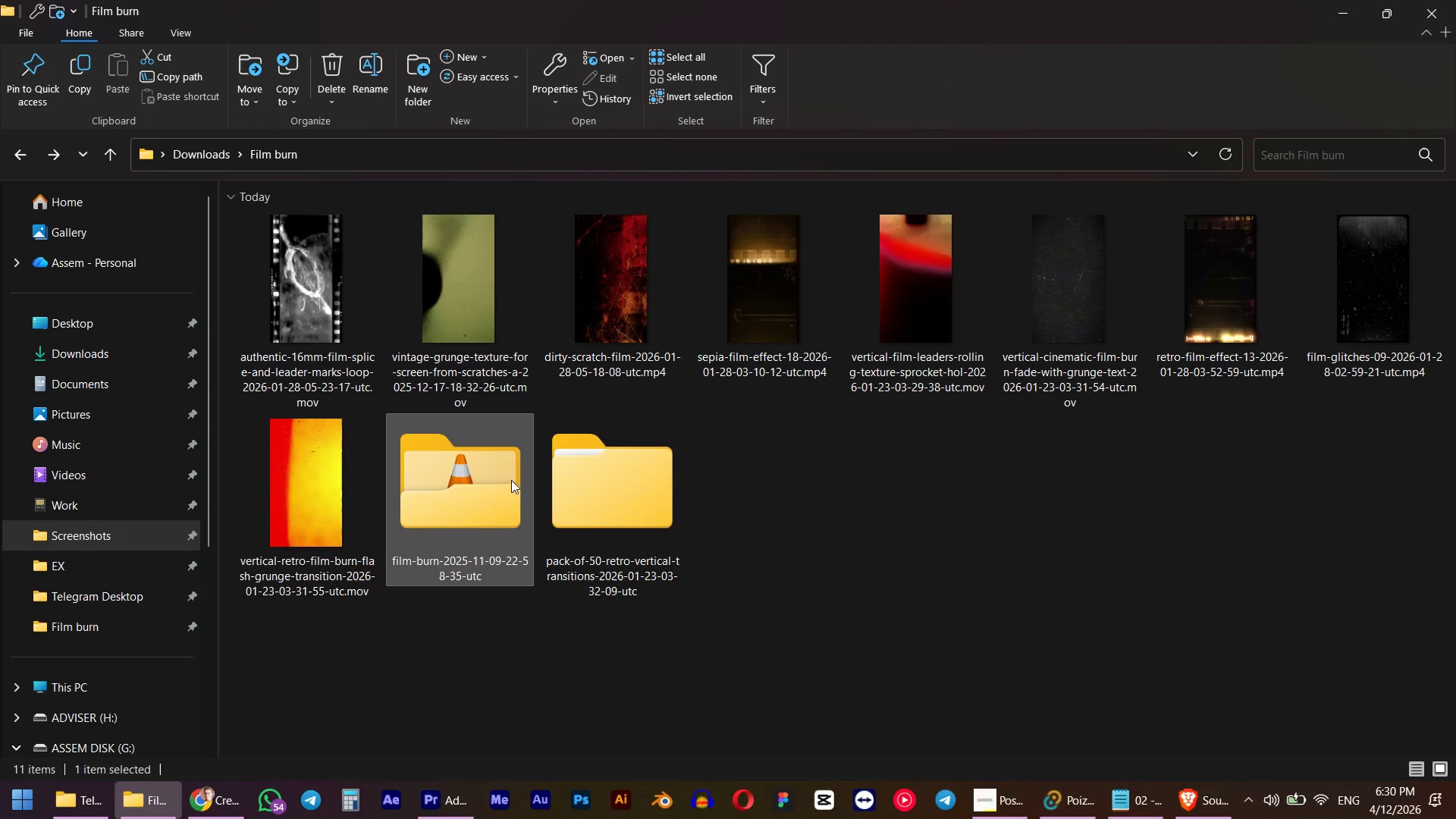 
double_click([511, 480])
 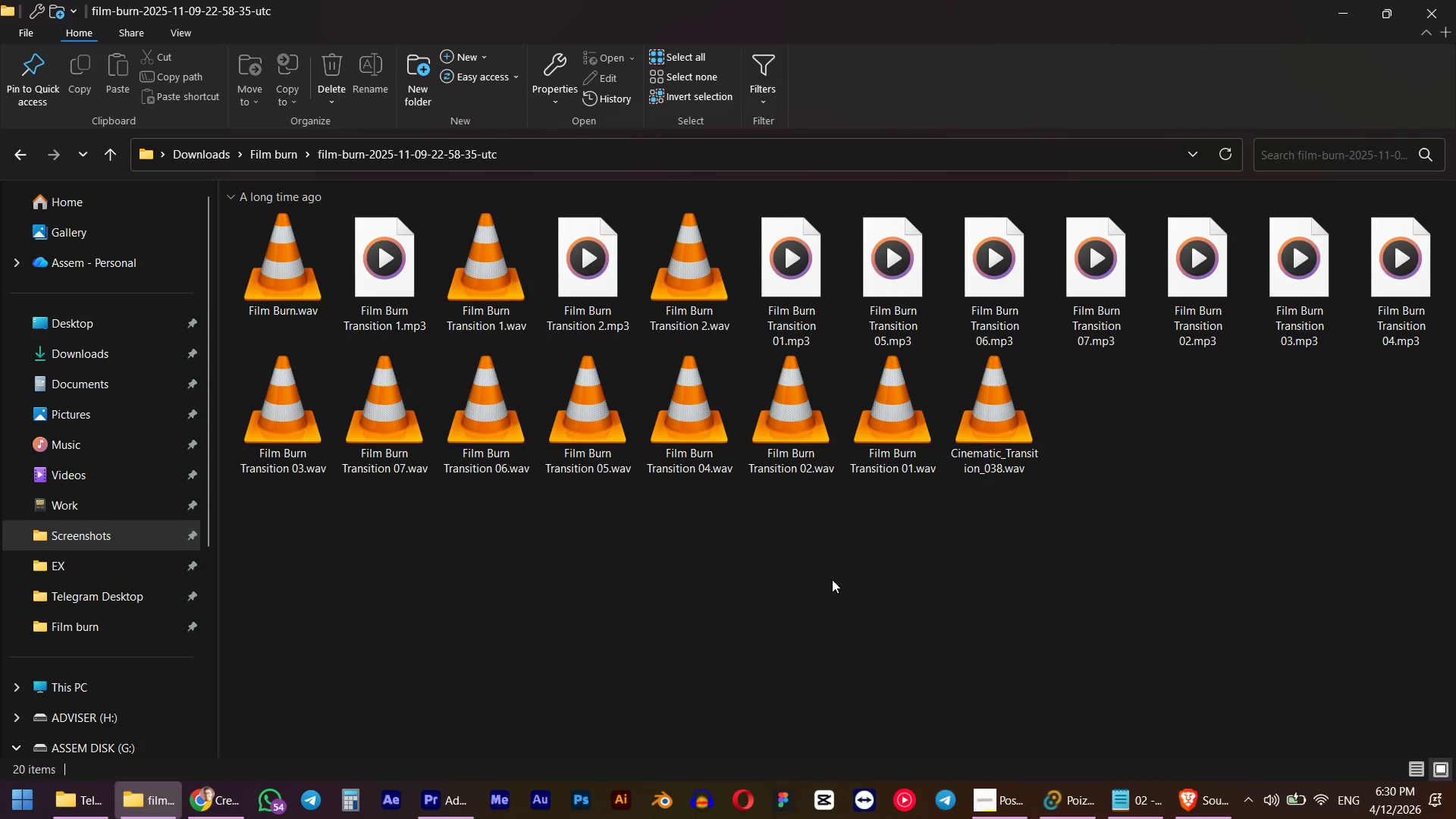 
left_click([900, 431])
 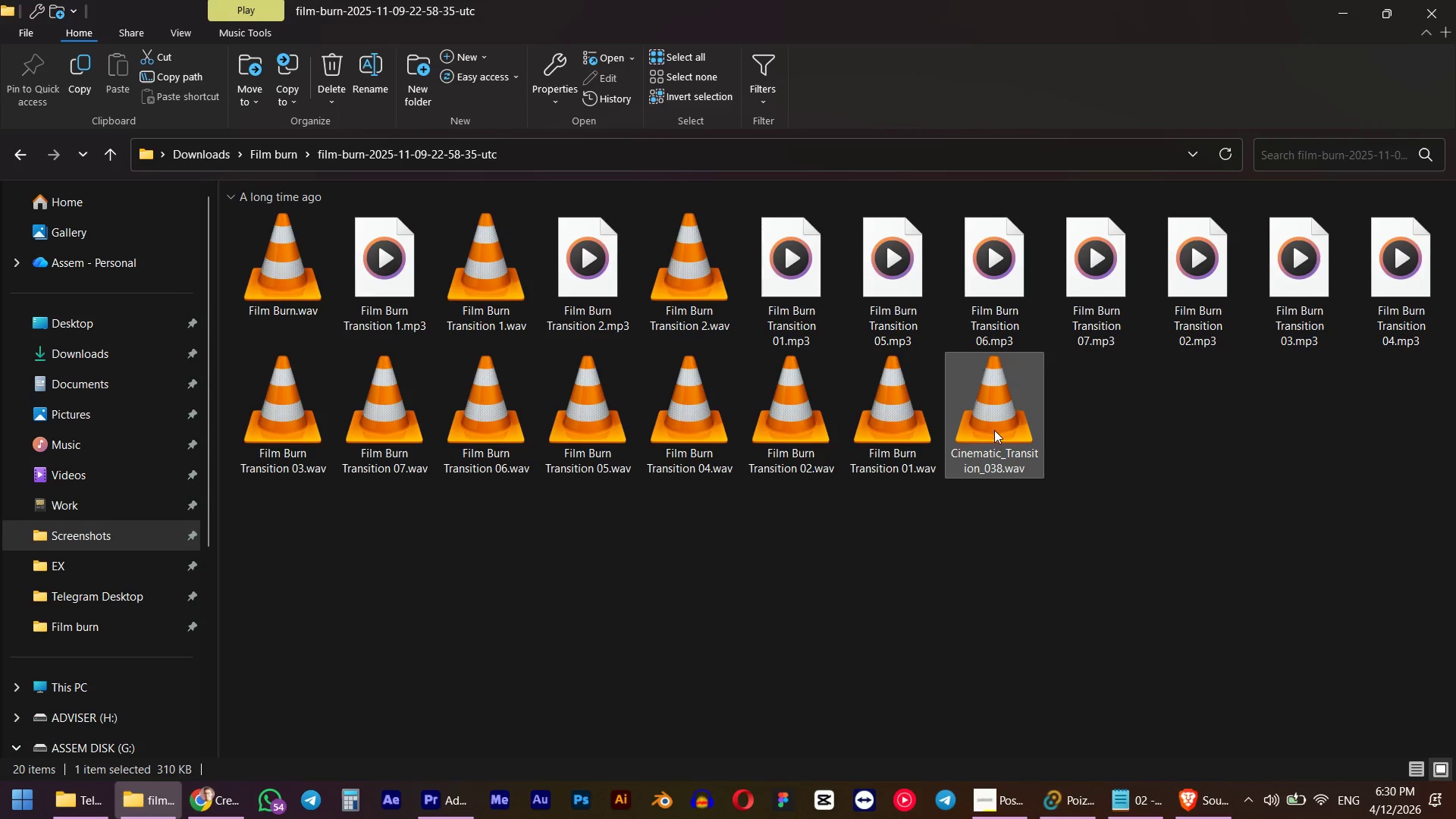 
double_click([994, 430])
 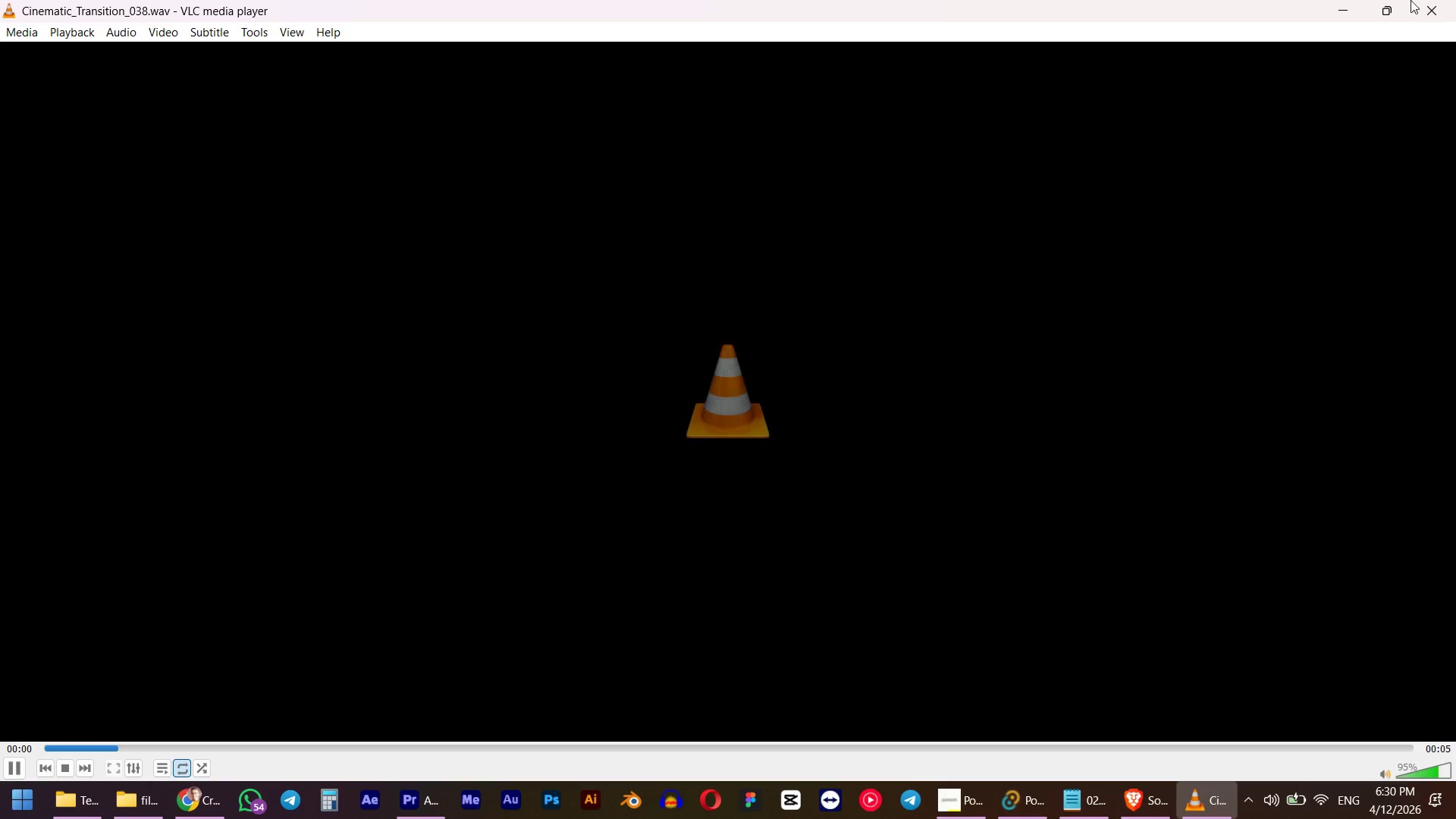 
left_click([1455, 0])
 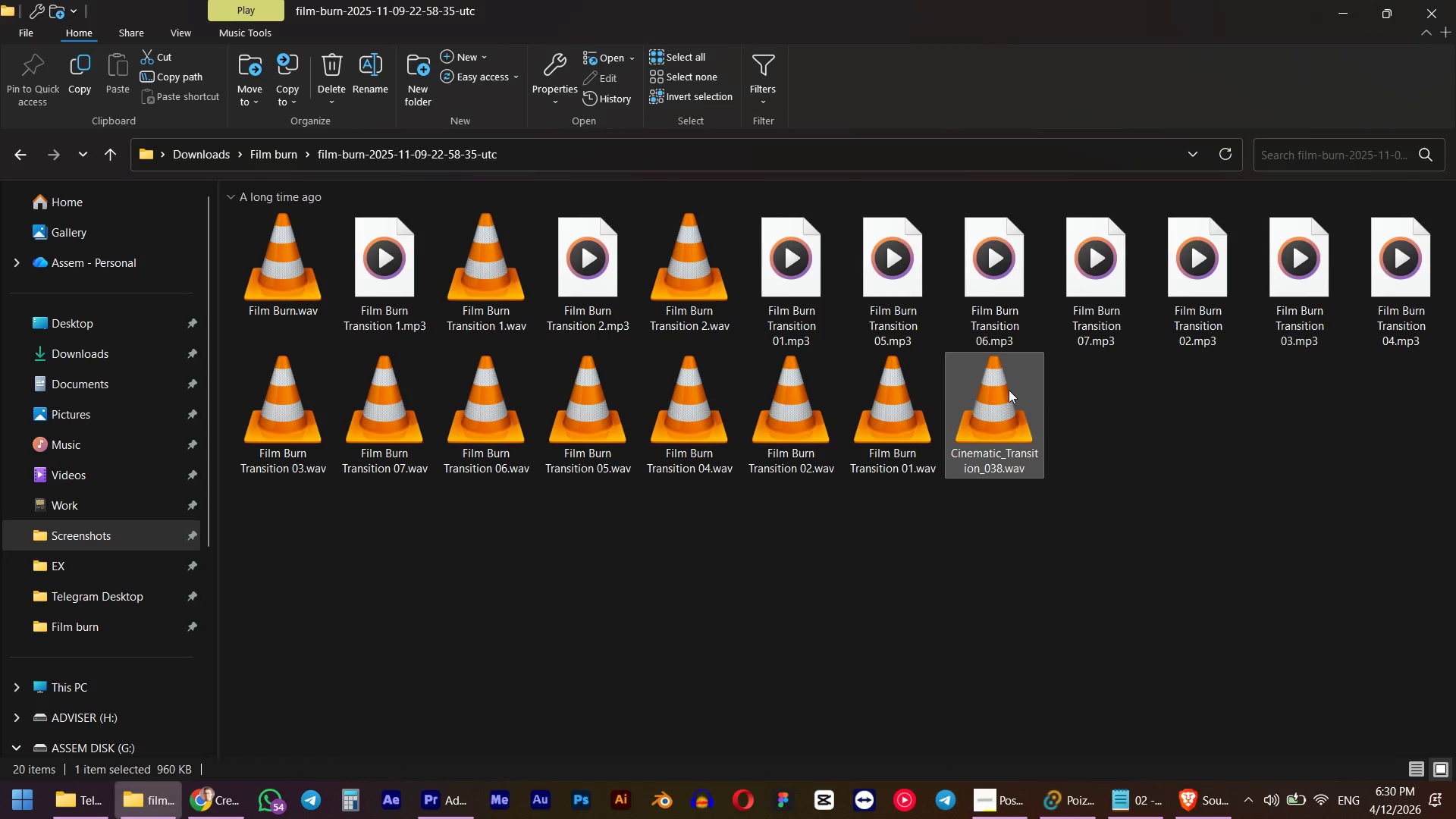 
key(Space)
 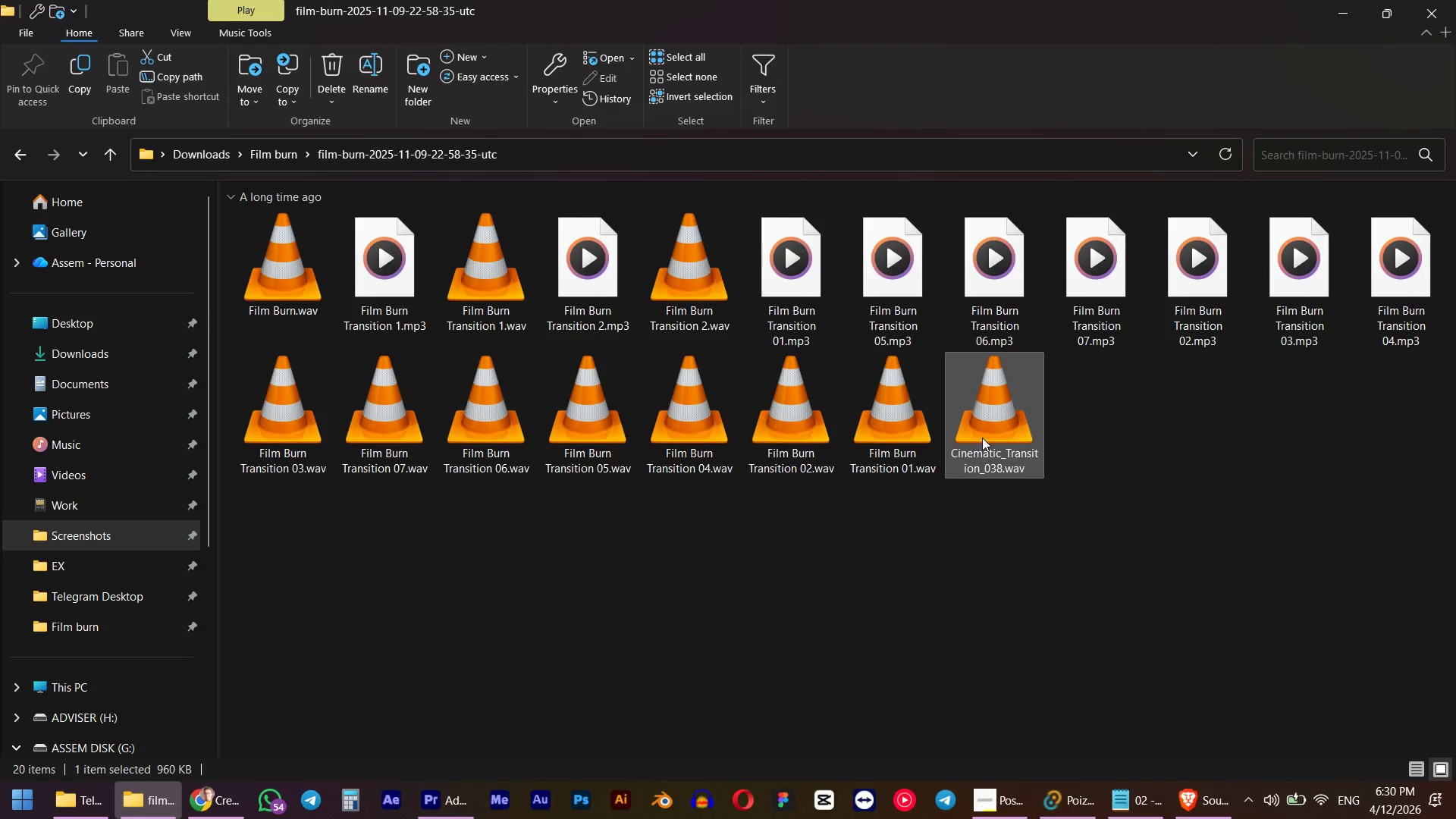 
mouse_move([996, 423])
 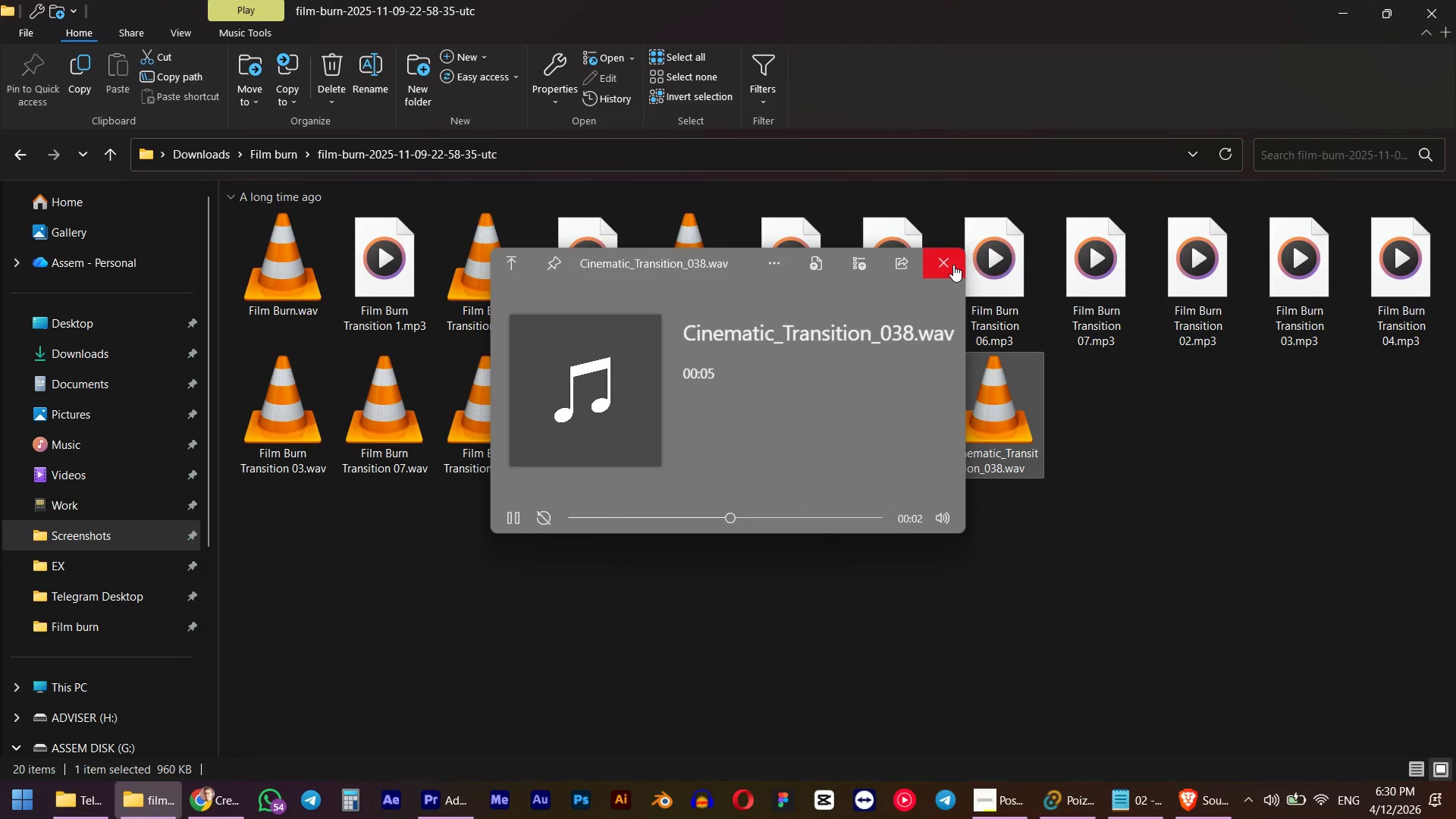 
left_click([953, 265])
 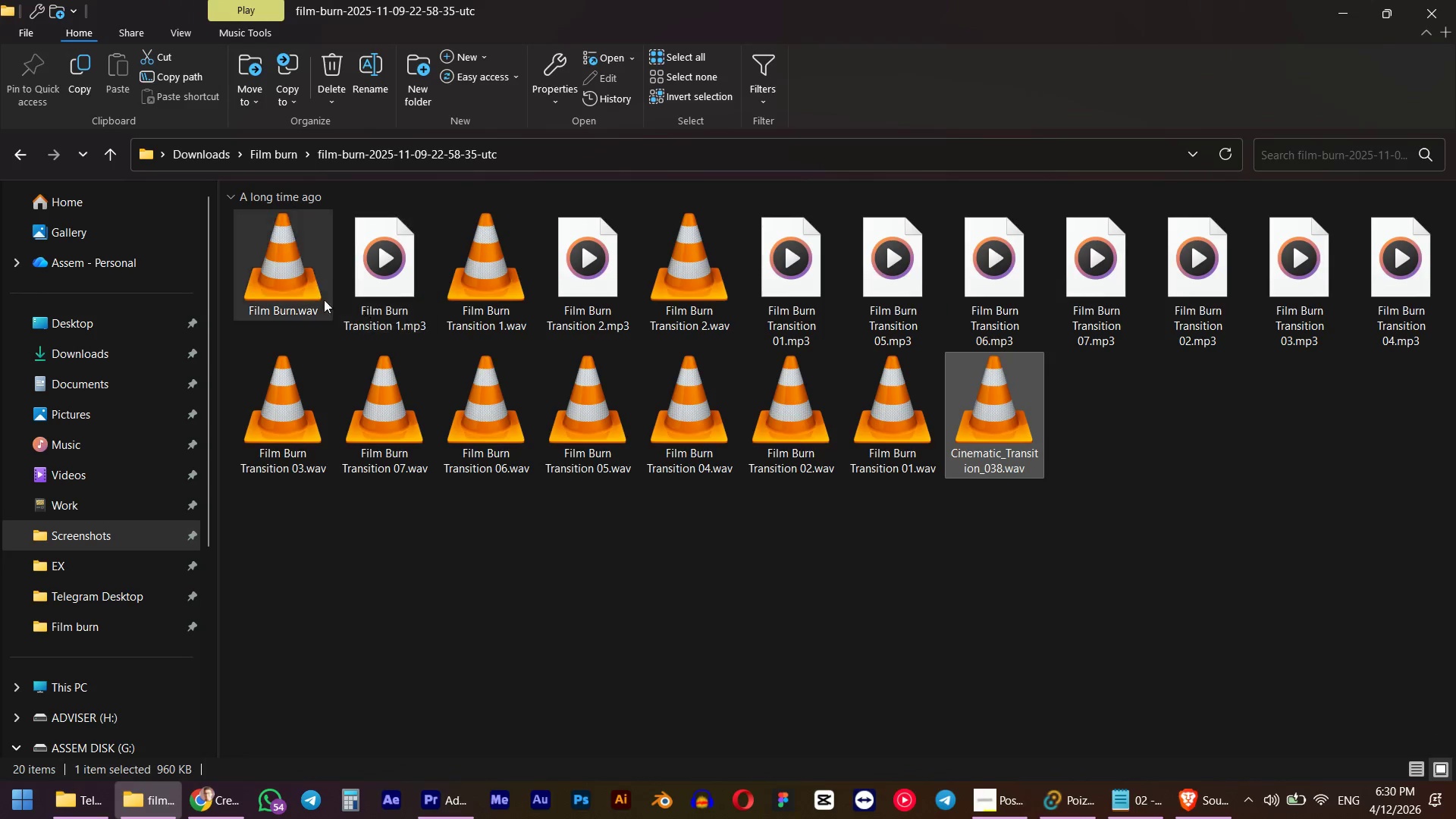 
left_click([305, 295])
 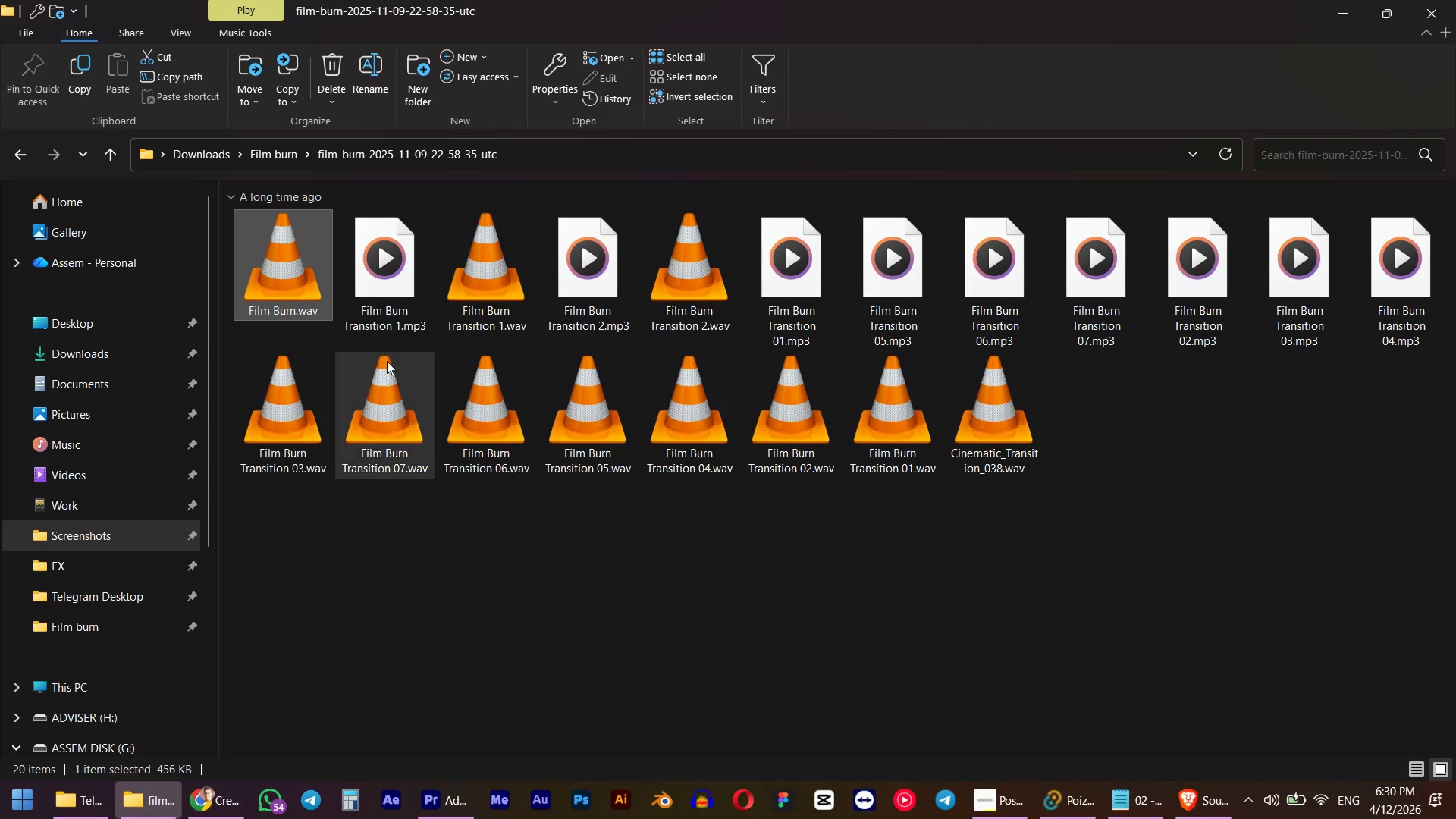 
key(Space)
 